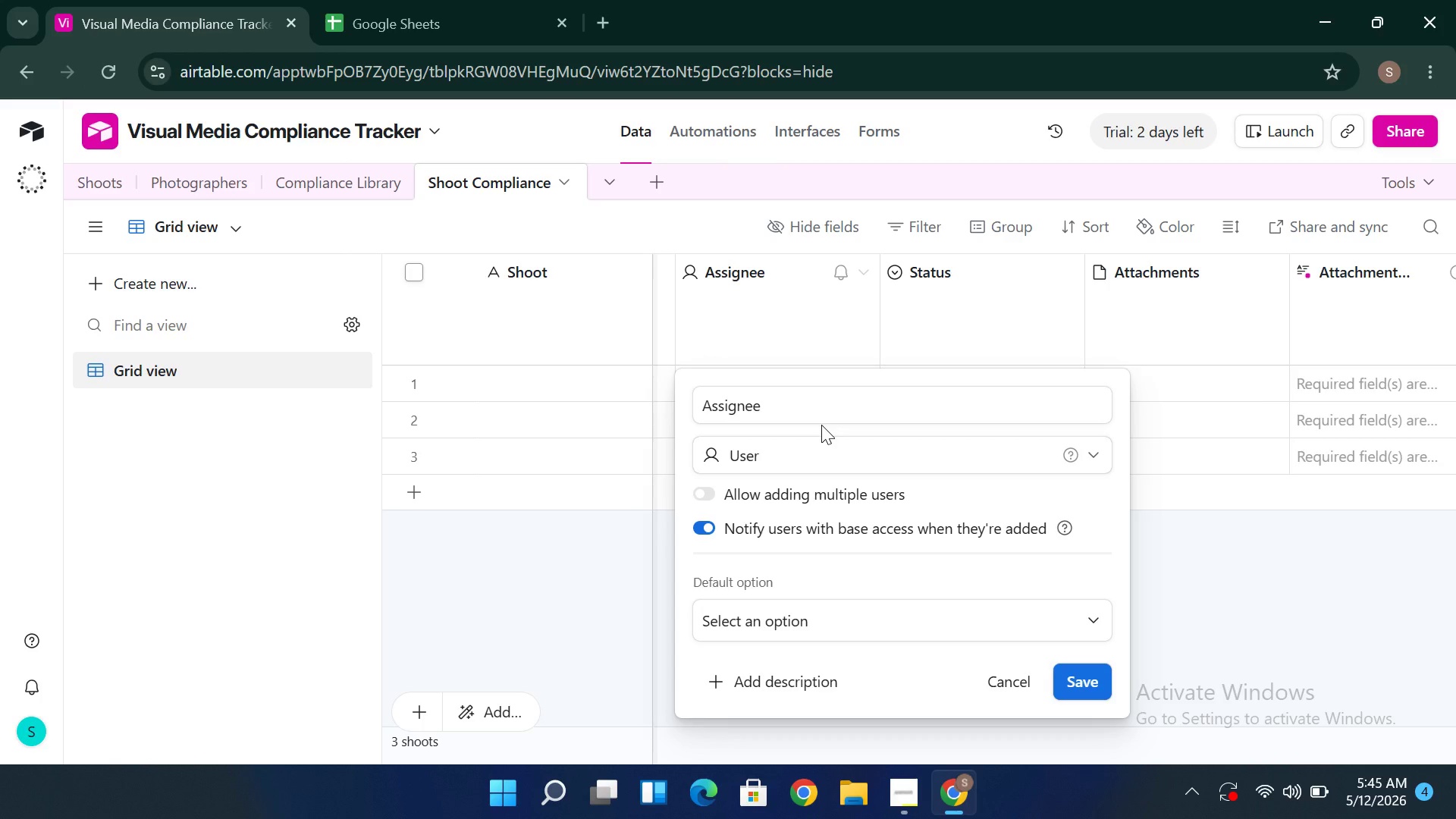 
double_click([811, 416])
 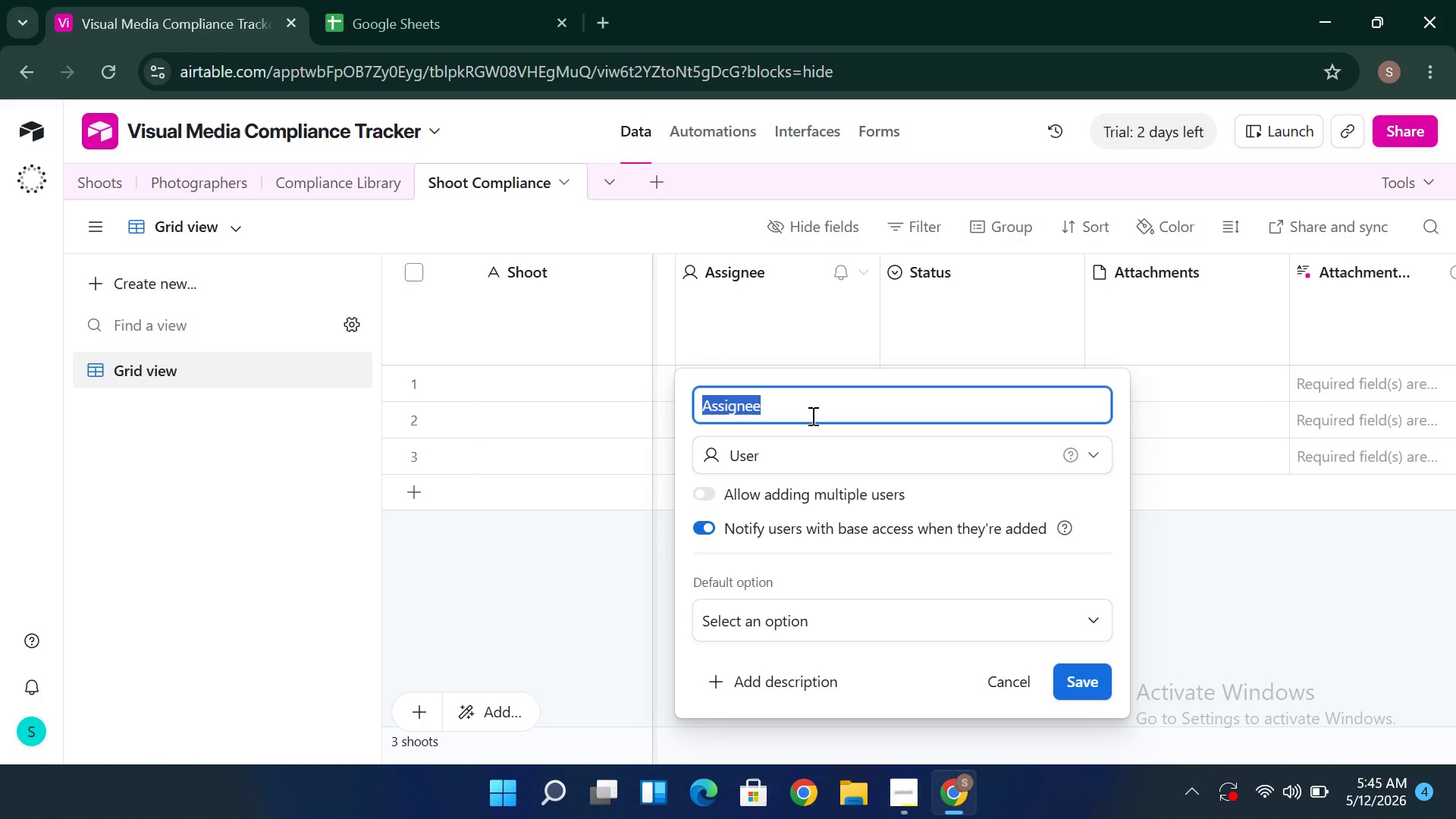 
triple_click([811, 416])
 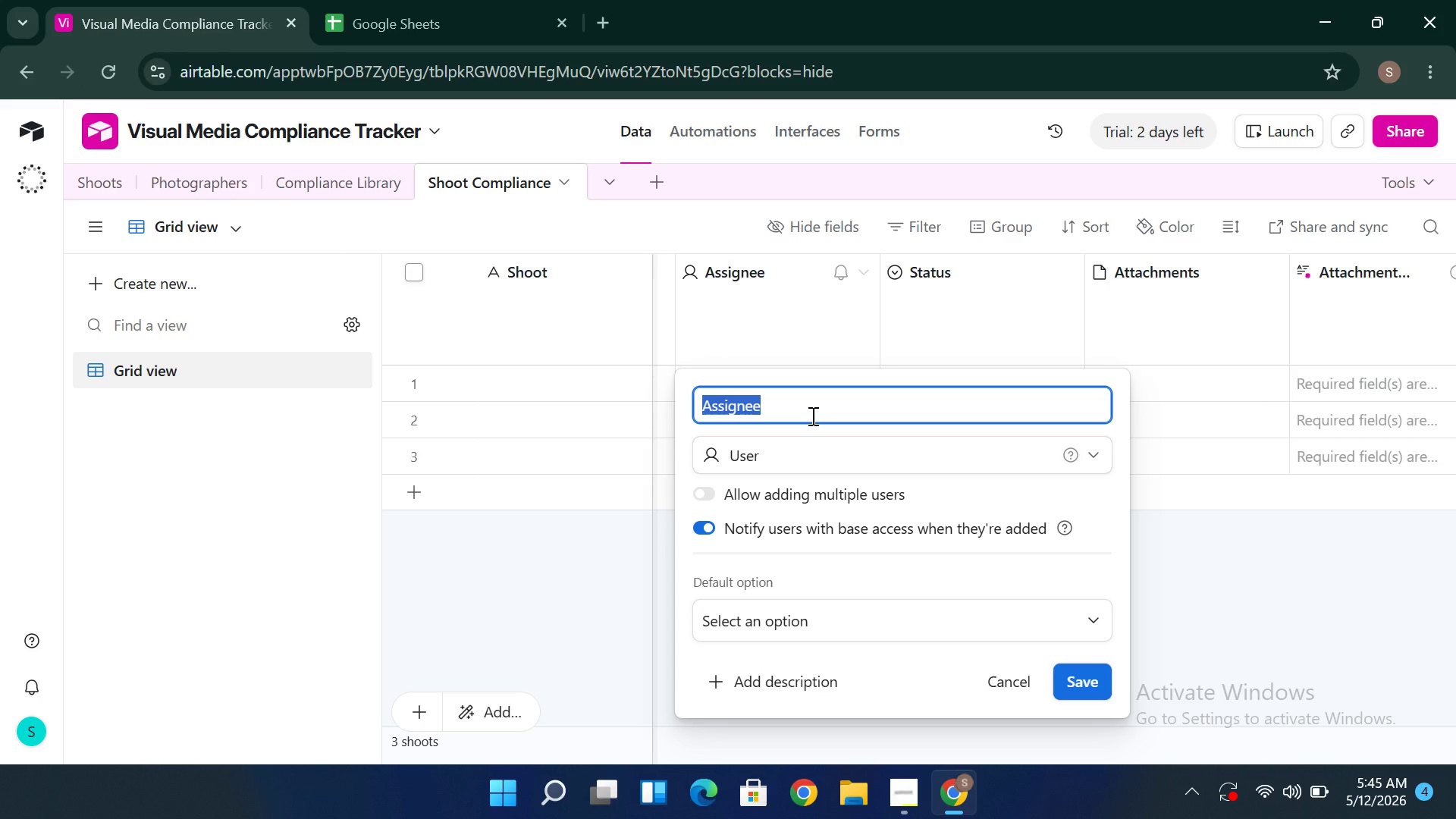 
triple_click([811, 416])
 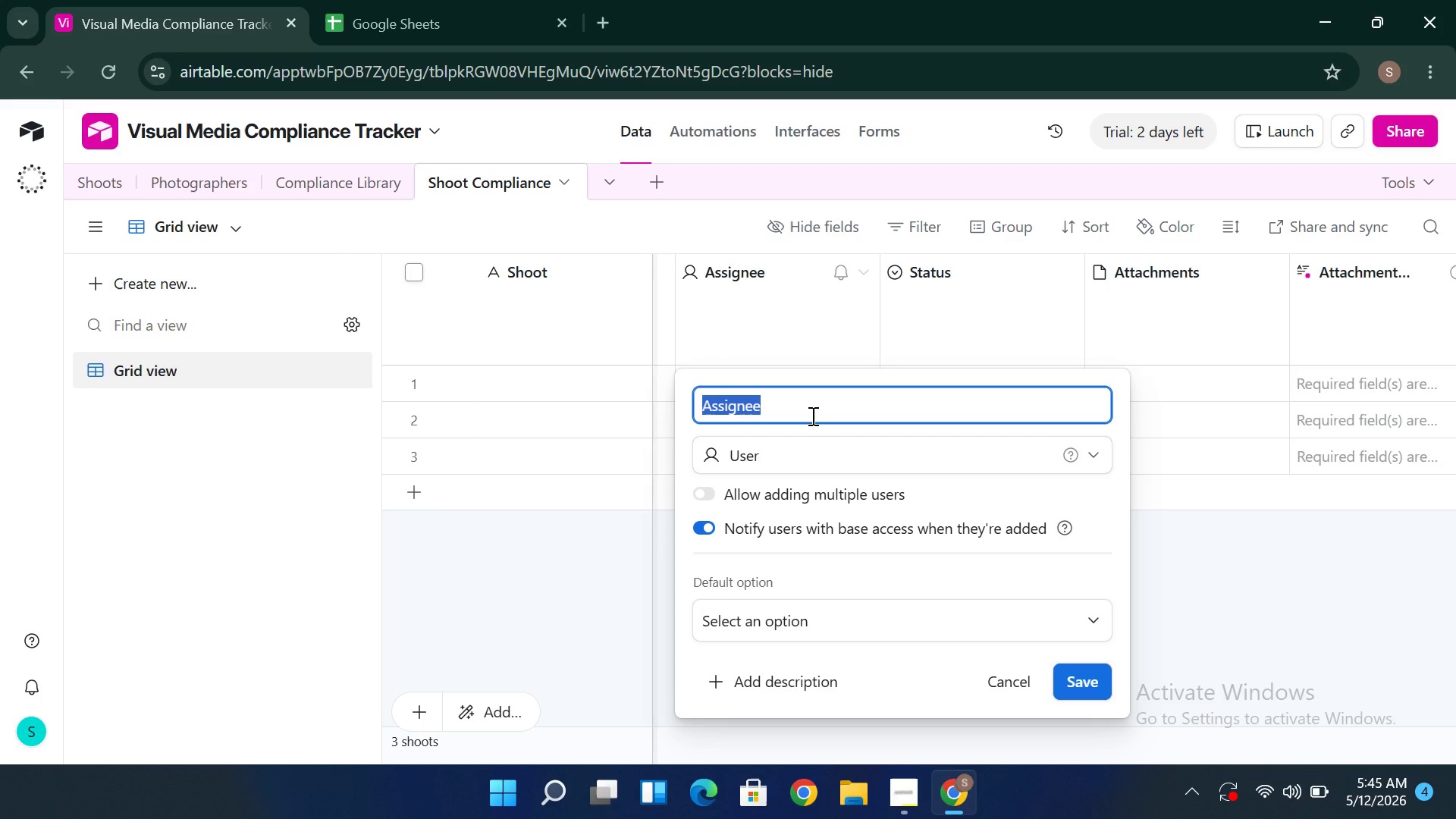 
type(Completed)
 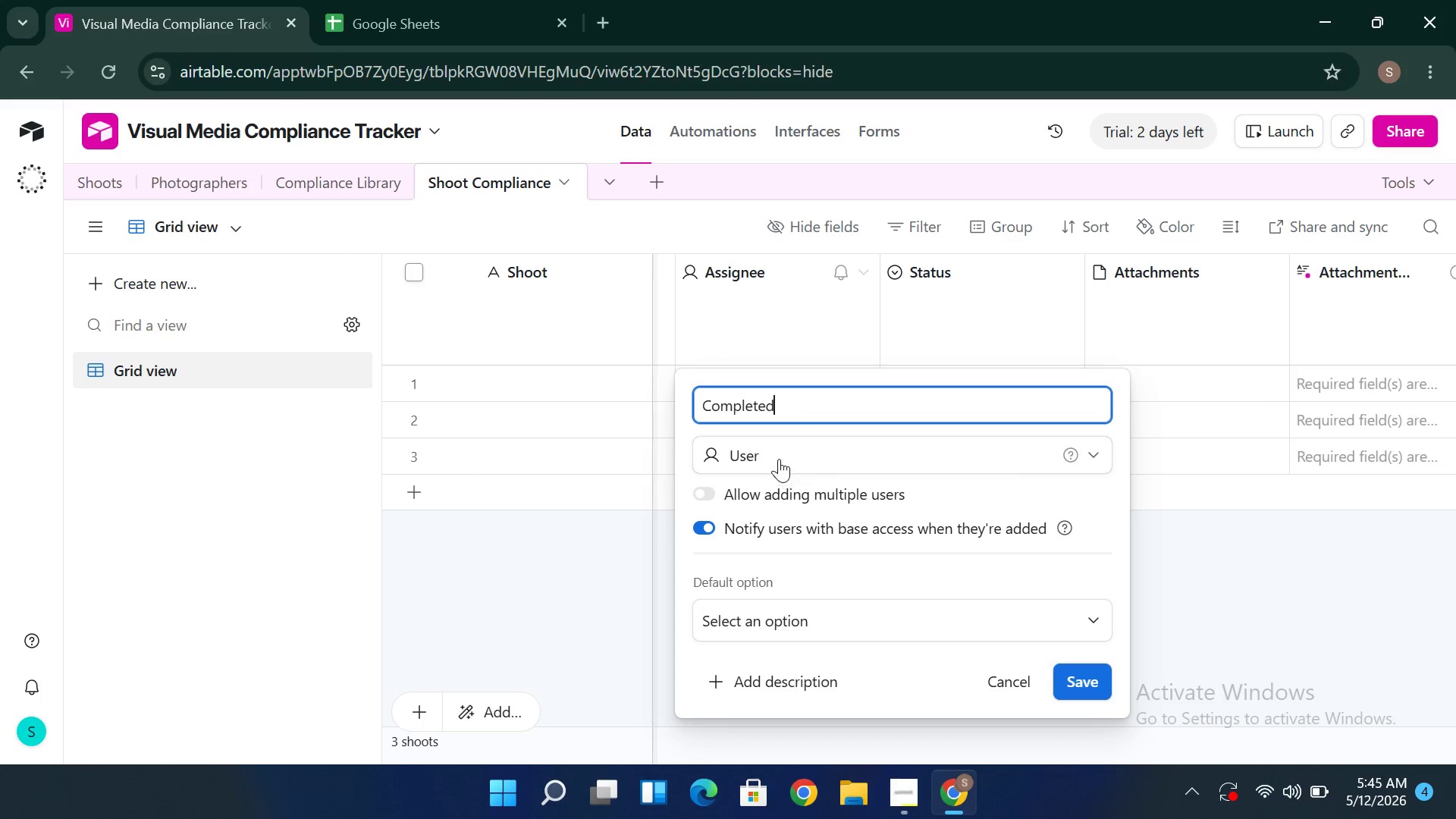 
left_click([778, 454])
 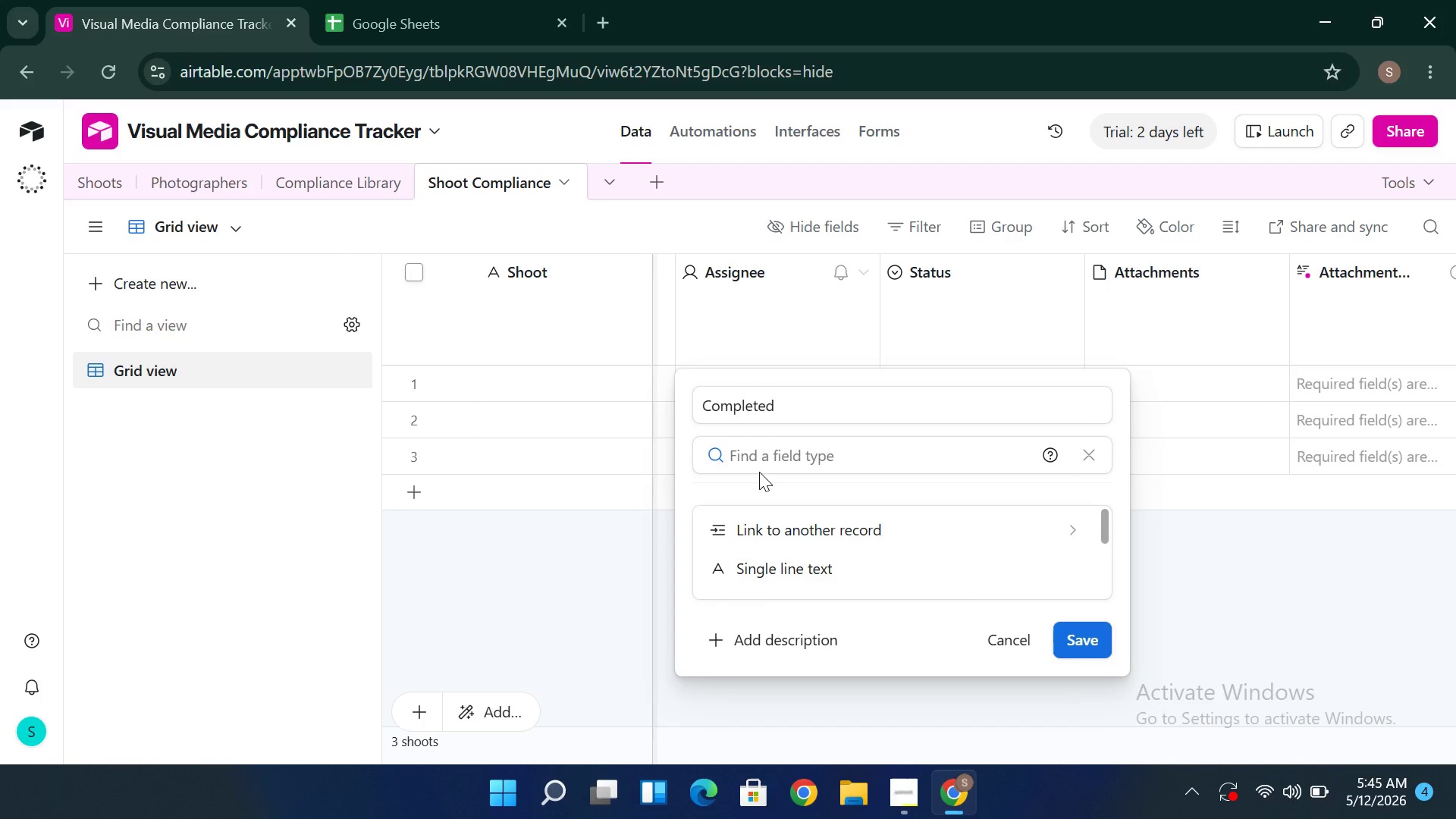 
key(Shift+C)
 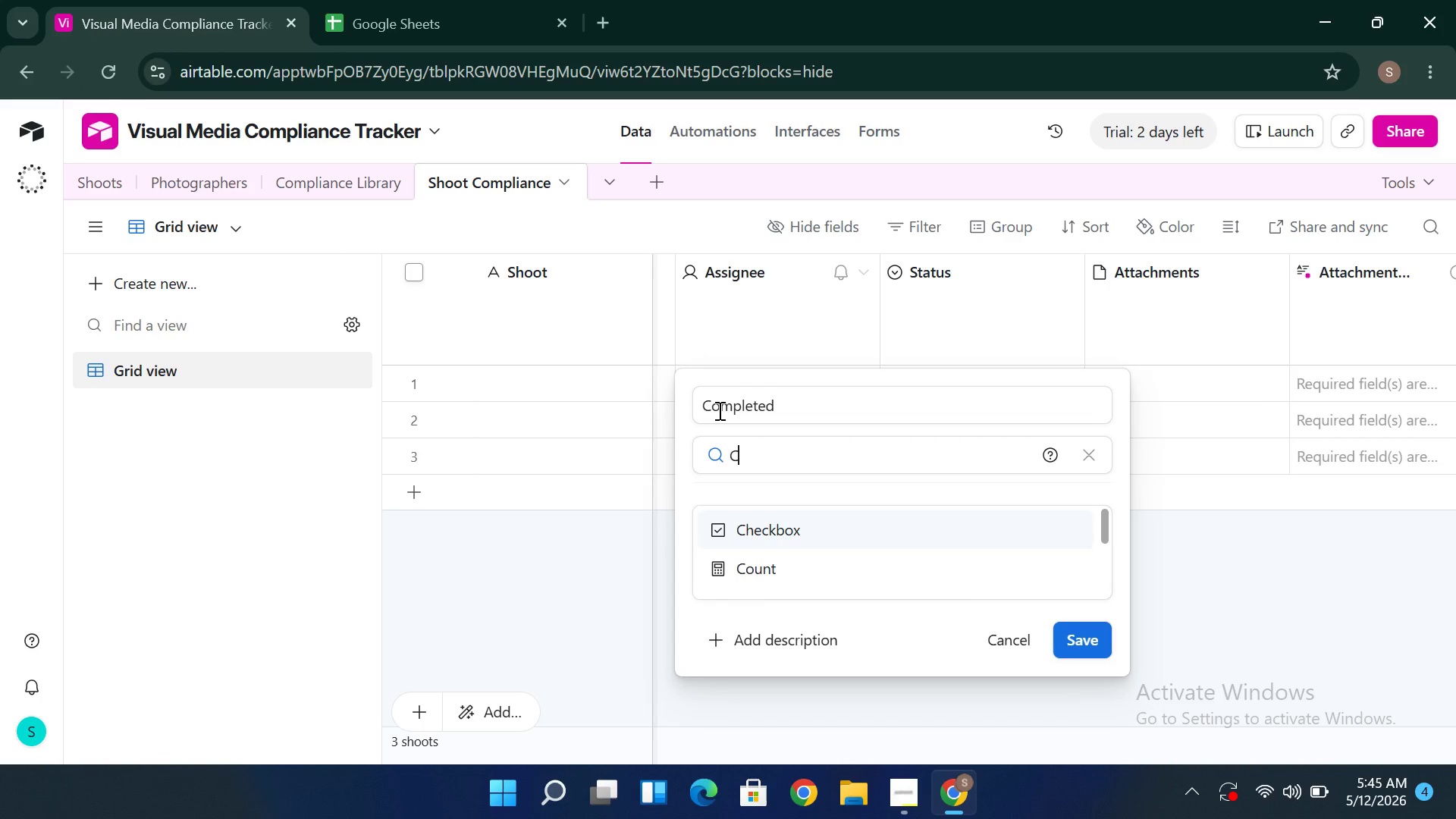 
key(Enter)
 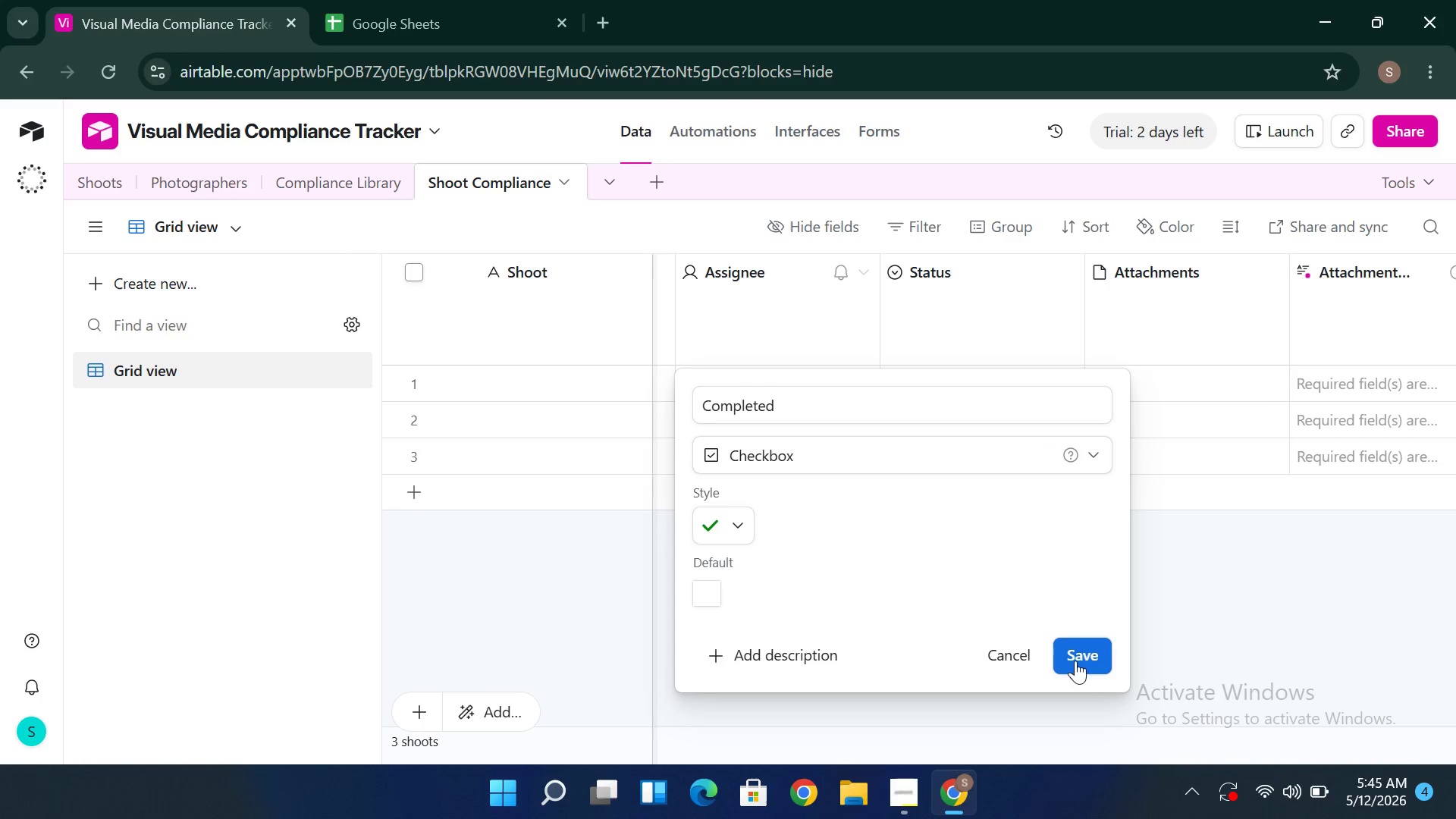 
left_click([1078, 645])
 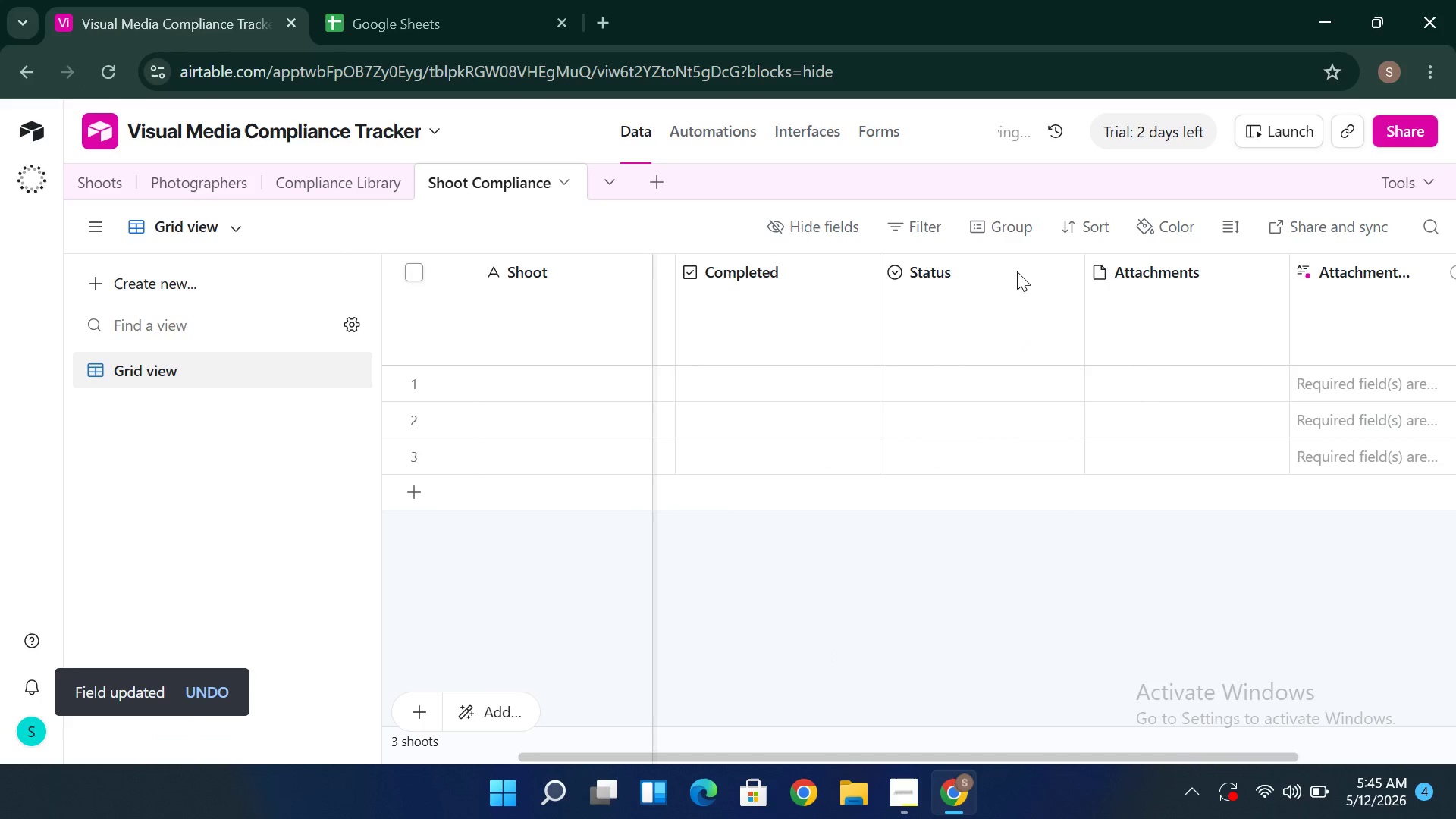 
left_click([1017, 271])
 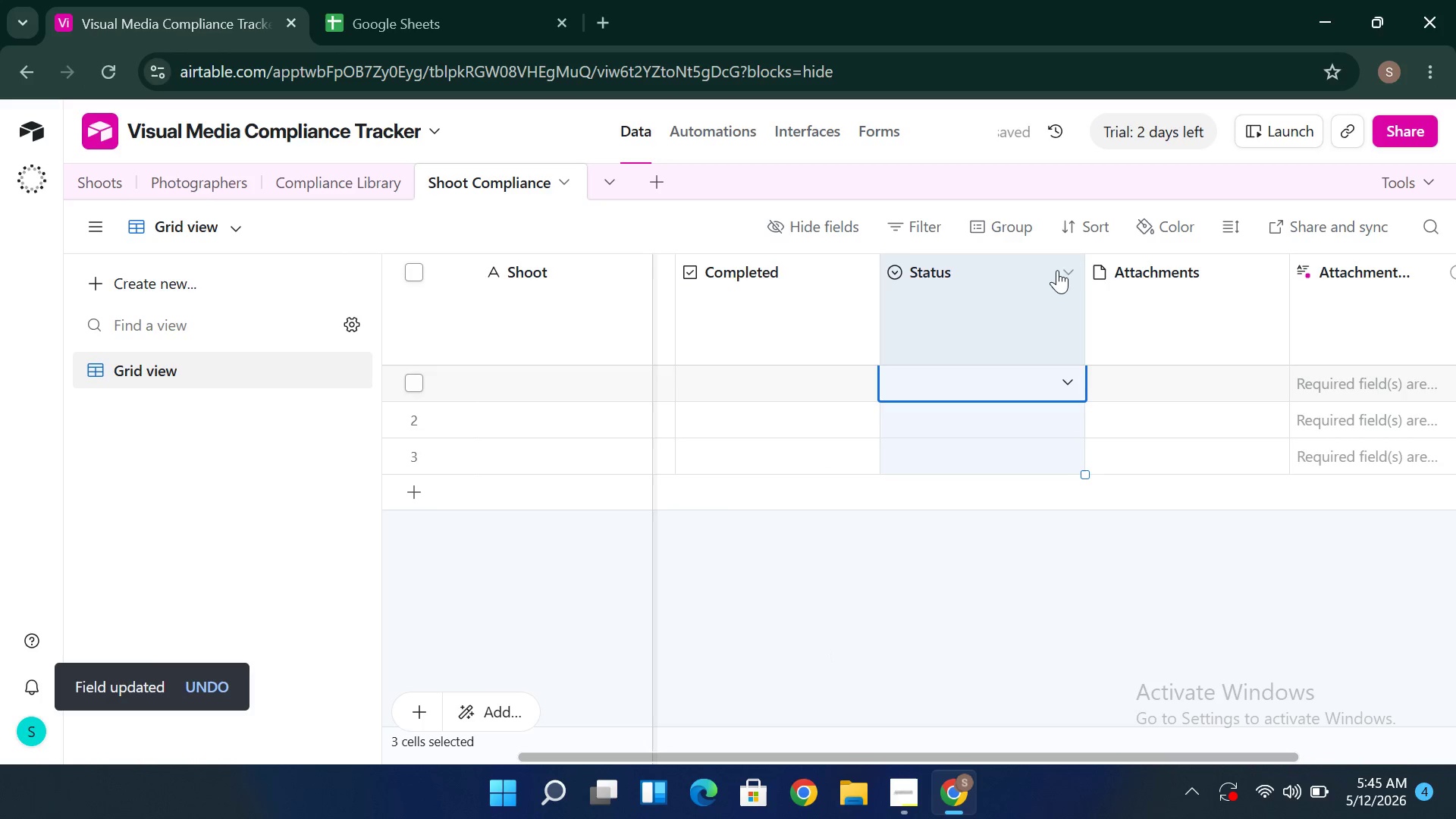 
left_click([1065, 275])
 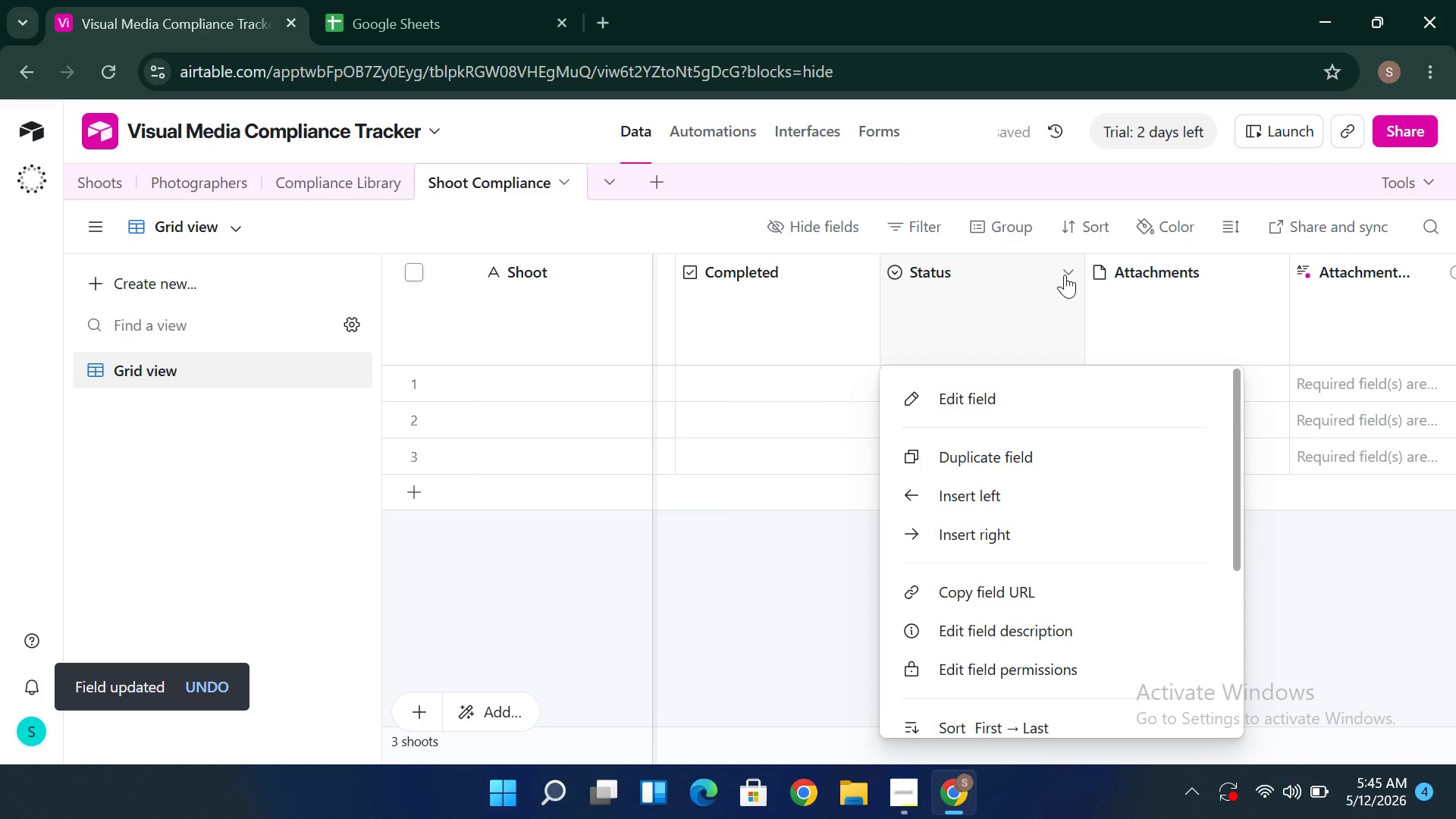 
key(Shift+ShiftLeft)
 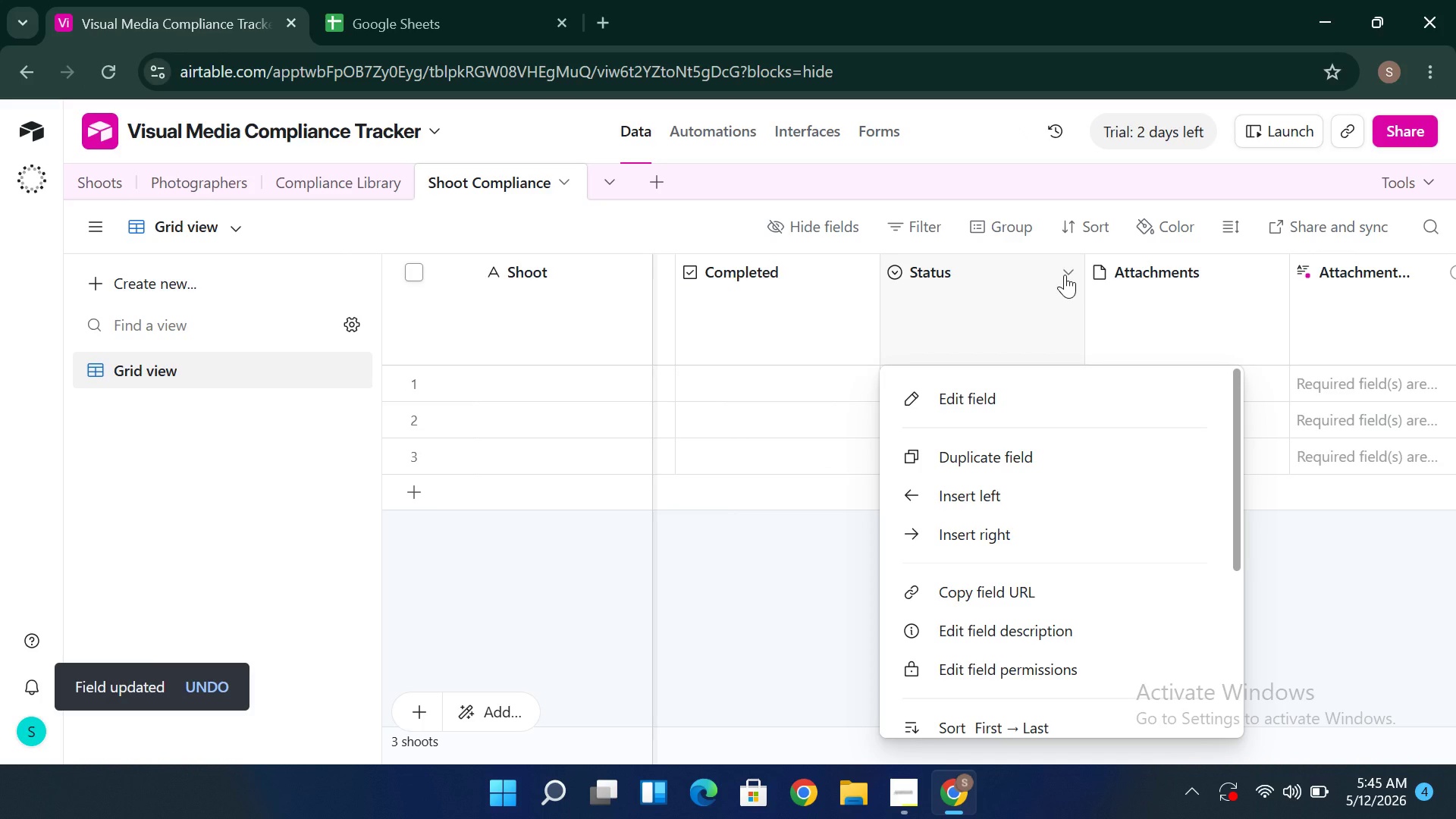 
key(Enter)
 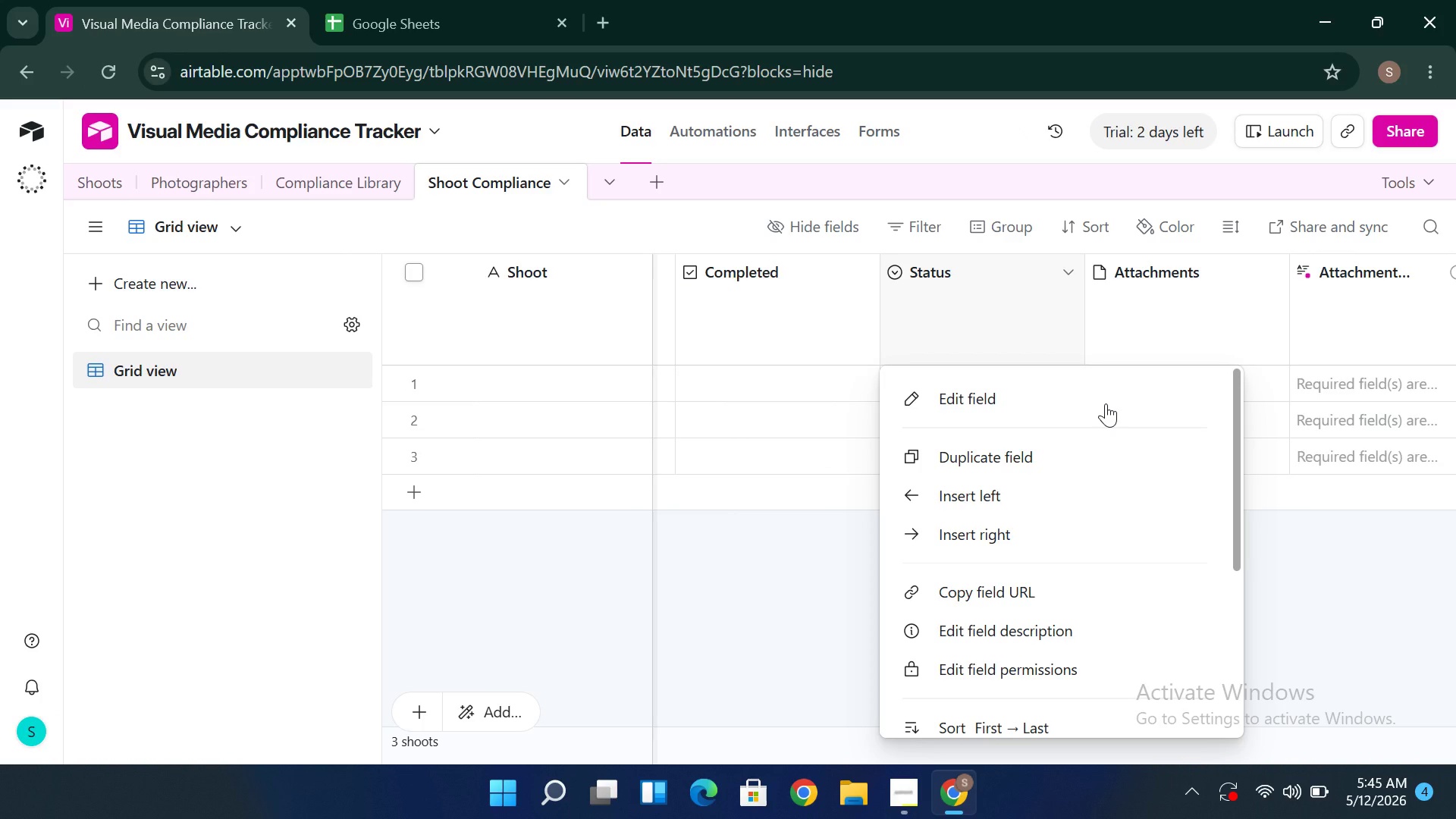 
left_click([1106, 403])
 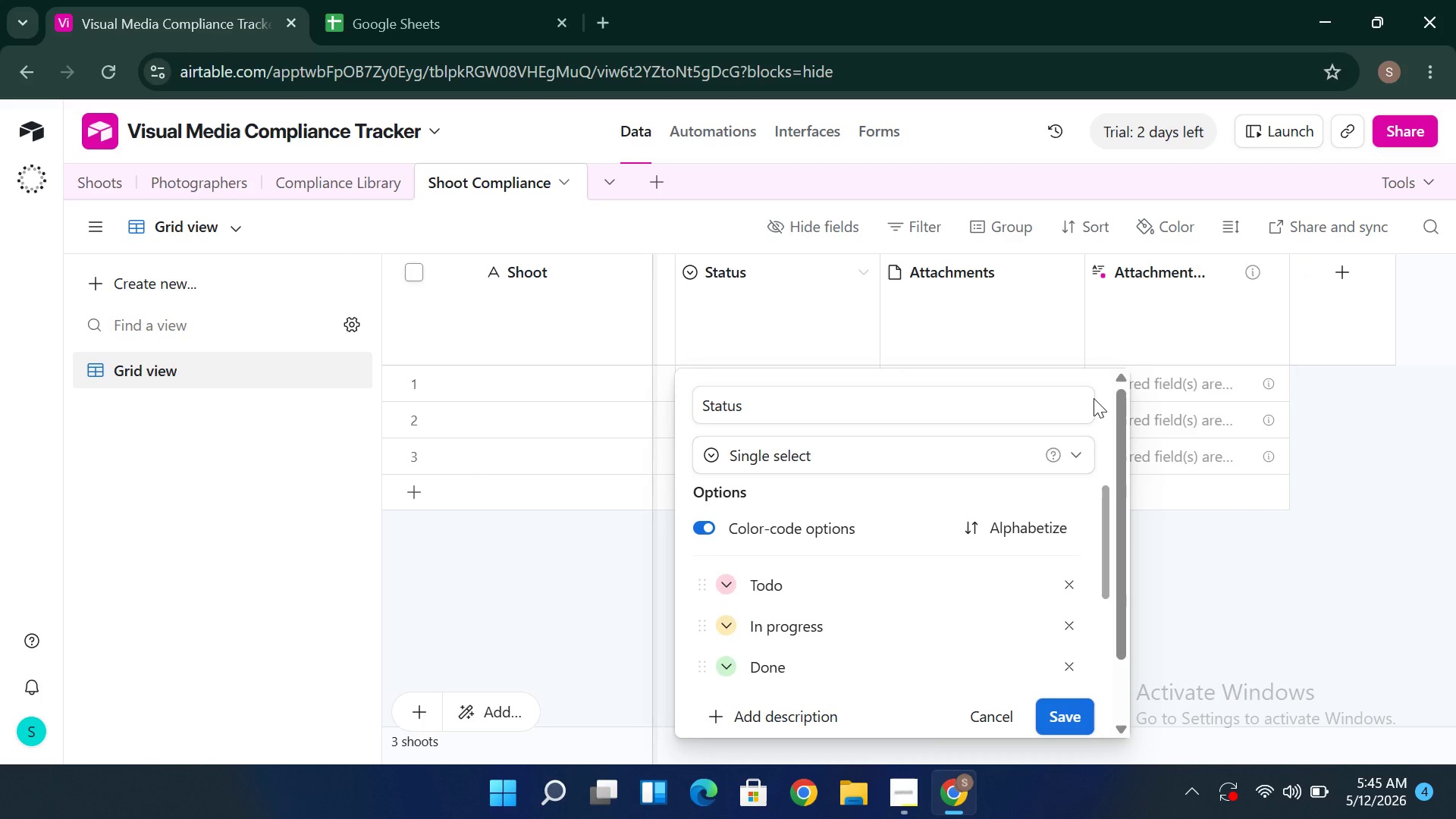 
left_click_drag(start_coordinate=[1075, 411], to_coordinate=[1062, 416])
 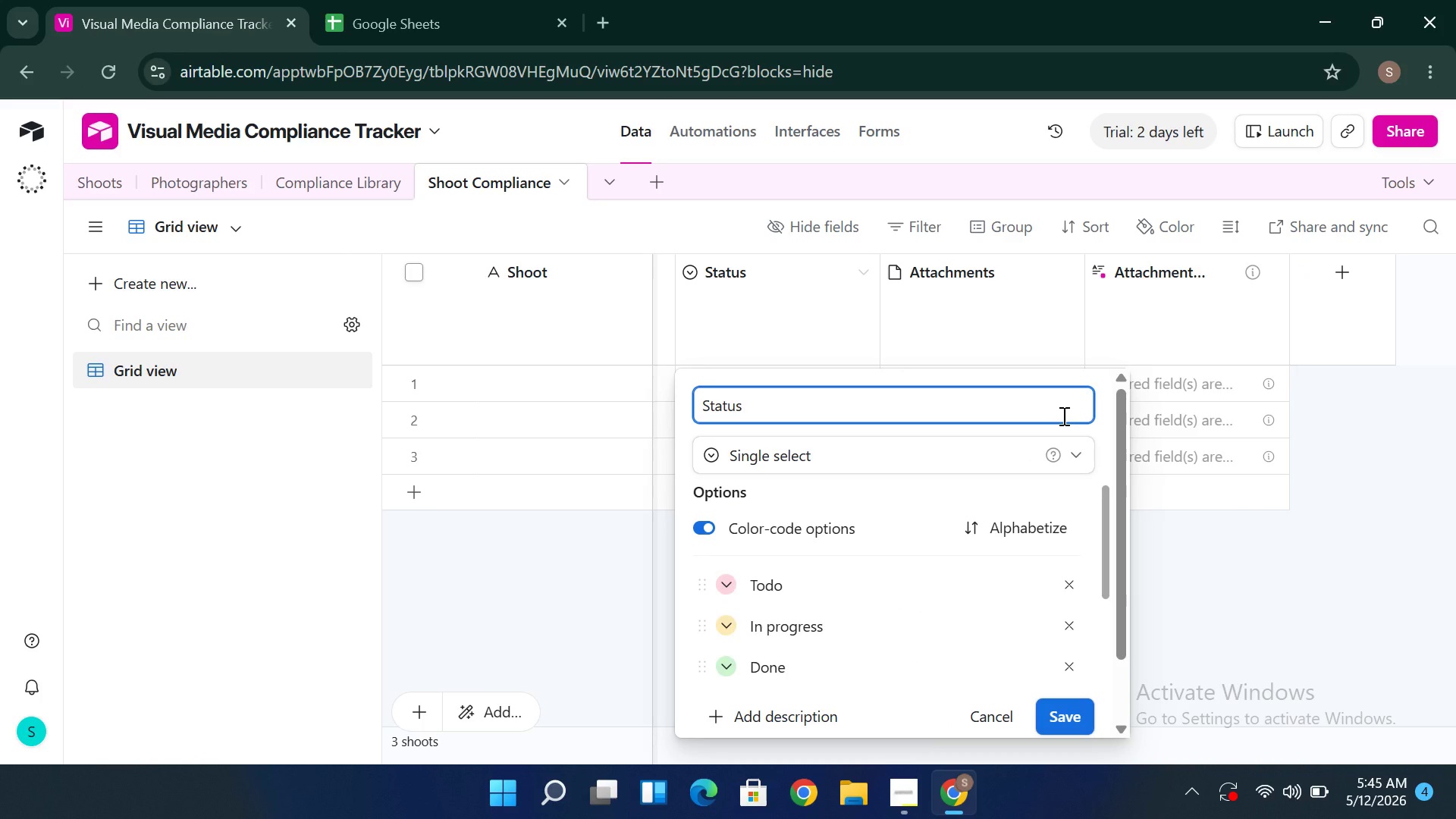 
double_click([1062, 416])
 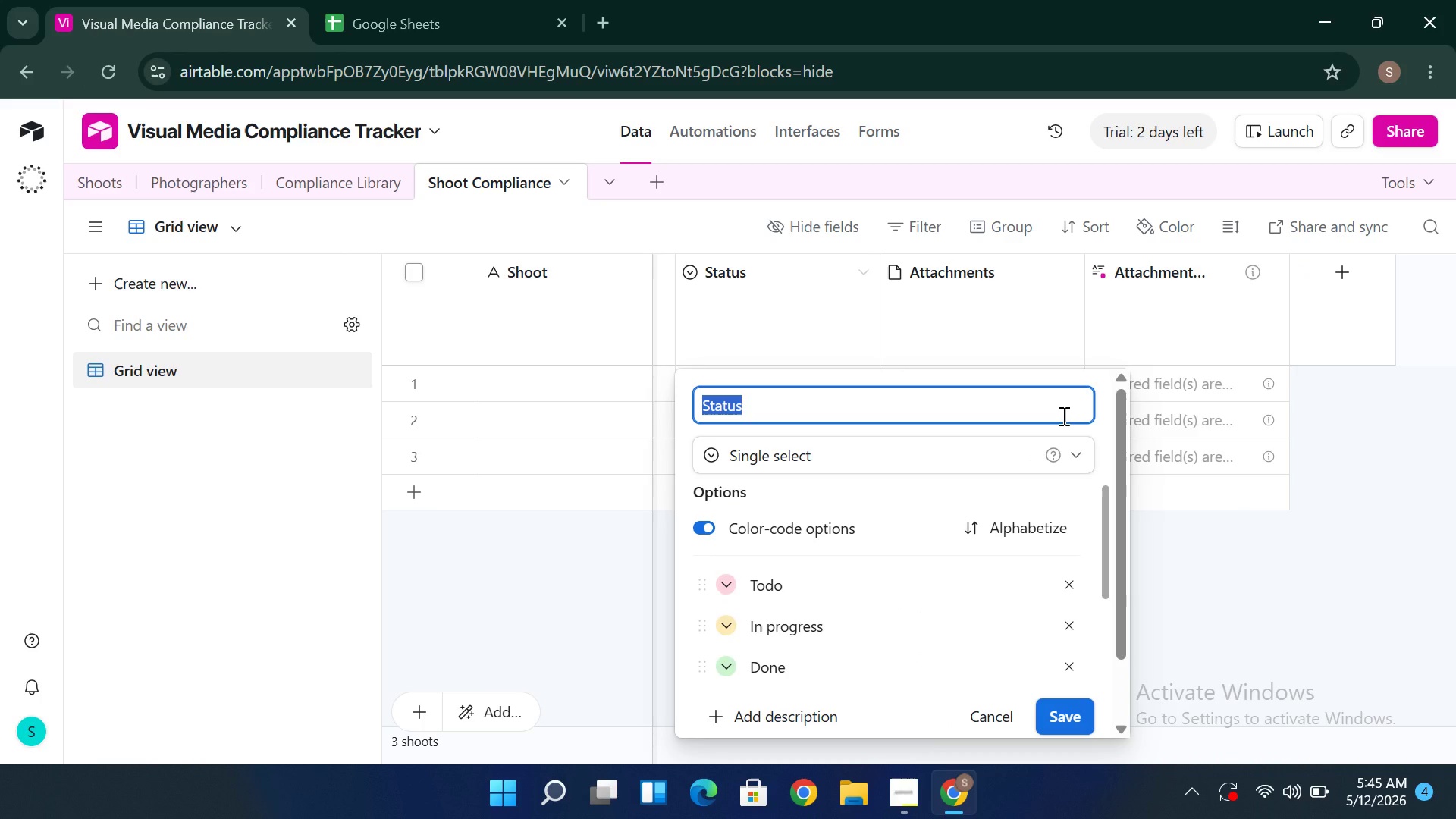 
triple_click([1062, 416])
 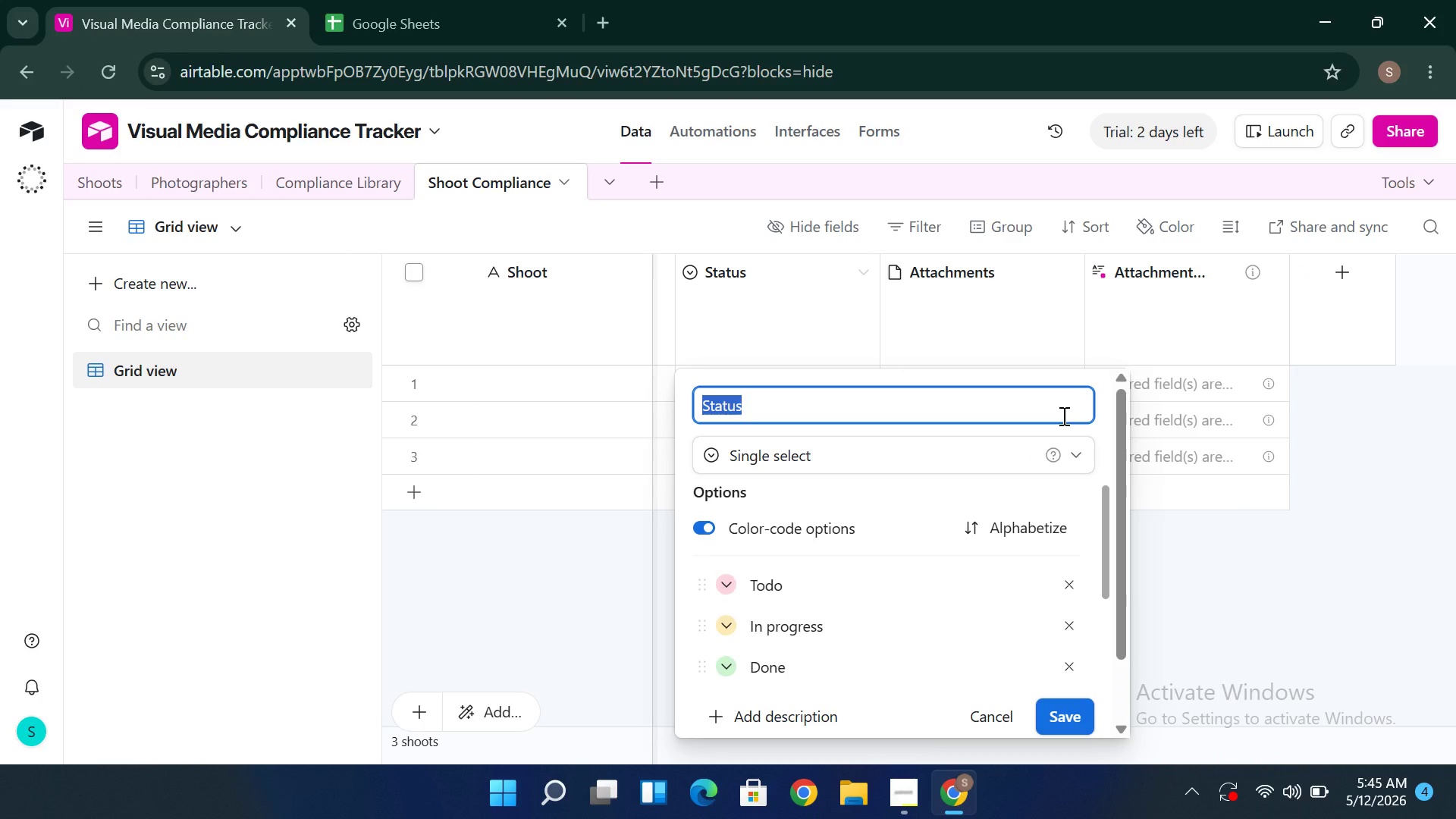 
type(Due Date)
 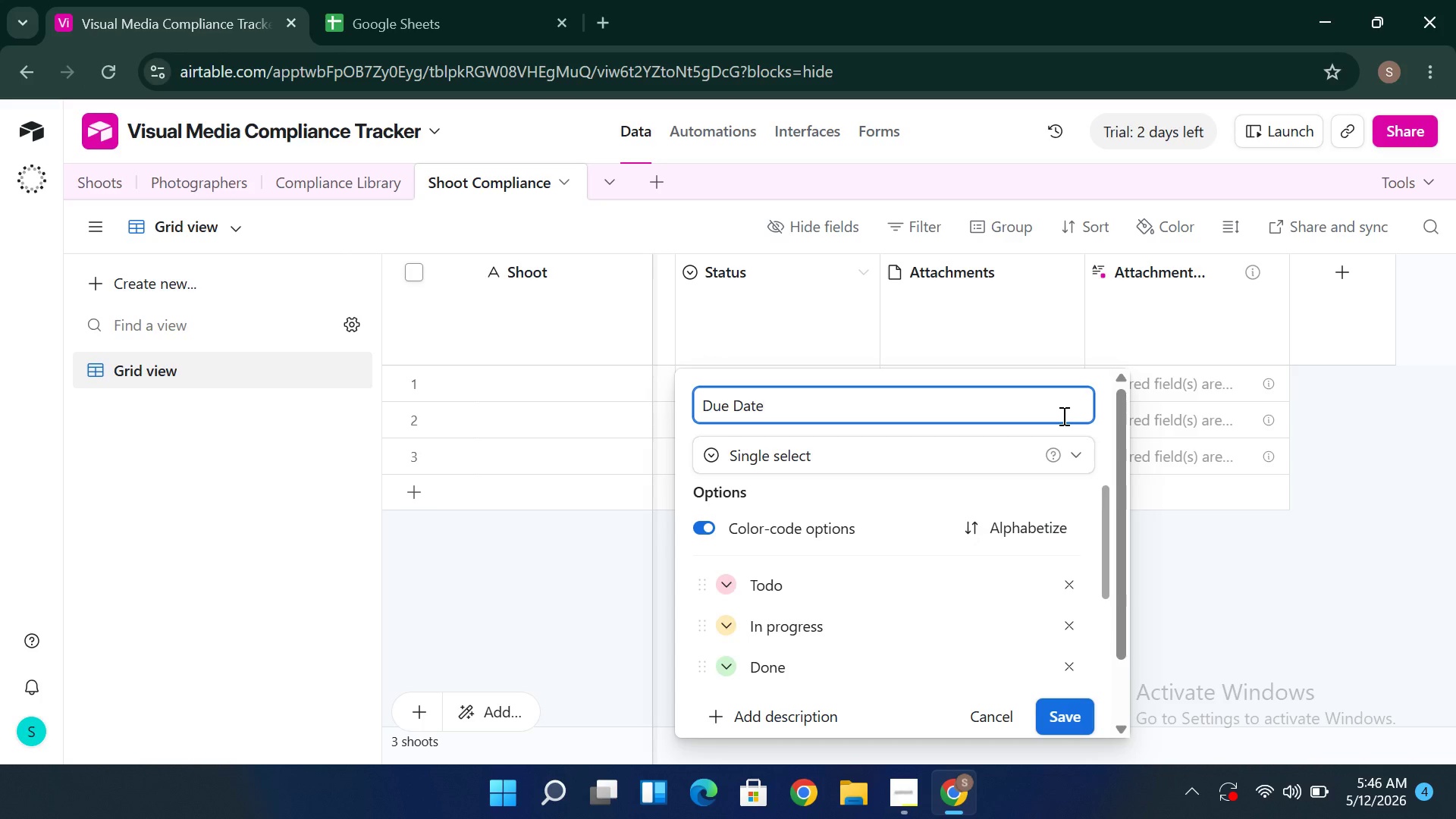 
mouse_move([1065, 457])
 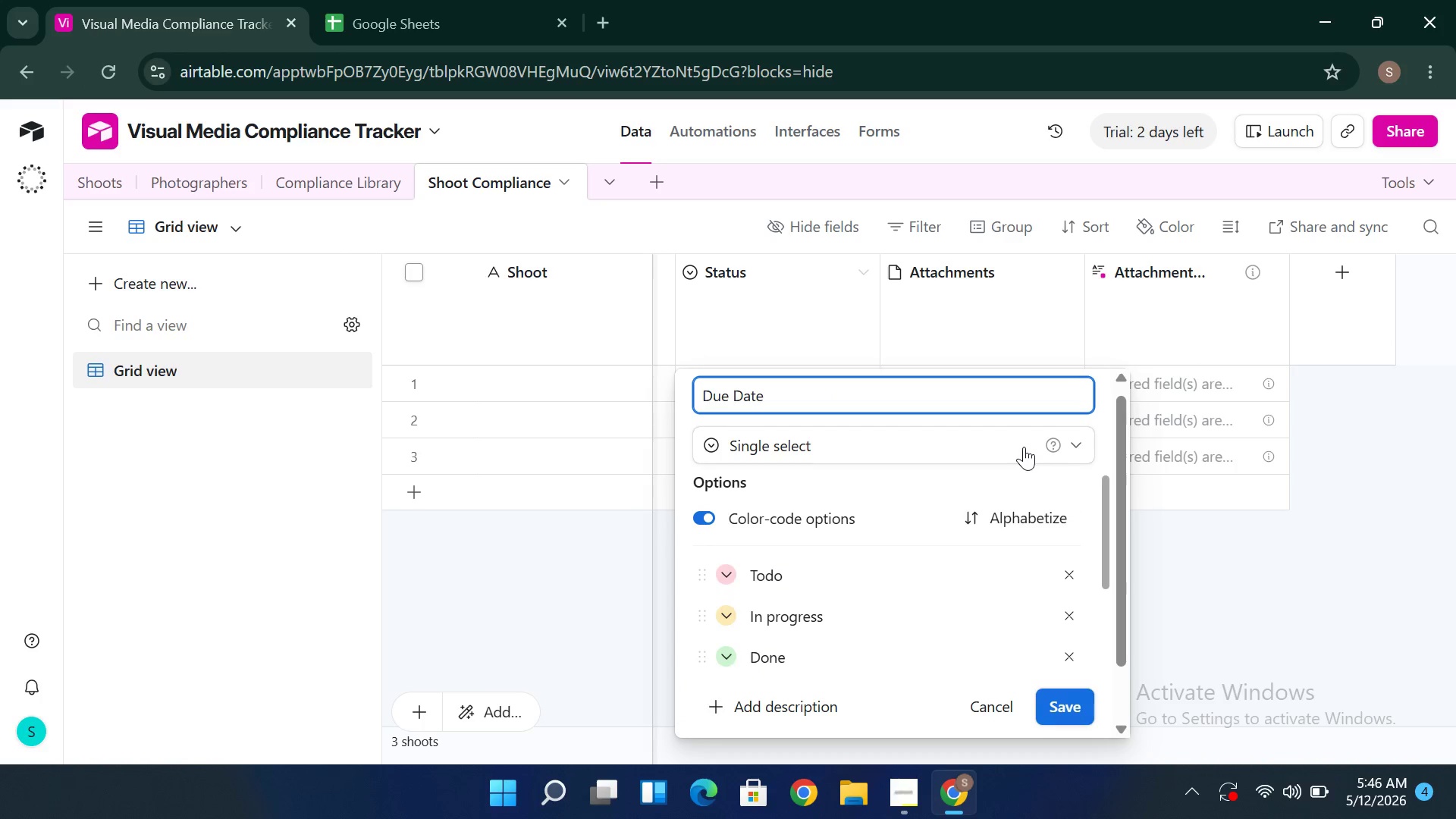 
wait(27.96)
 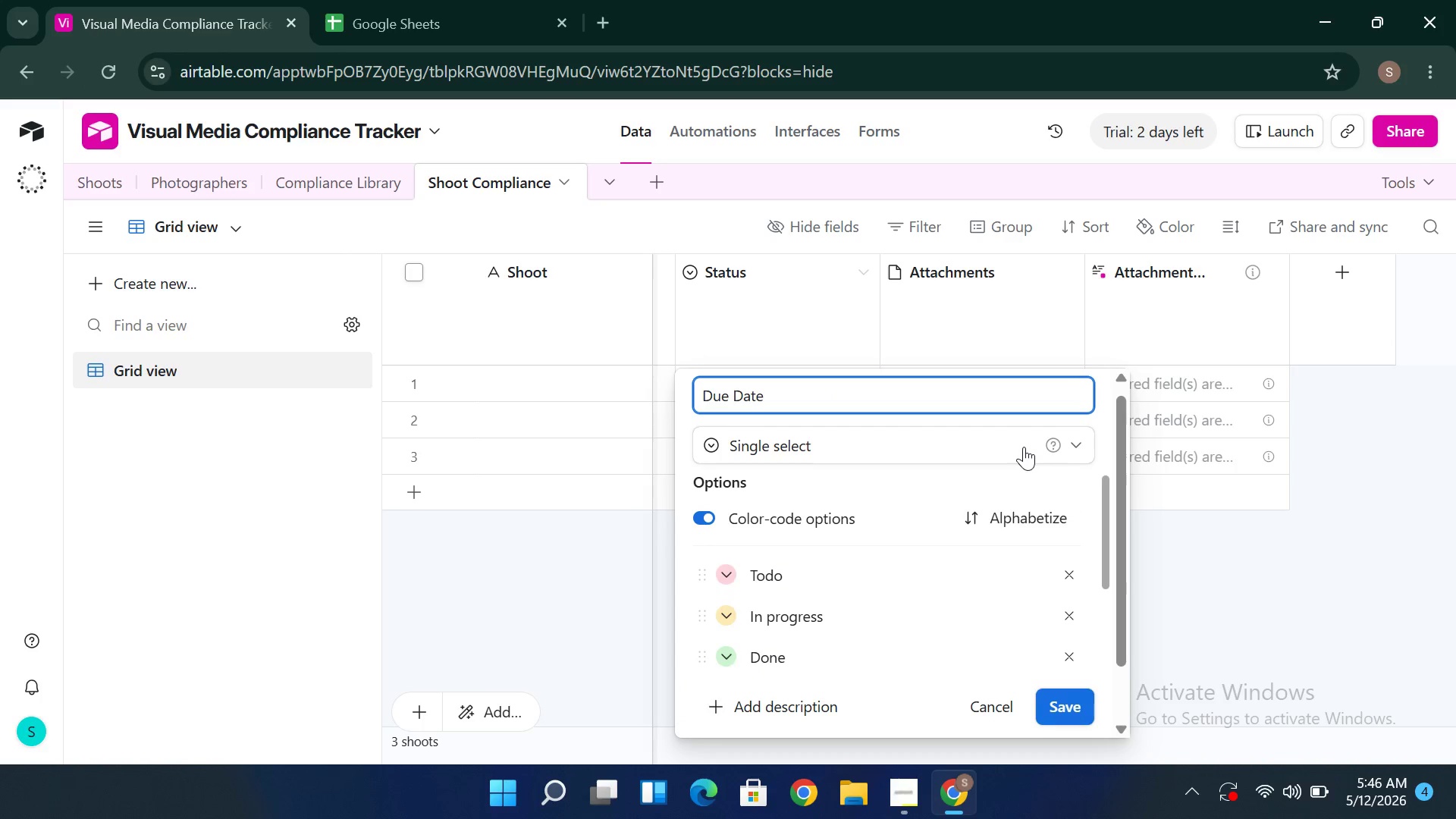 
left_click([1024, 447])
 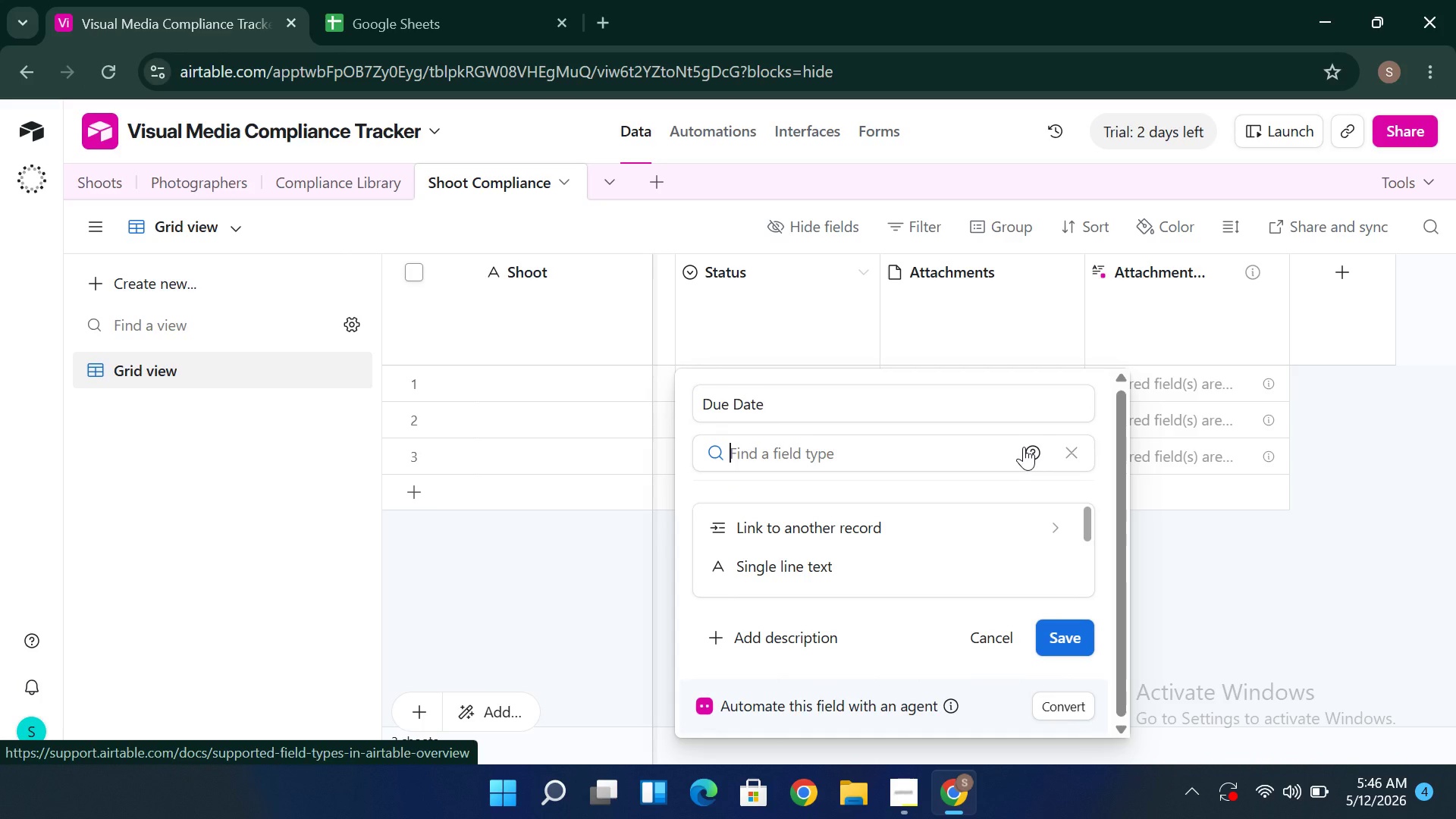 
hold_key(key=ShiftLeft, duration=1.5)
 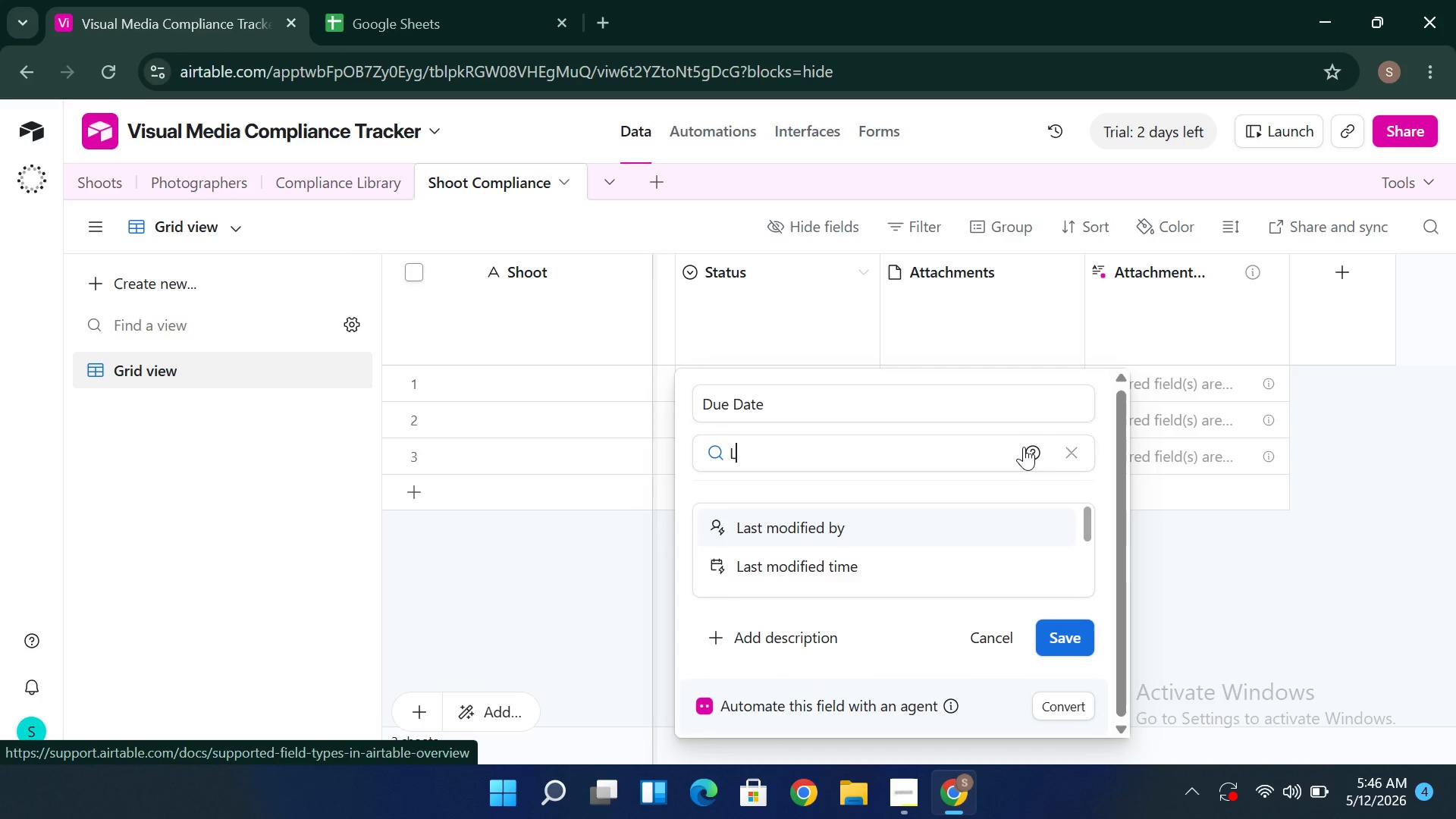 
type(Lo)
 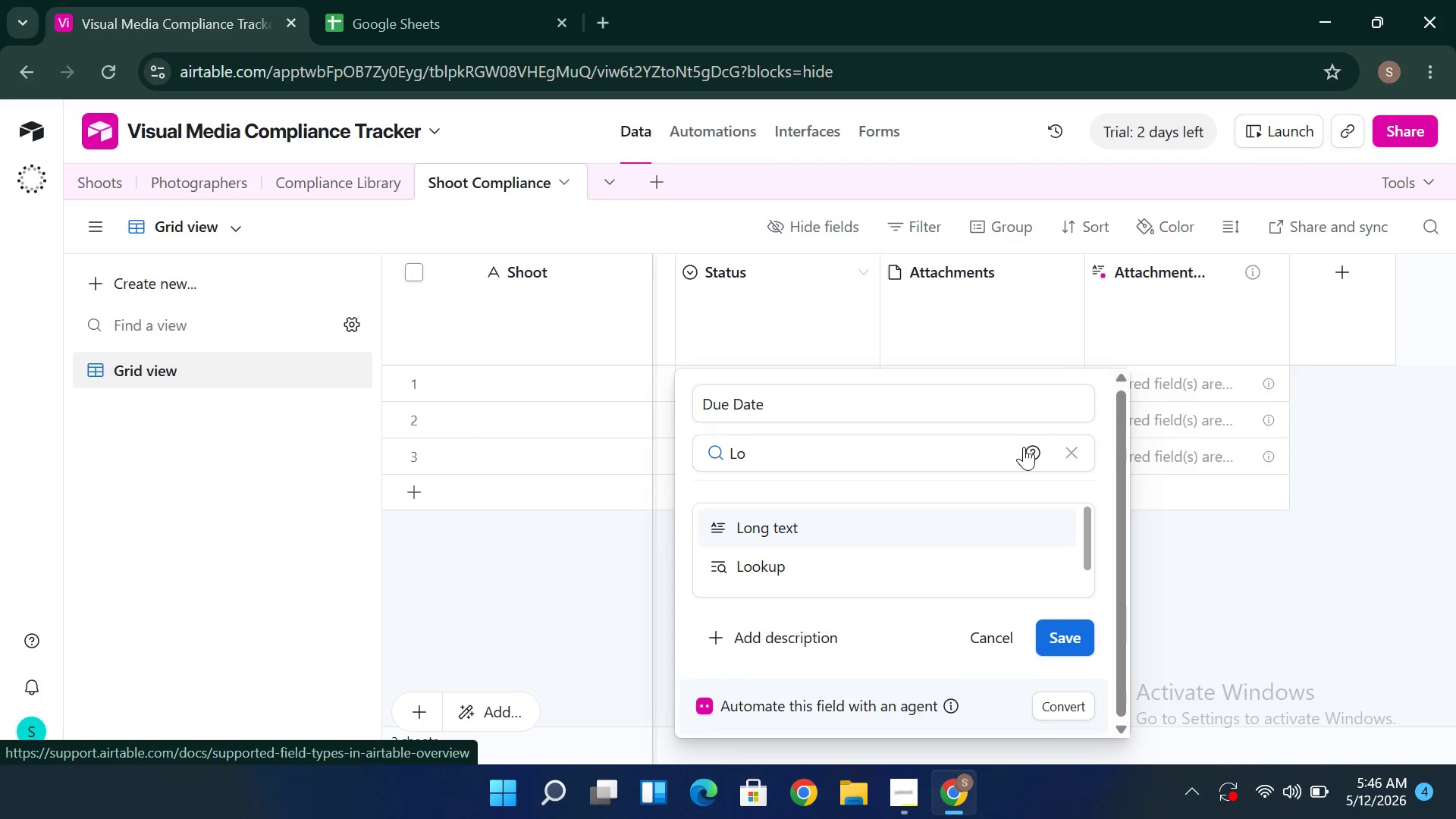 
key(ArrowDown)
 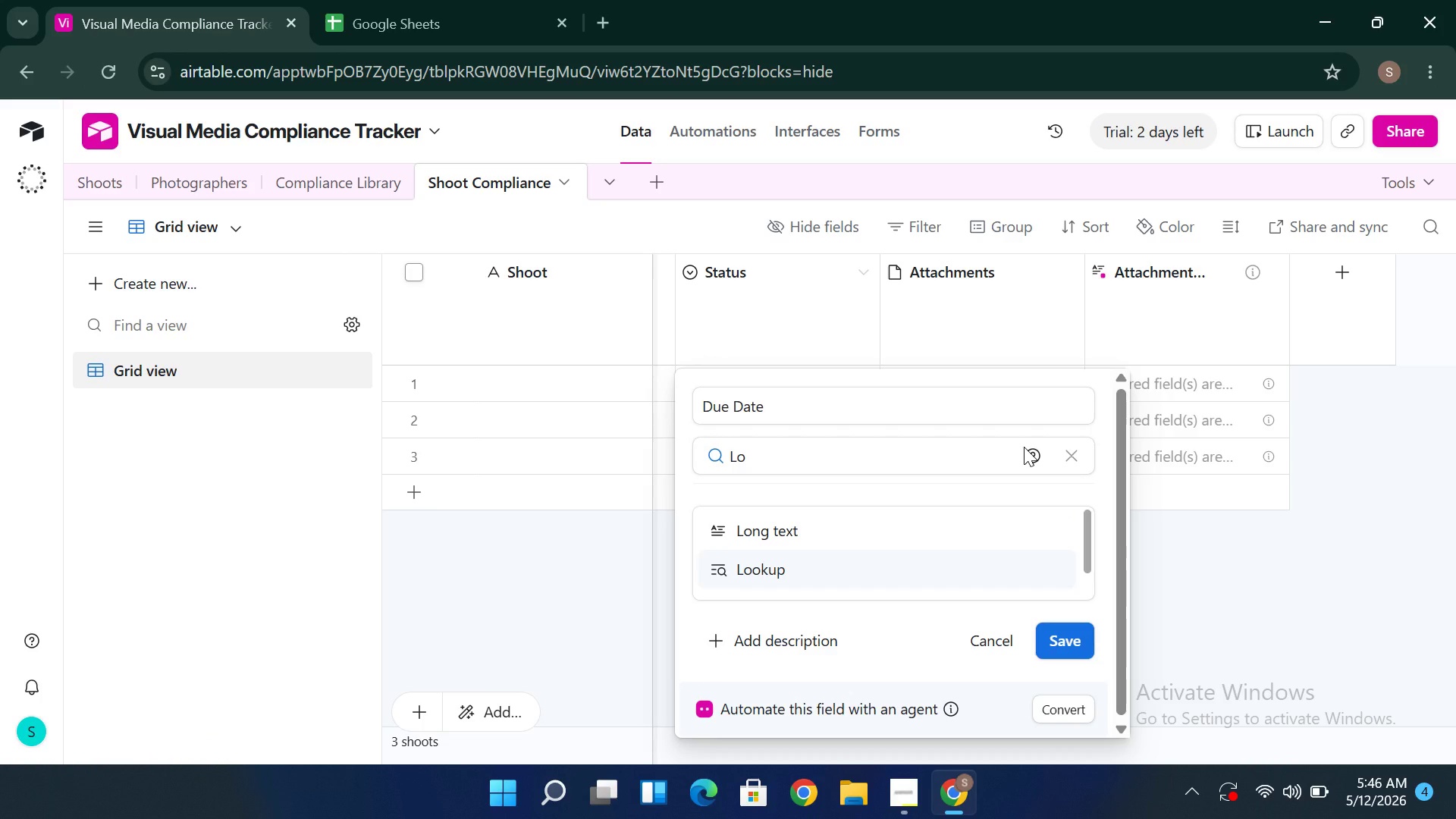 
key(Enter)
 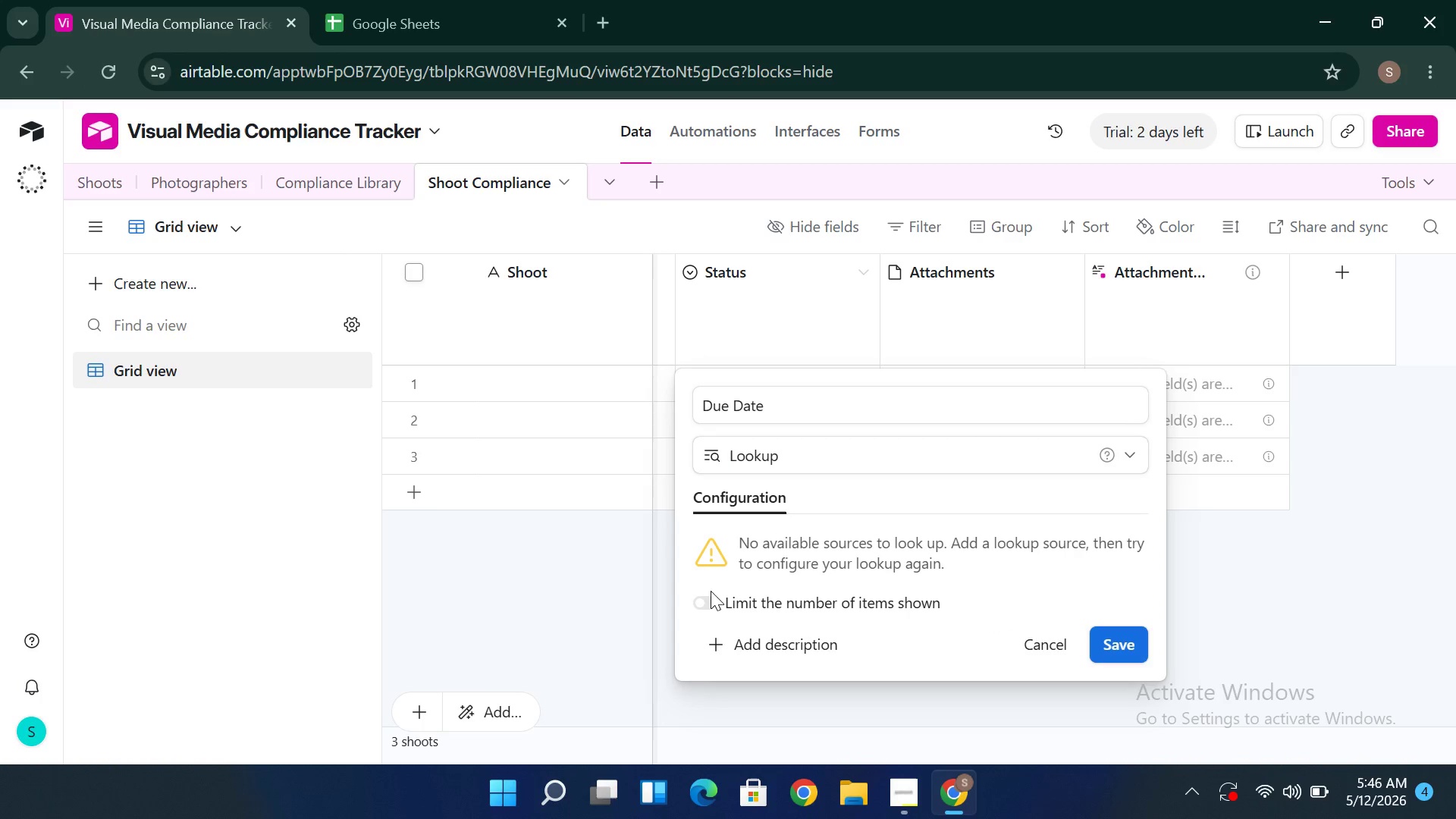 
wait(12.11)
 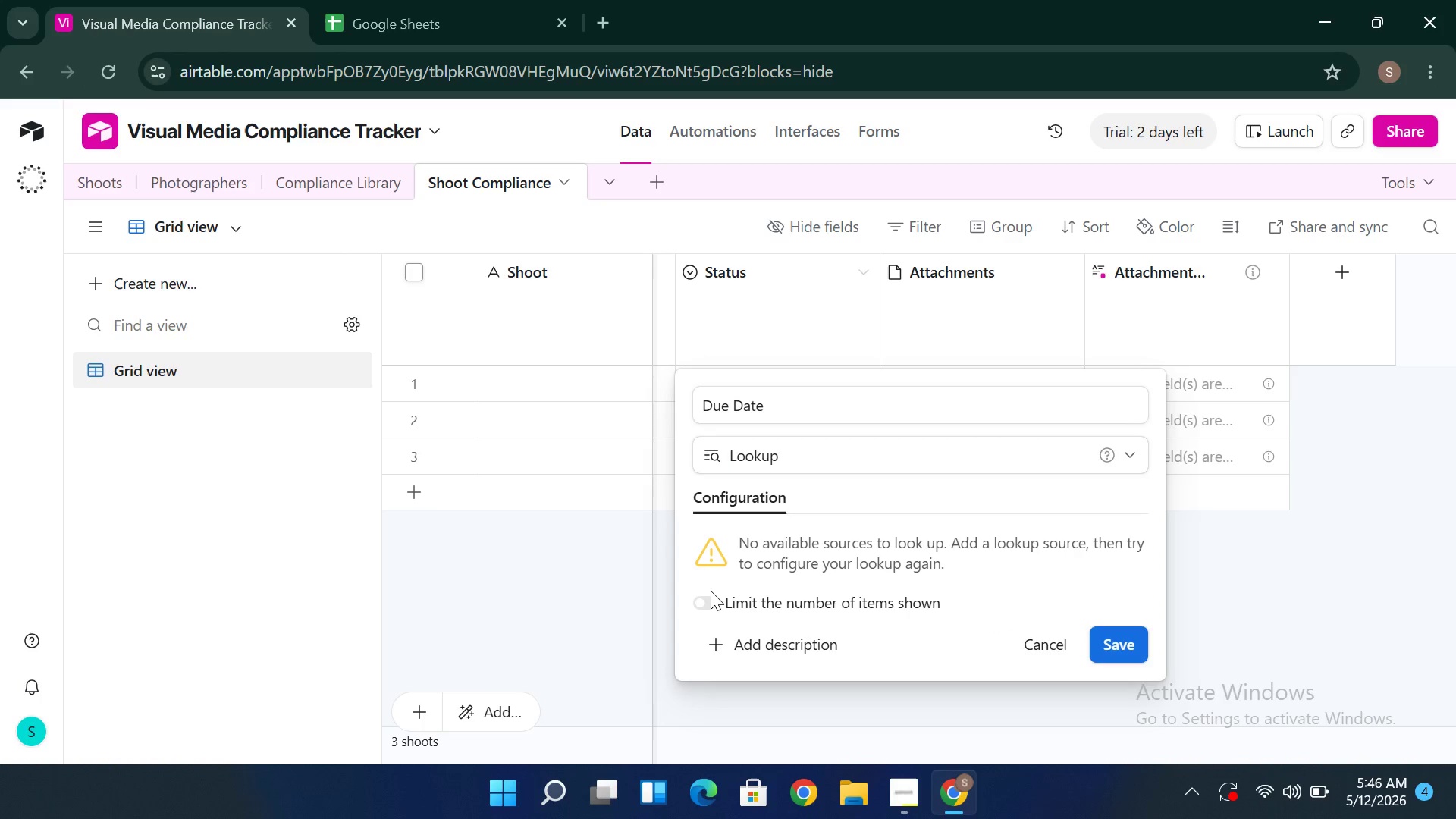 
double_click([742, 545])
 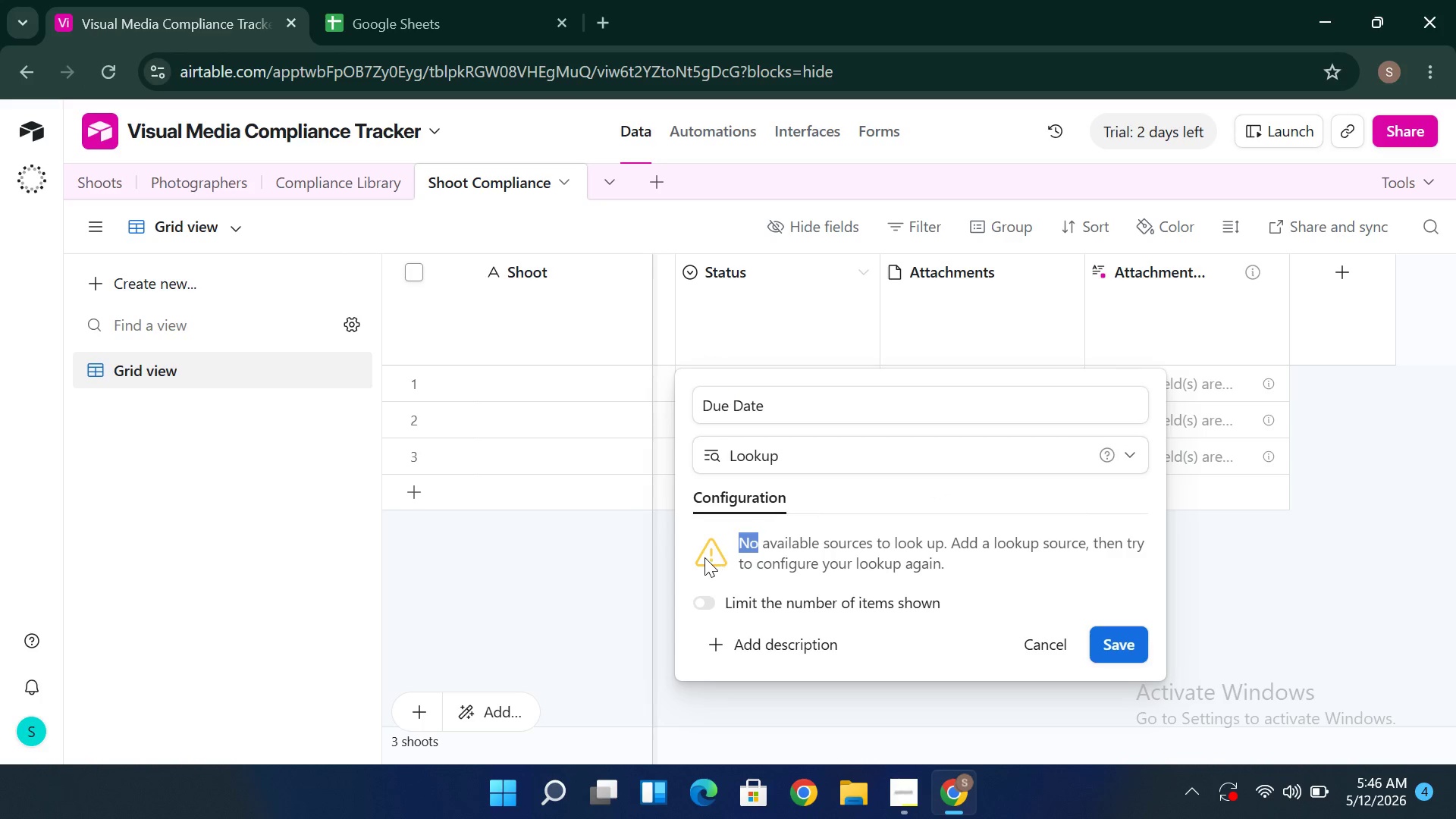 
left_click_drag(start_coordinate=[704, 557], to_coordinate=[745, 500])
 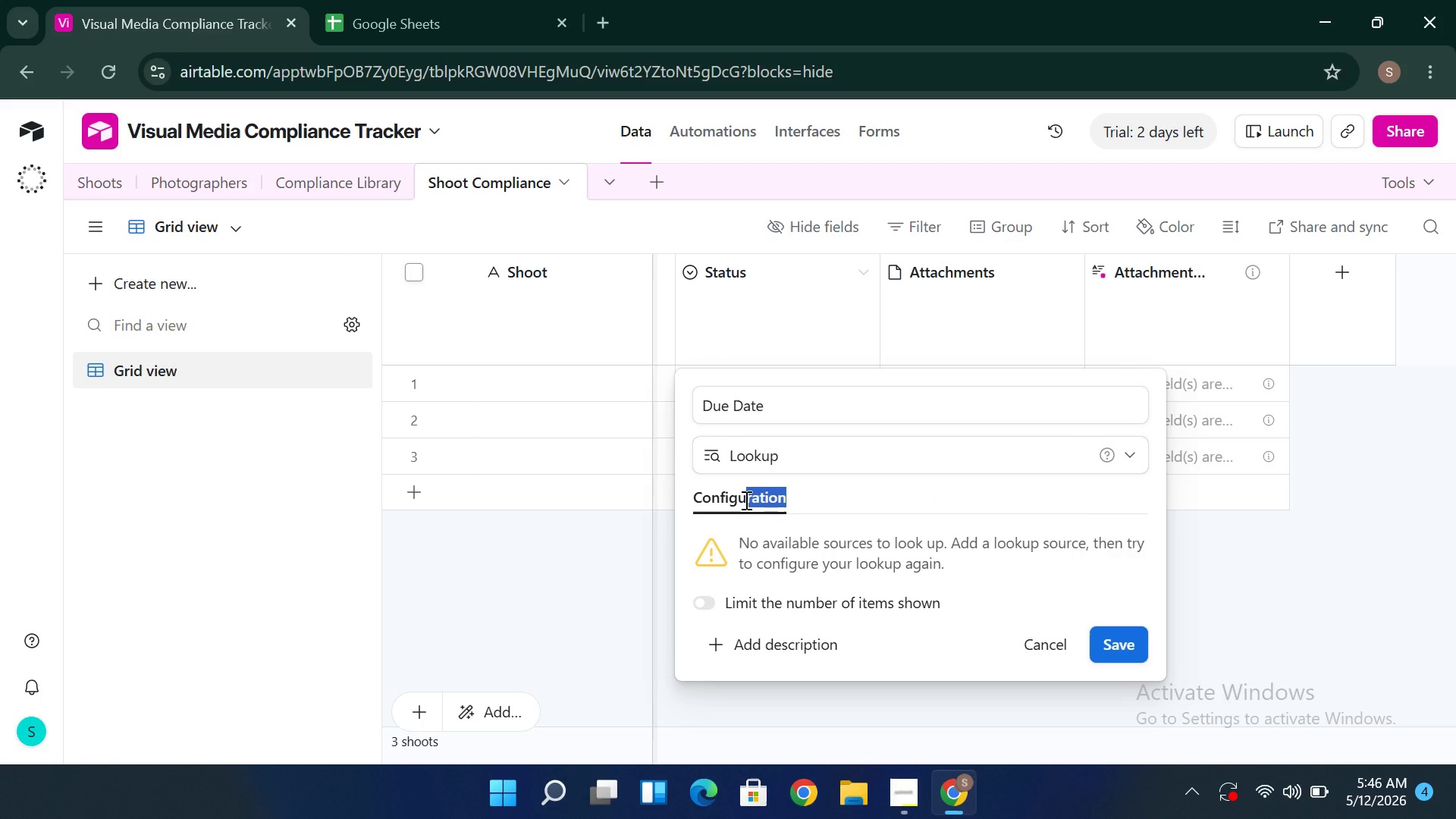 
left_click([745, 500])
 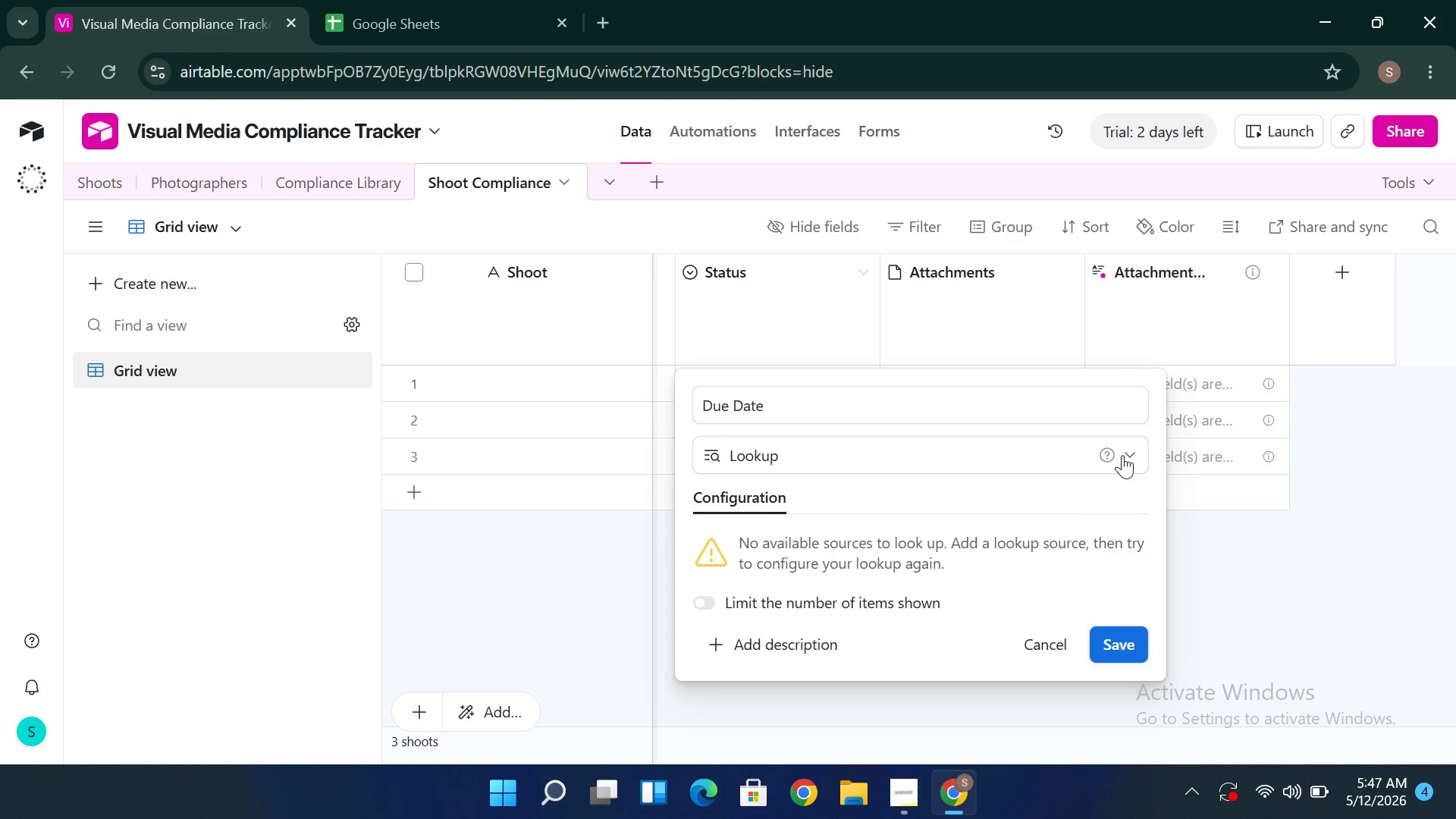 
left_click([1134, 455])
 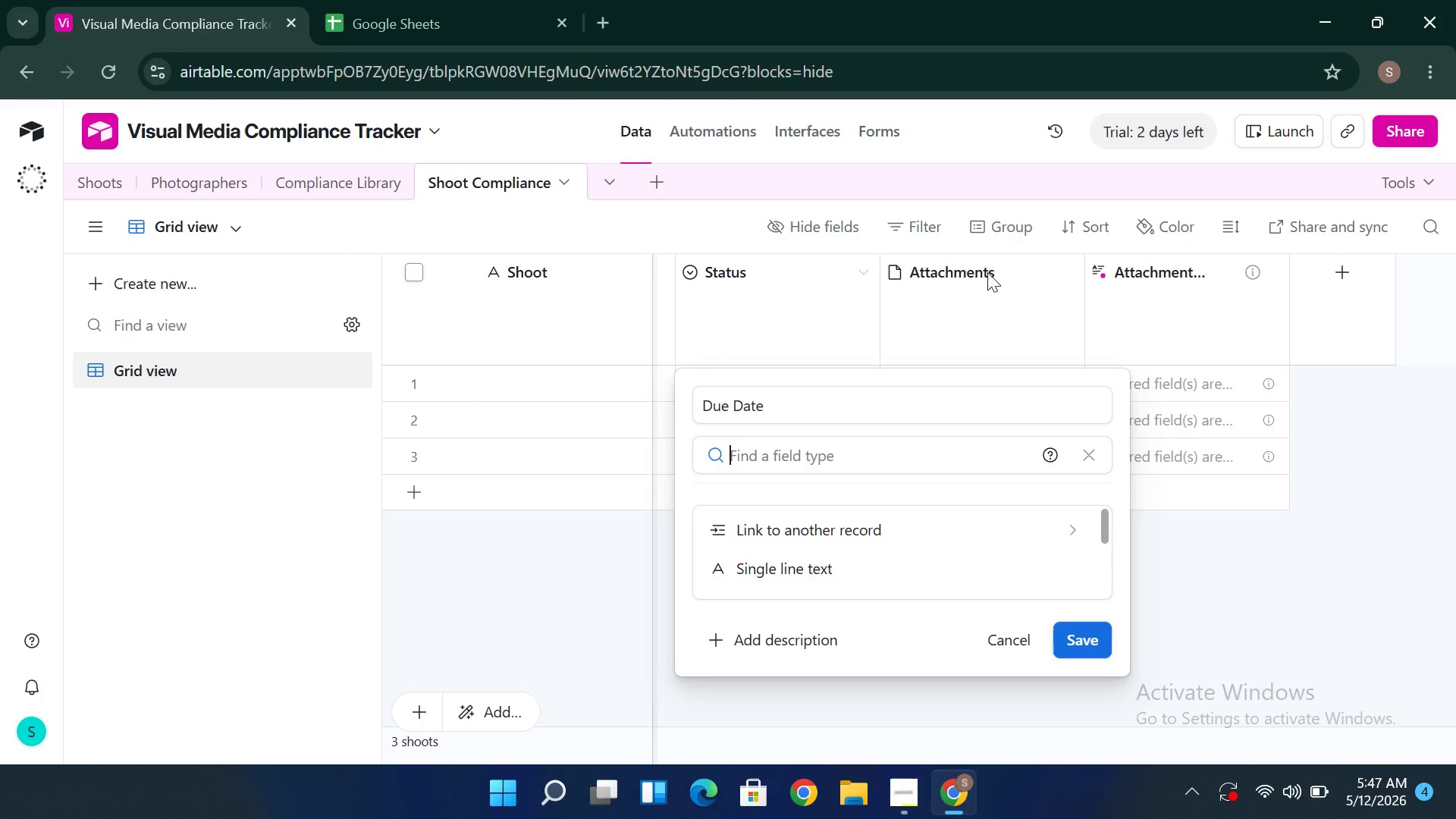 
wait(7.66)
 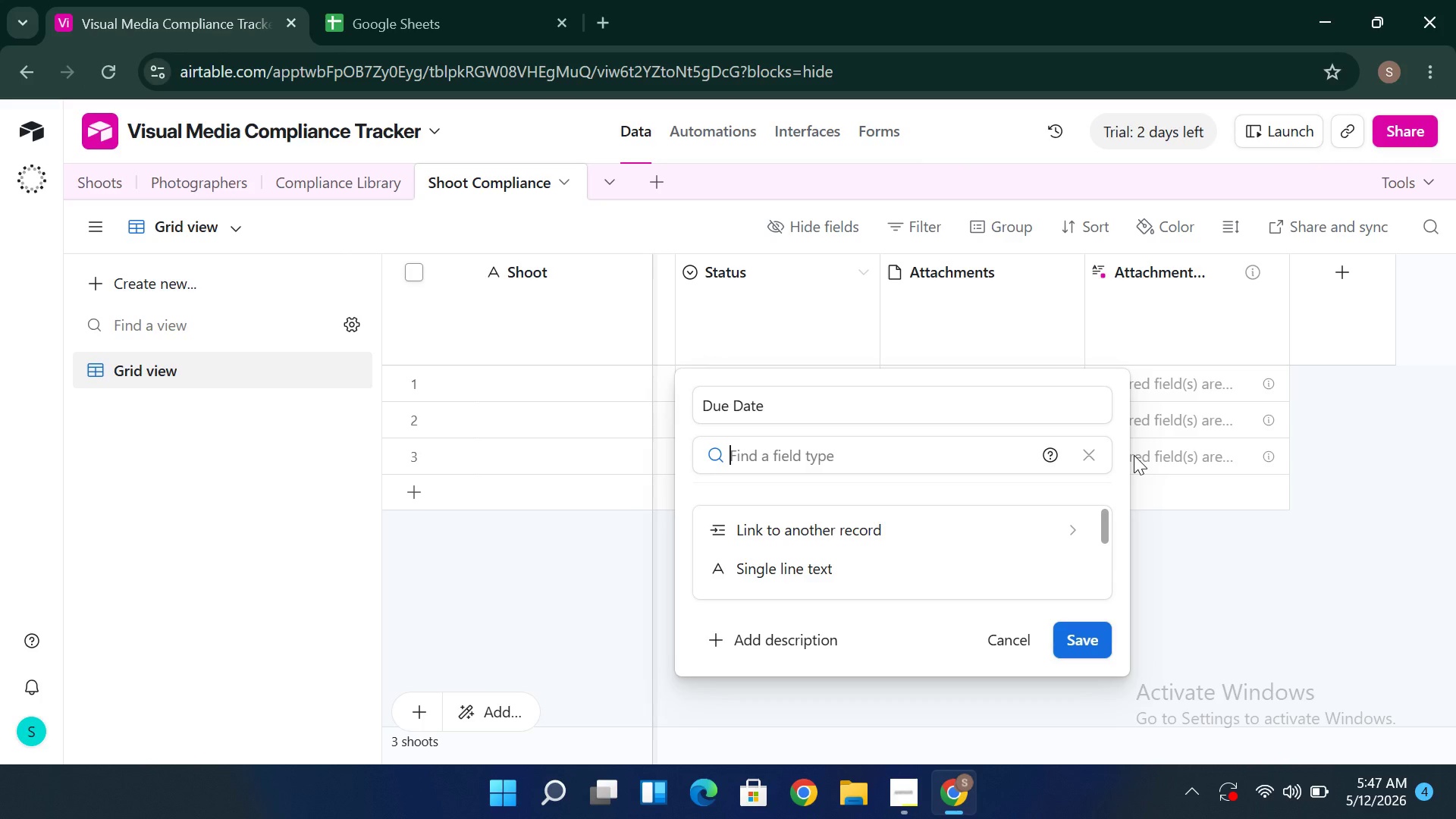 
hold_key(key=ShiftLeft, duration=1.5)
left_click([937, 413])
 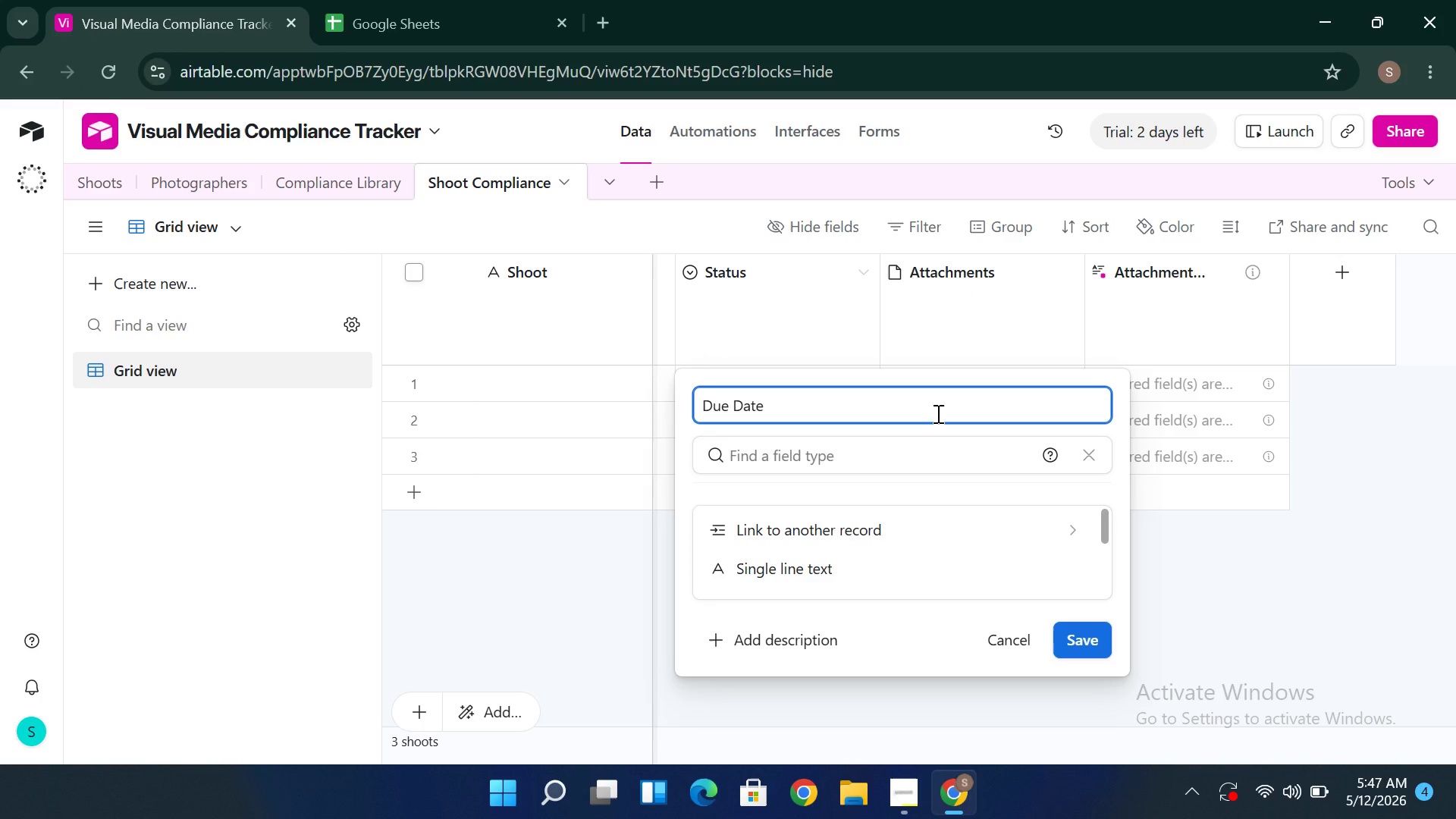 
hold_key(key=ShiftLeft, duration=0.86)
 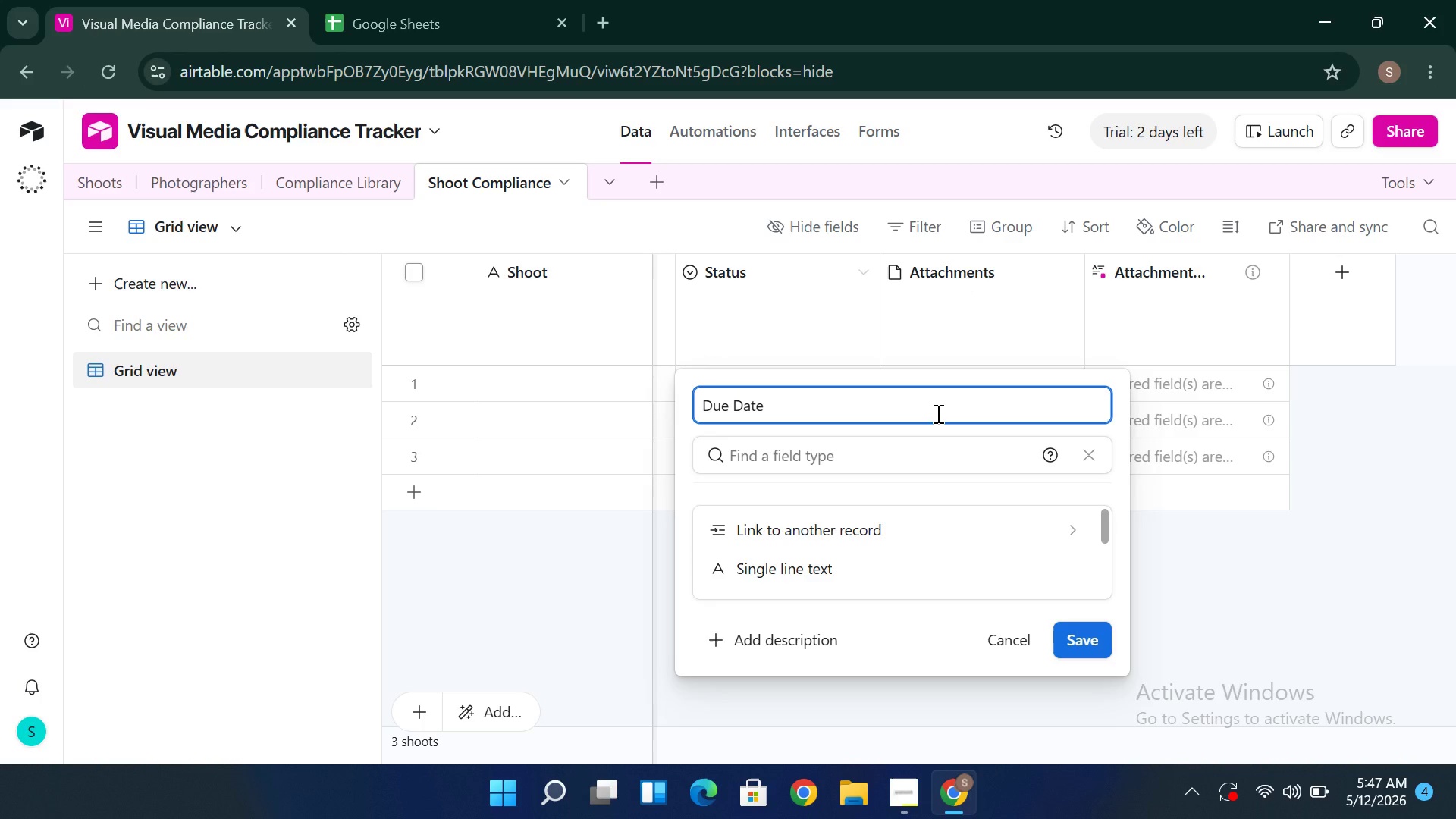 
key(Shift+L)
 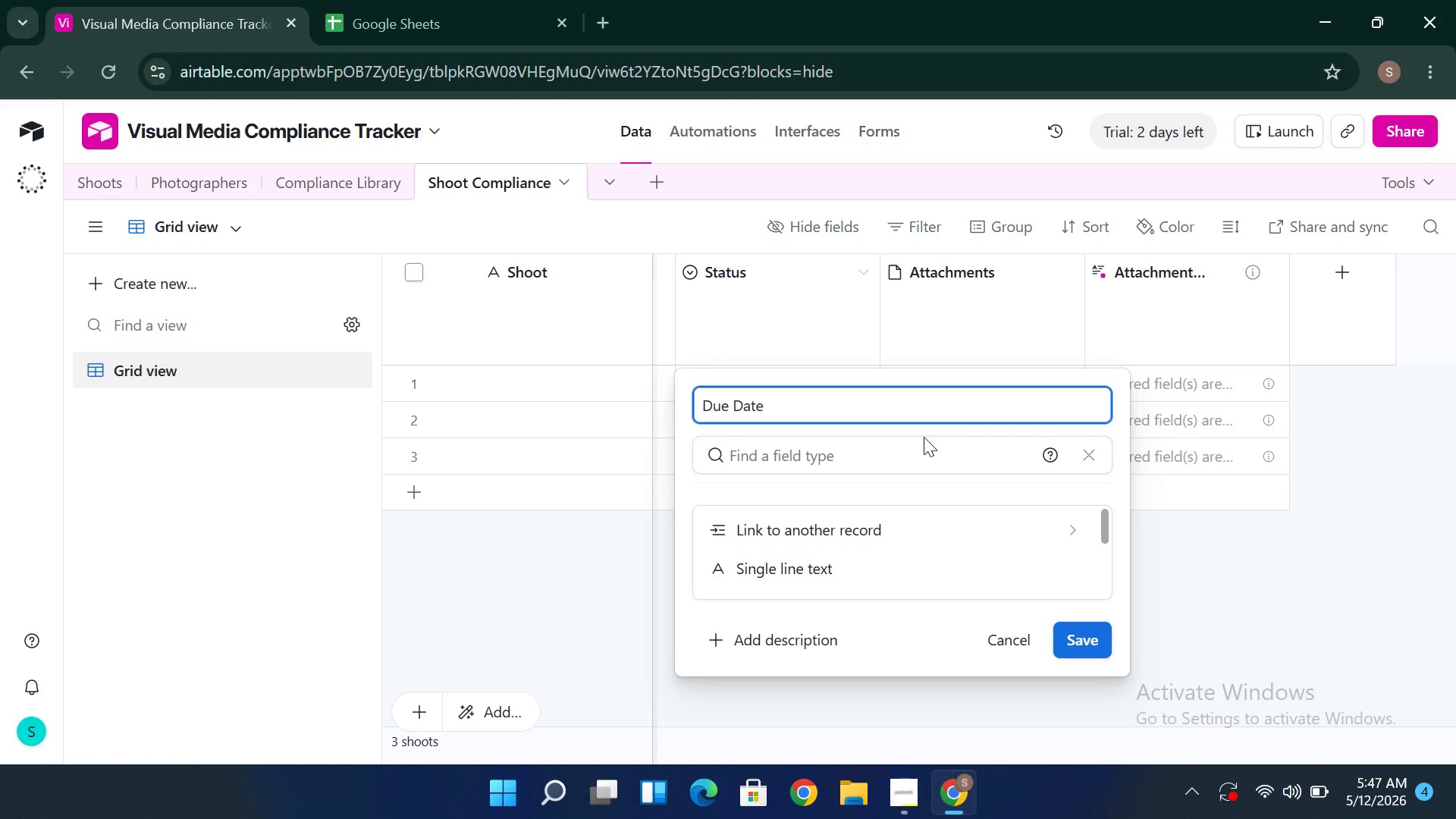 
wait(9.77)
 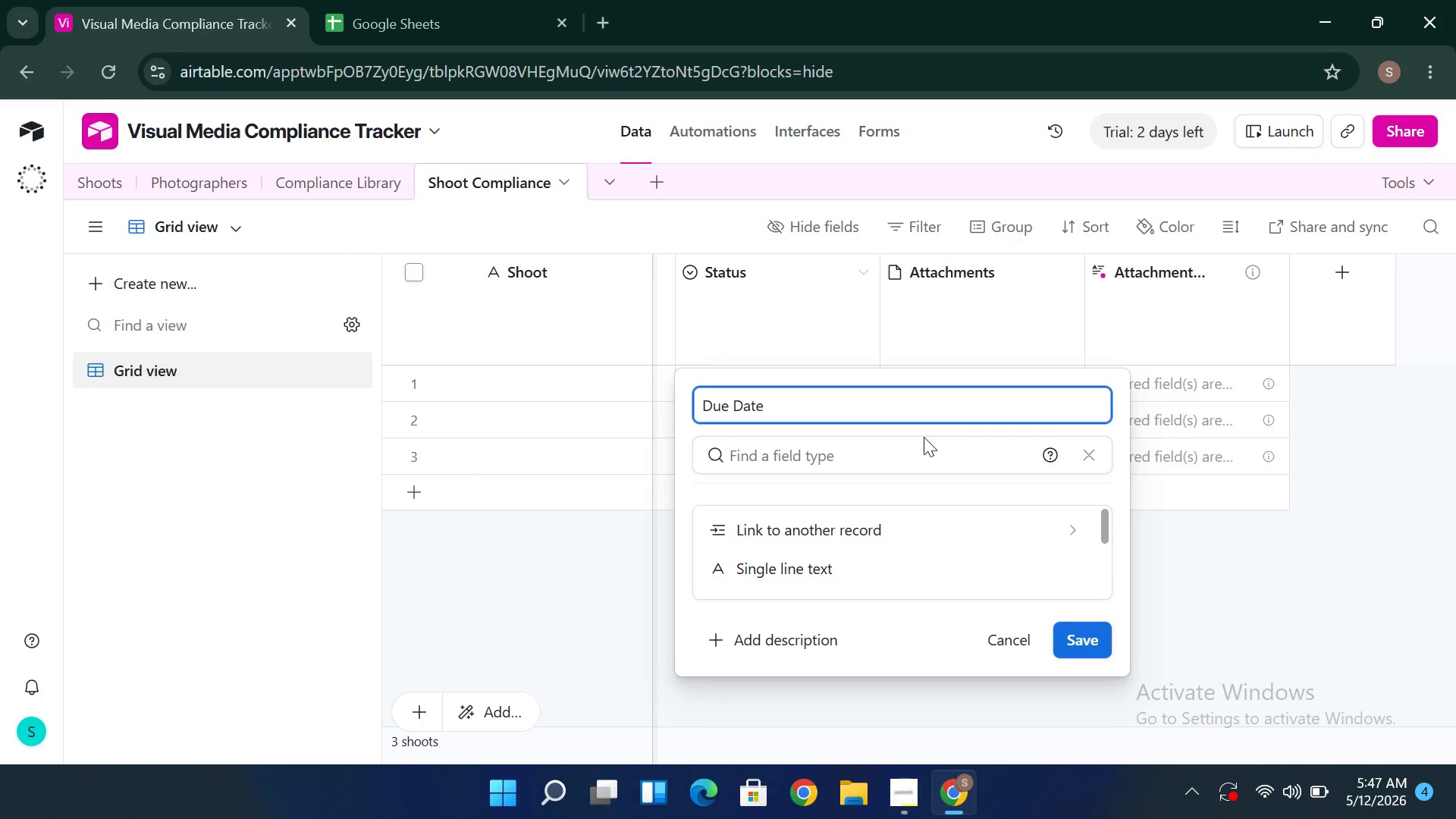 
key(ArrowDown)
 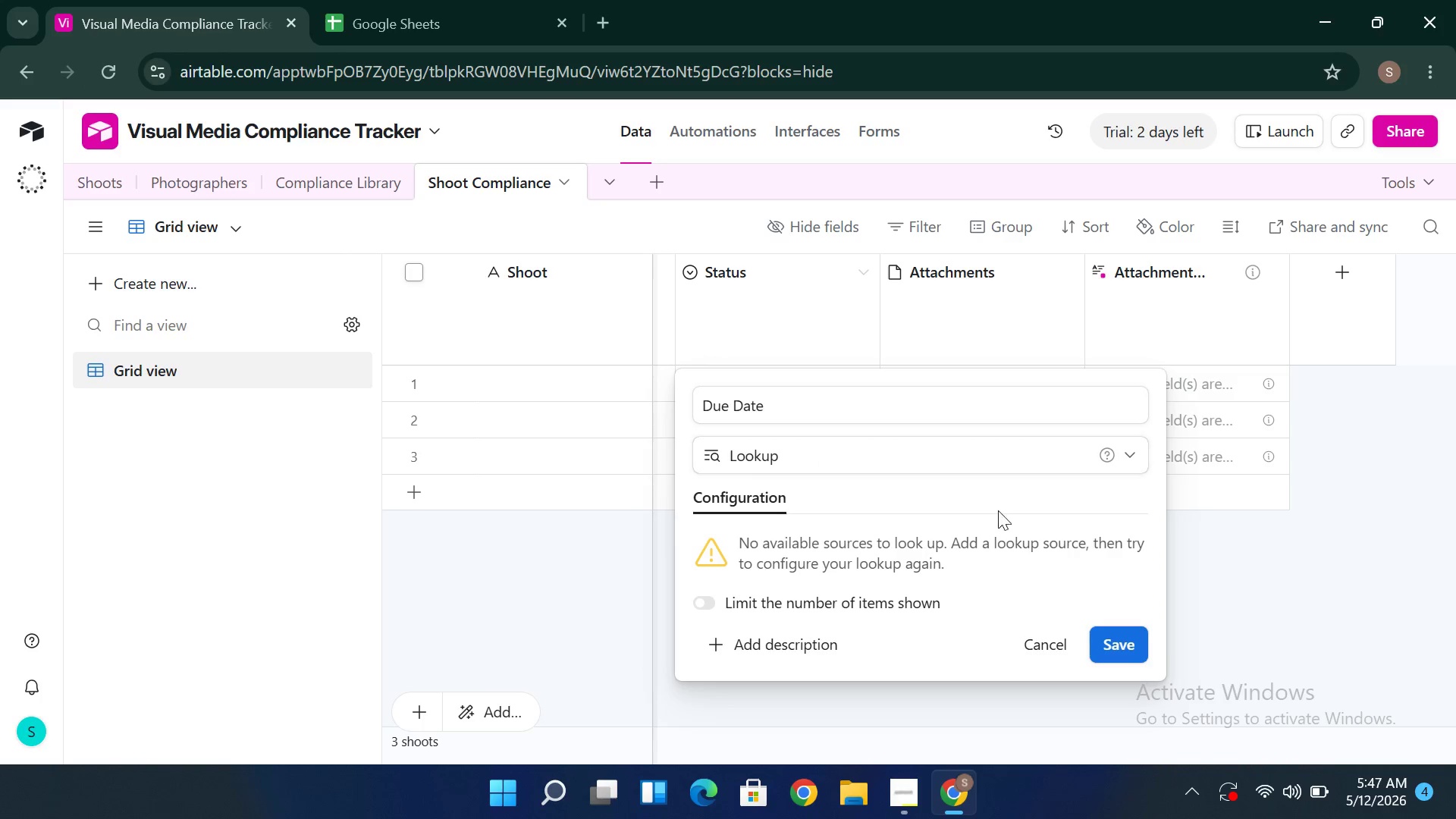 
wait(5.39)
 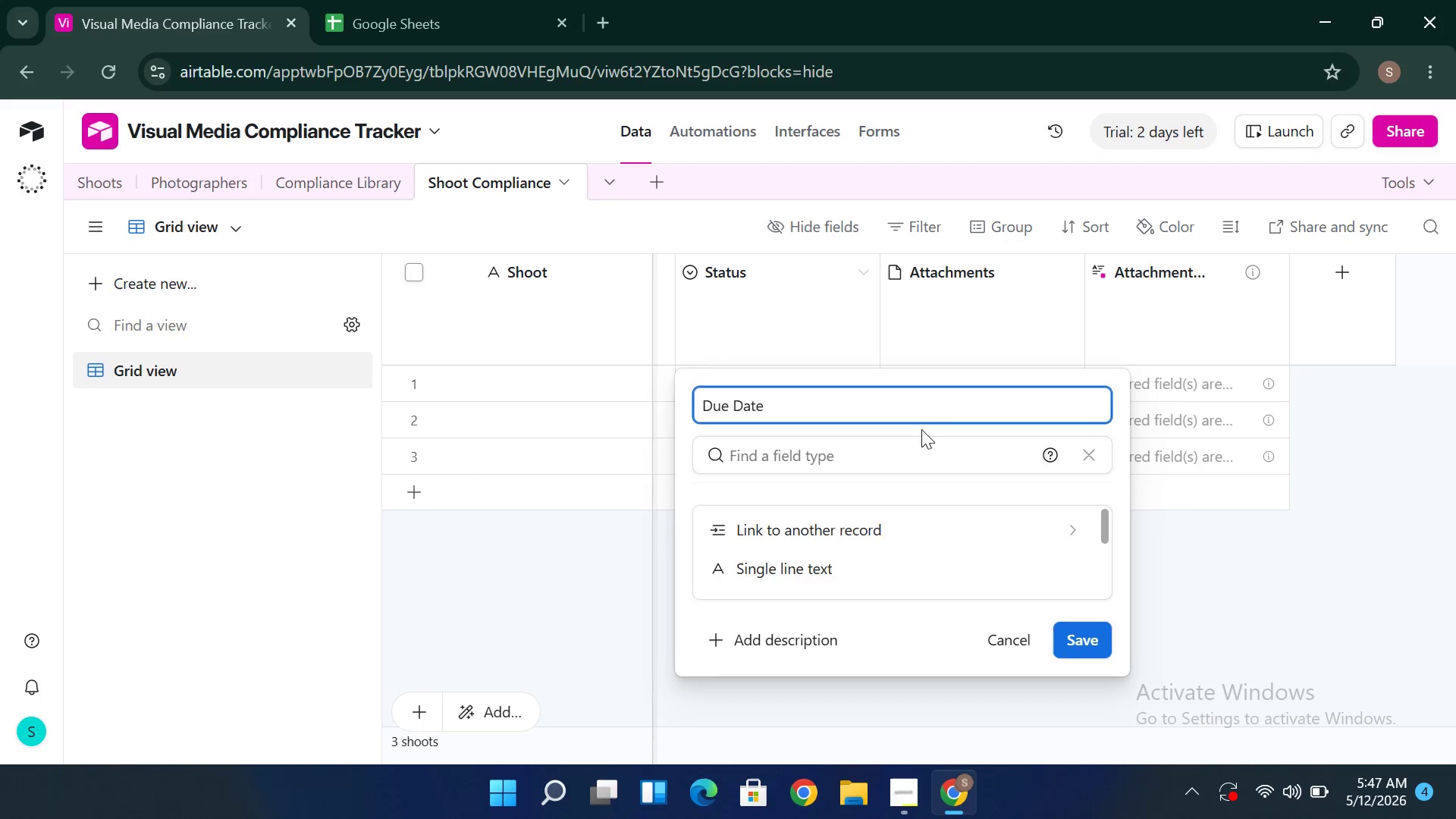 
left_click([1131, 631])
 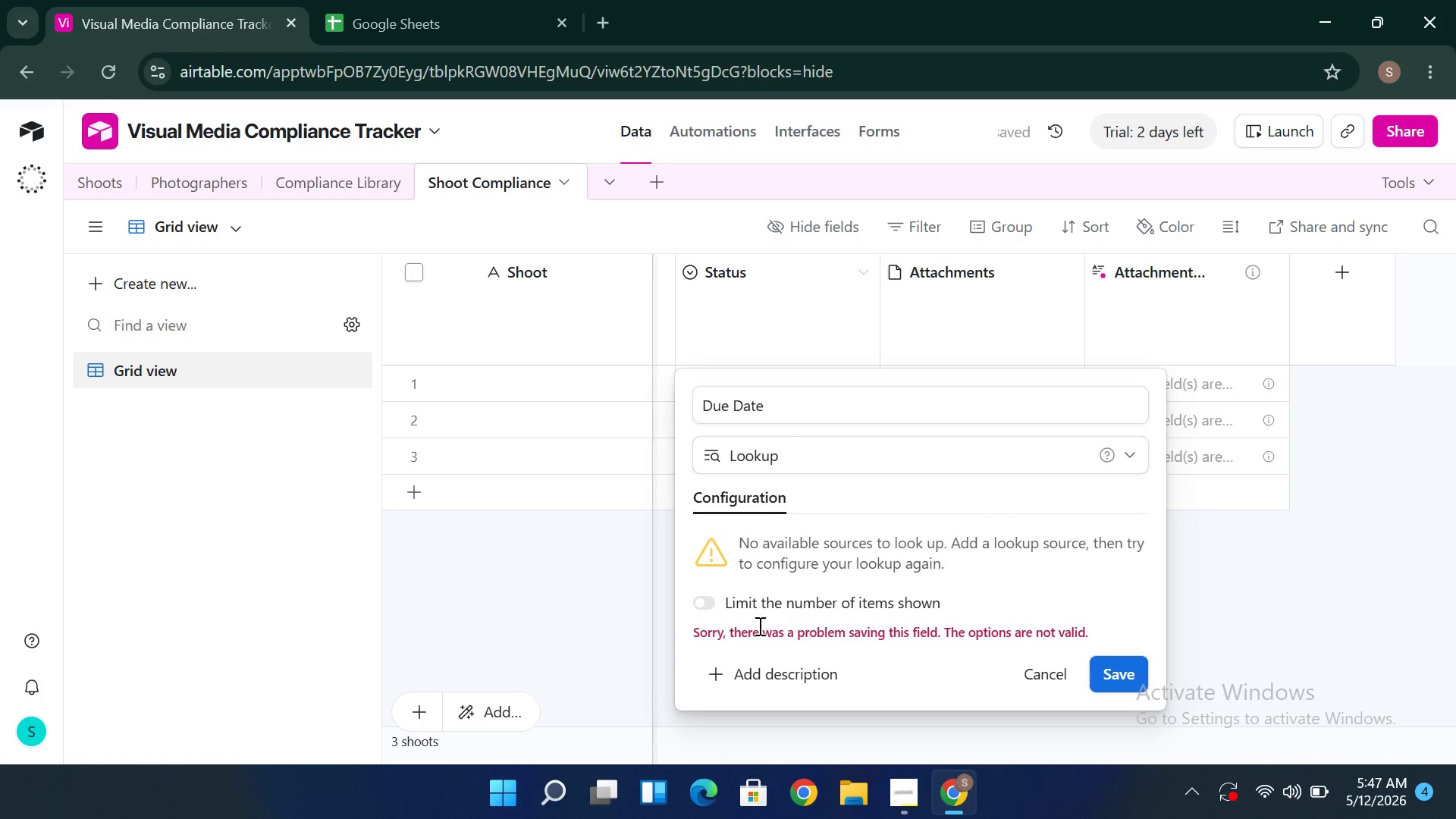 
wait(9.66)
 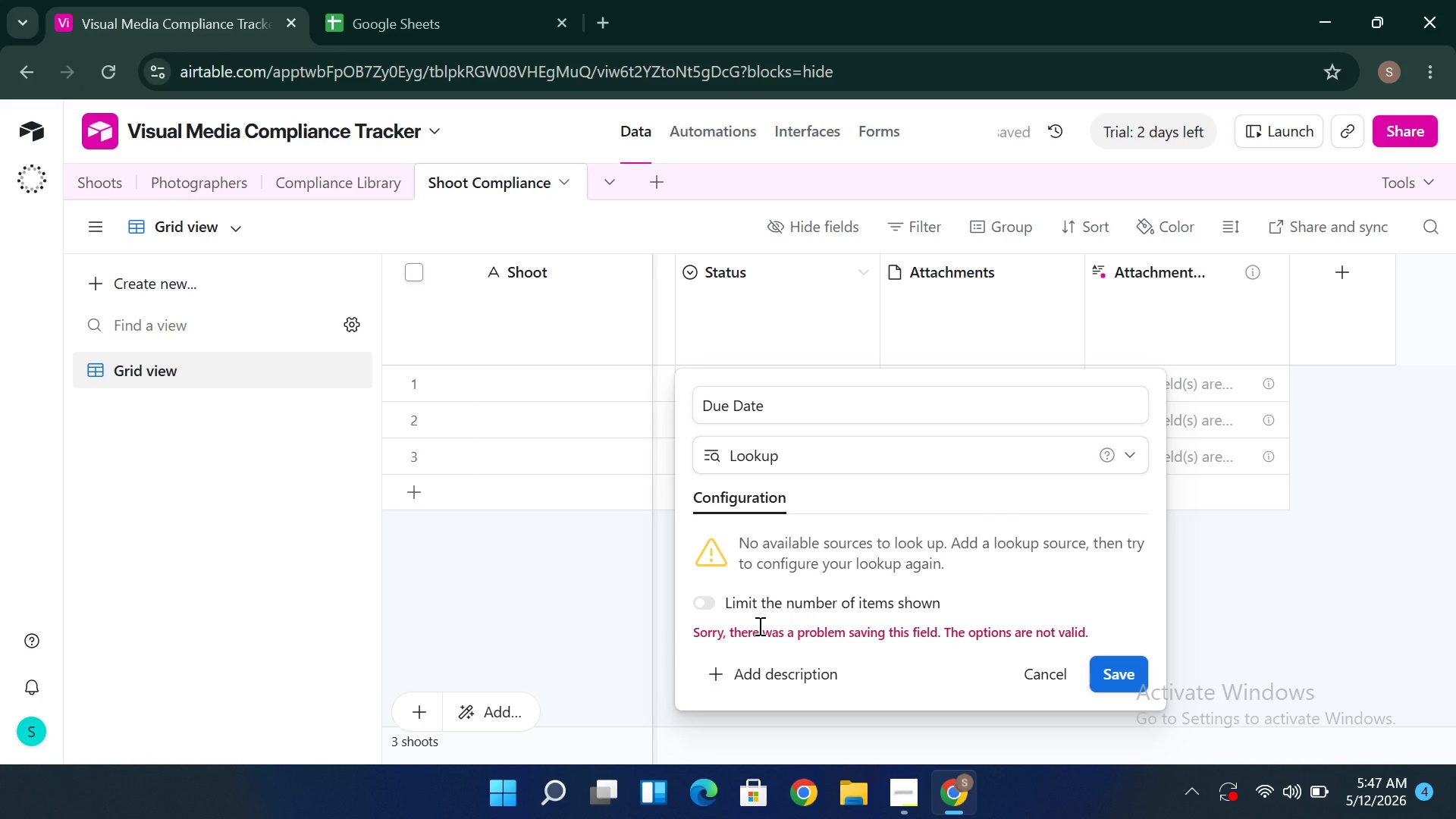 
left_click([704, 596])
 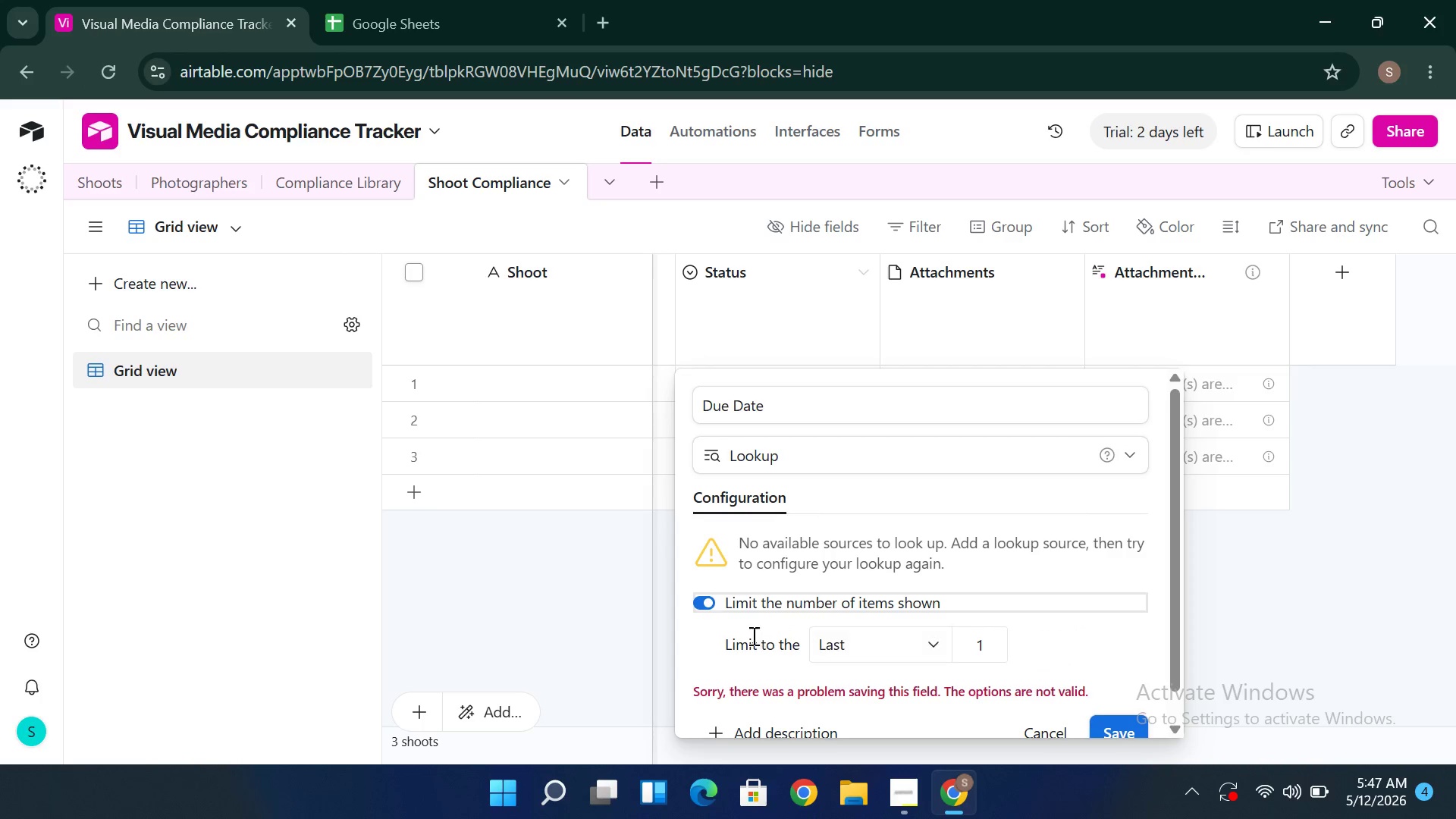 
left_click([702, 598])
 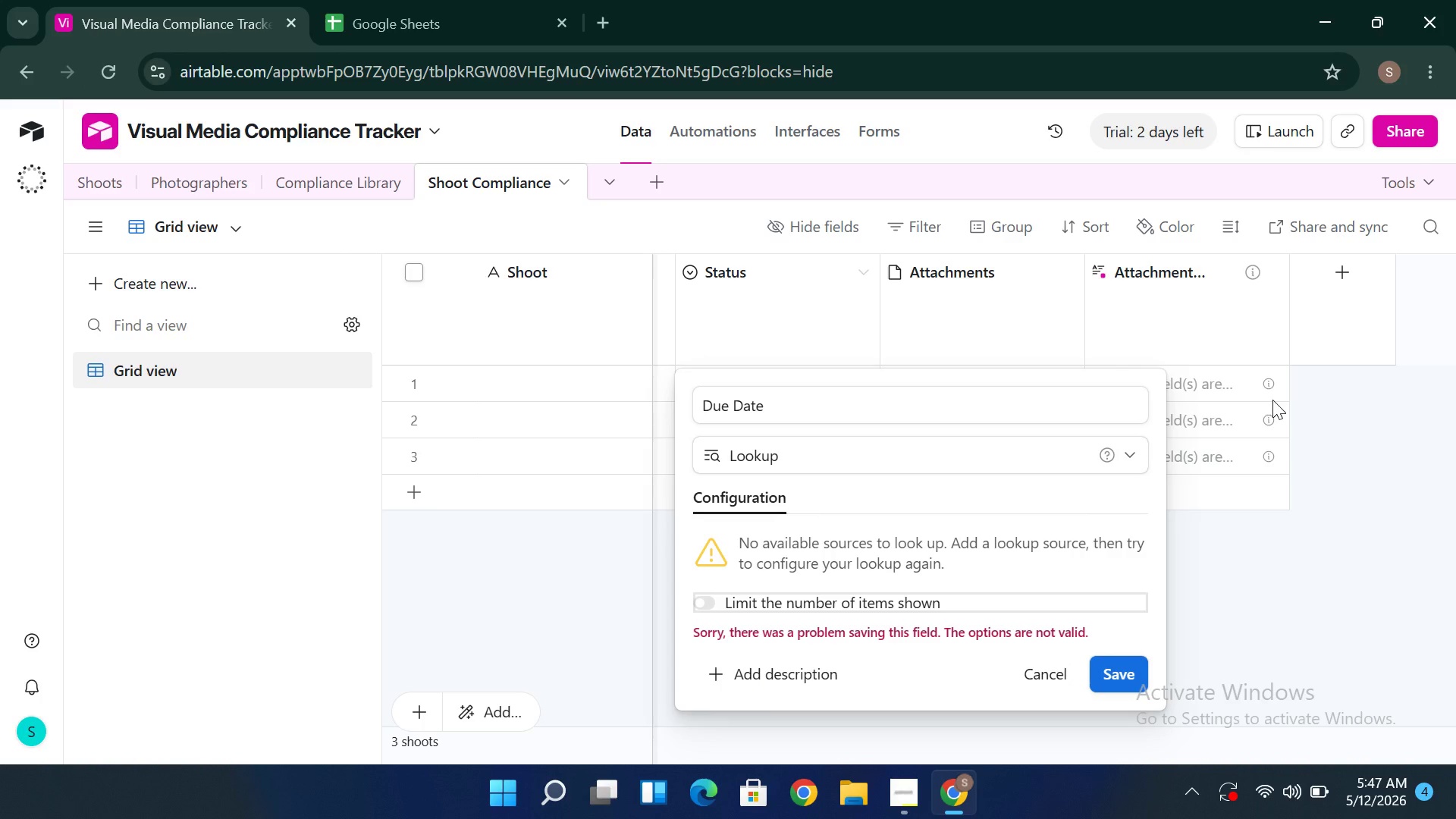 
left_click([1272, 400])
 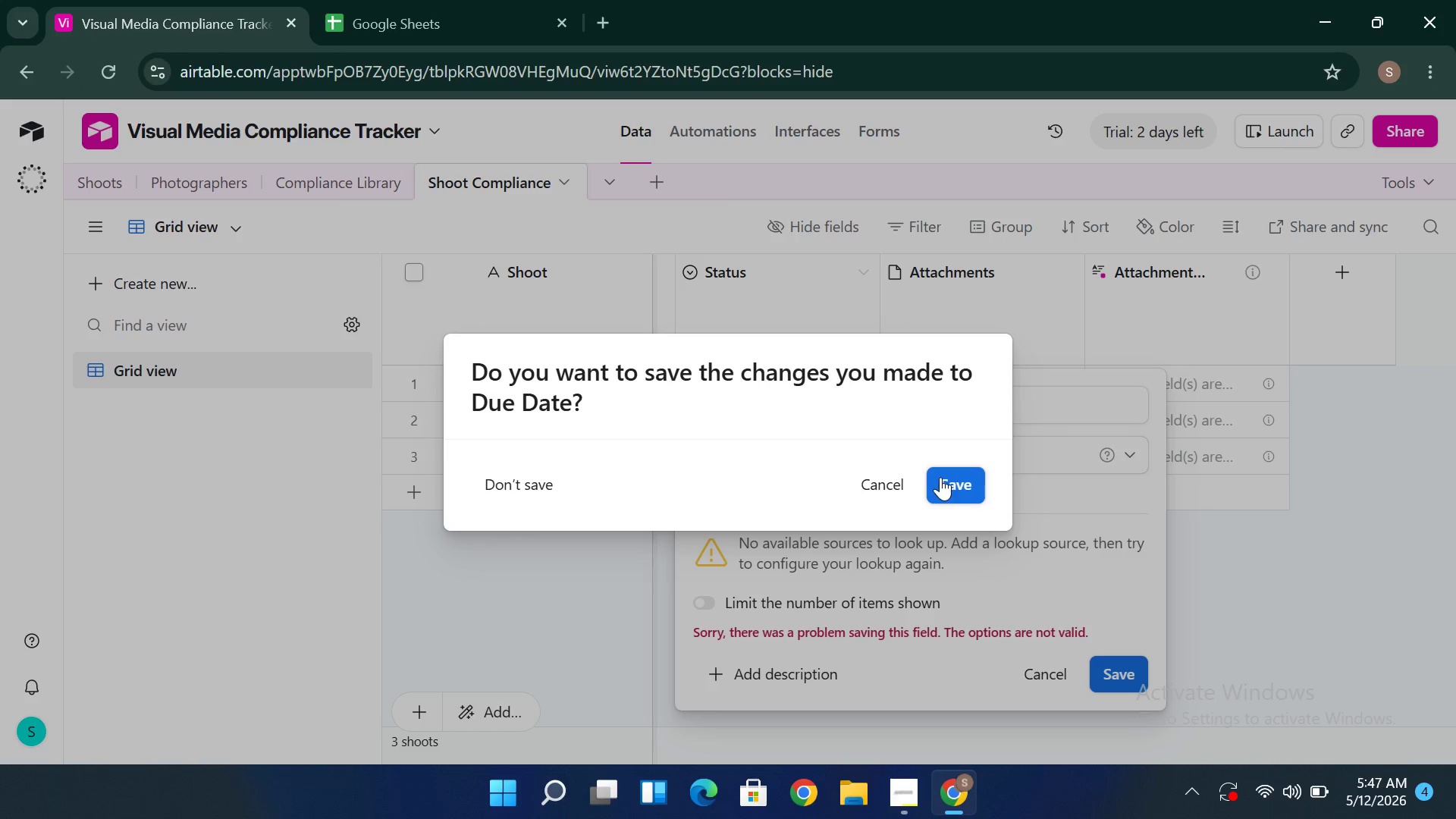 
left_click([886, 488])
 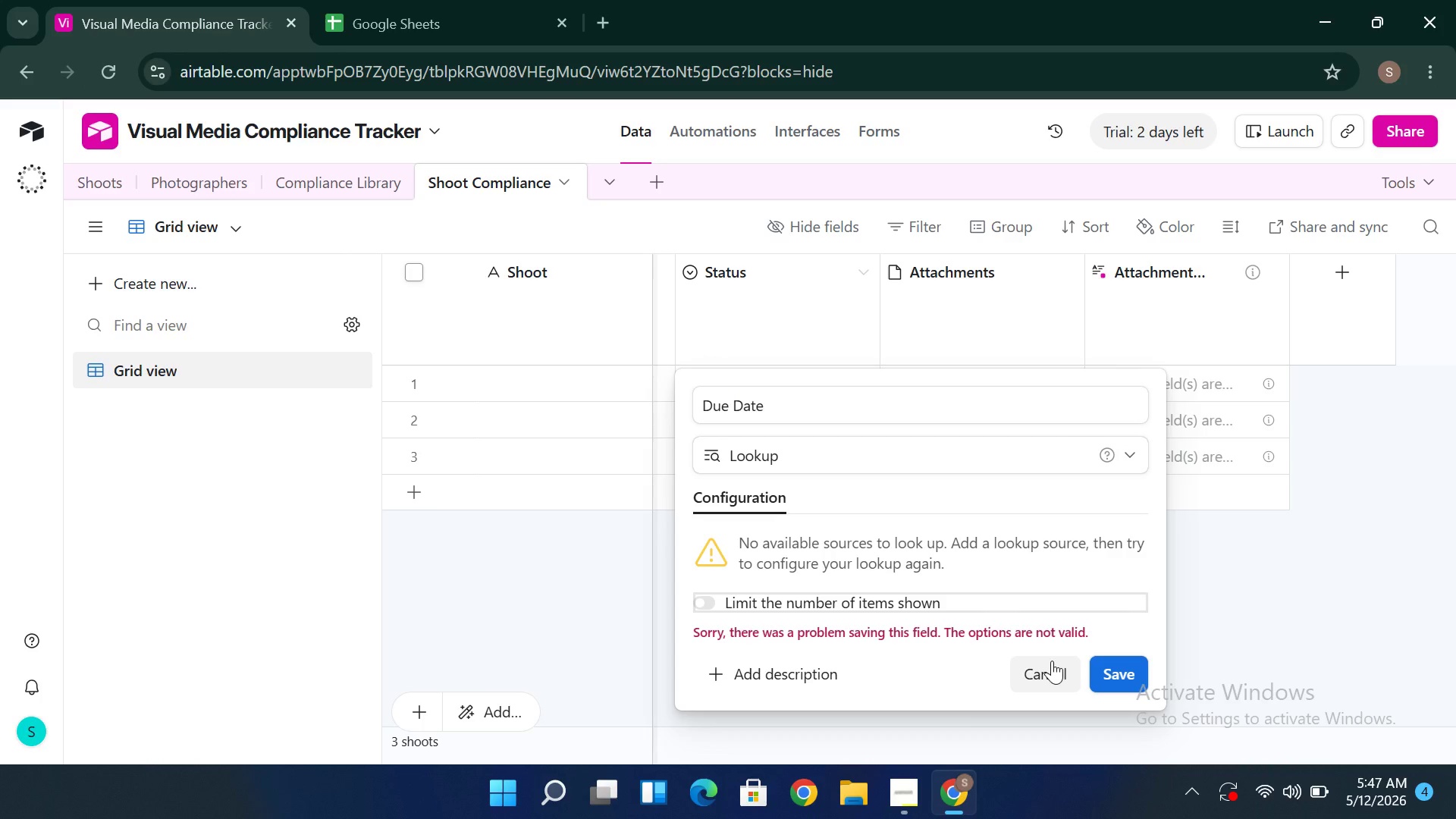 
left_click([1052, 662])
 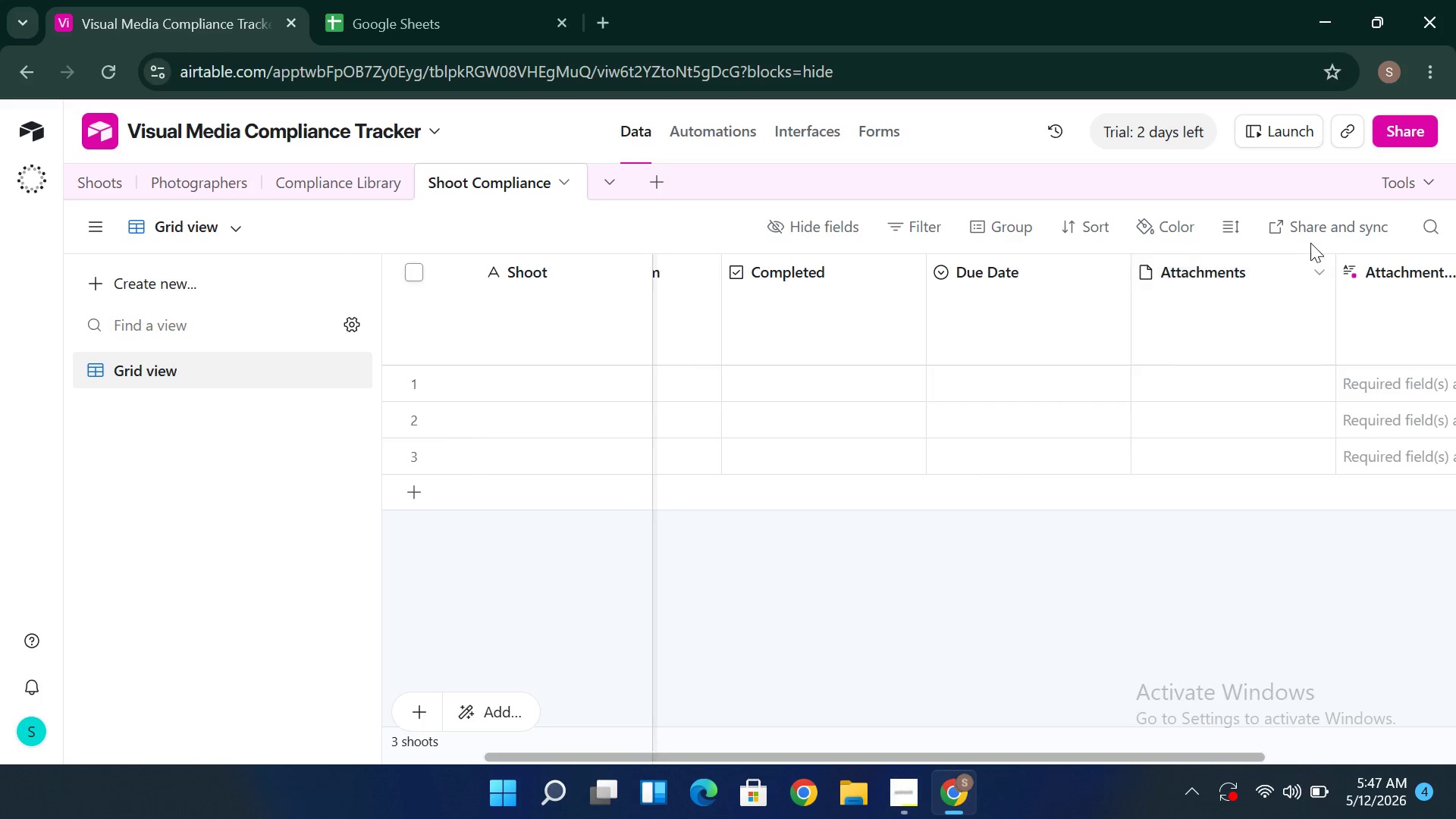 
wait(5.33)
 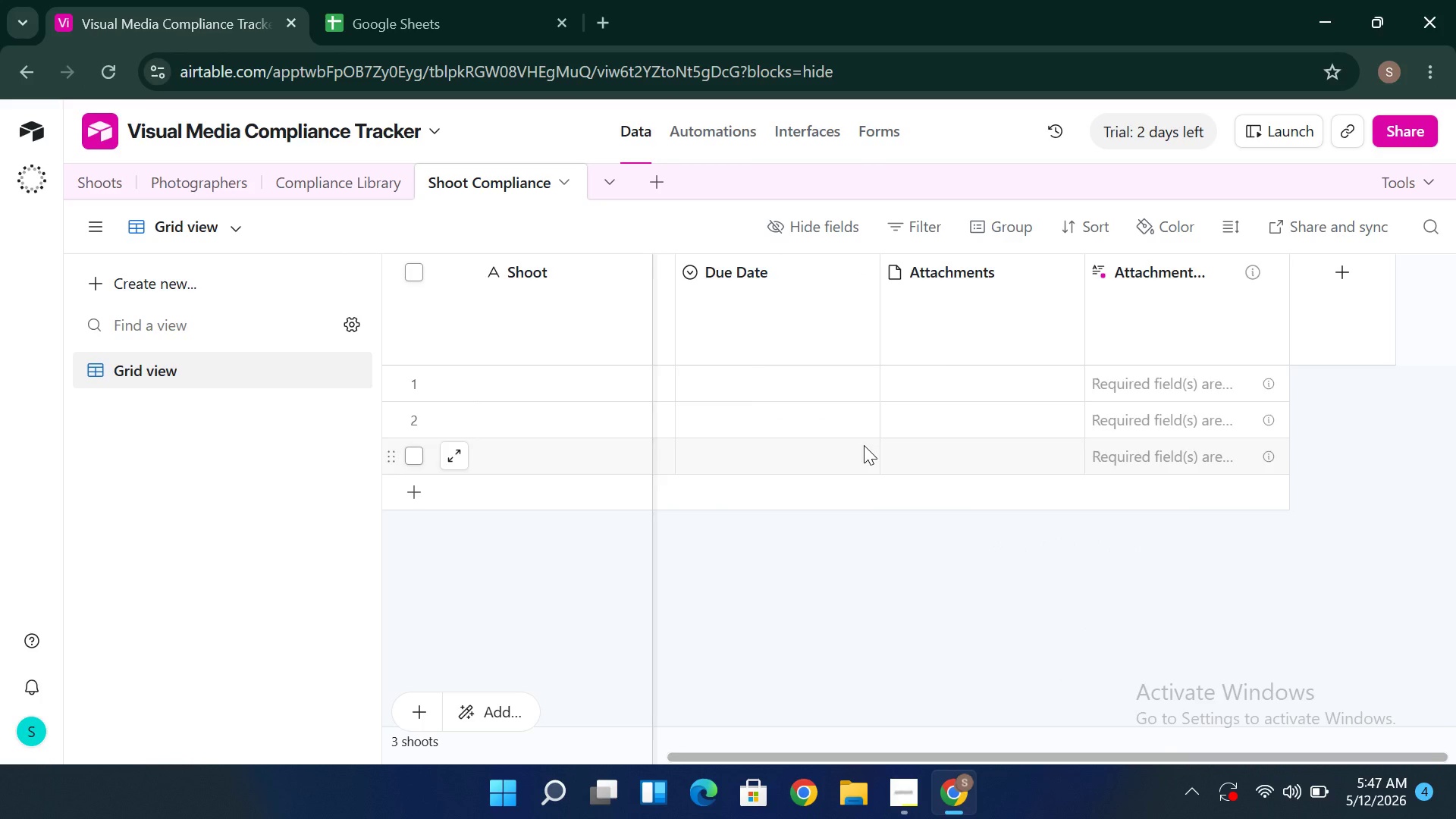 
left_click([1313, 279])
 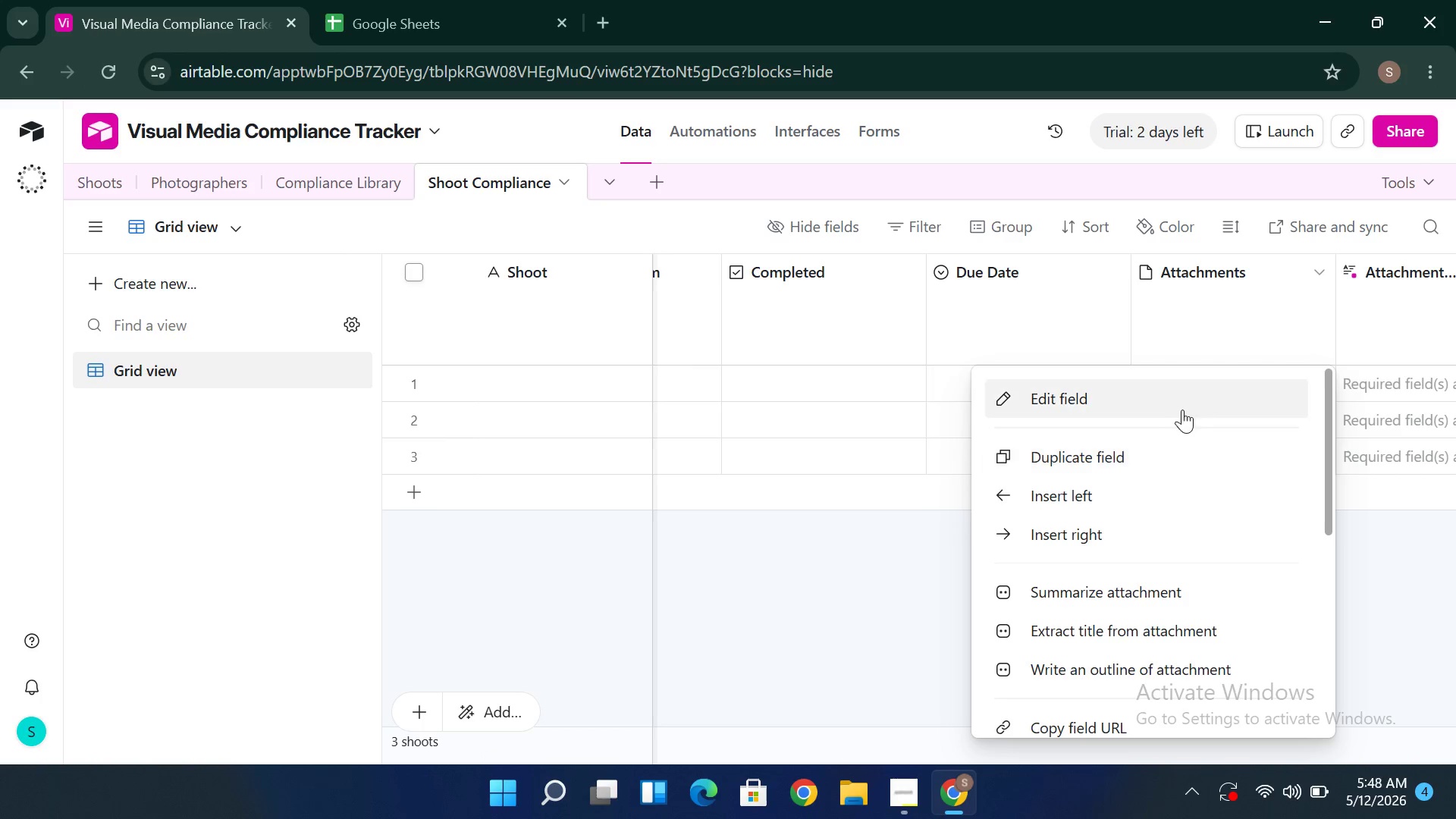 
left_click([1182, 400])
 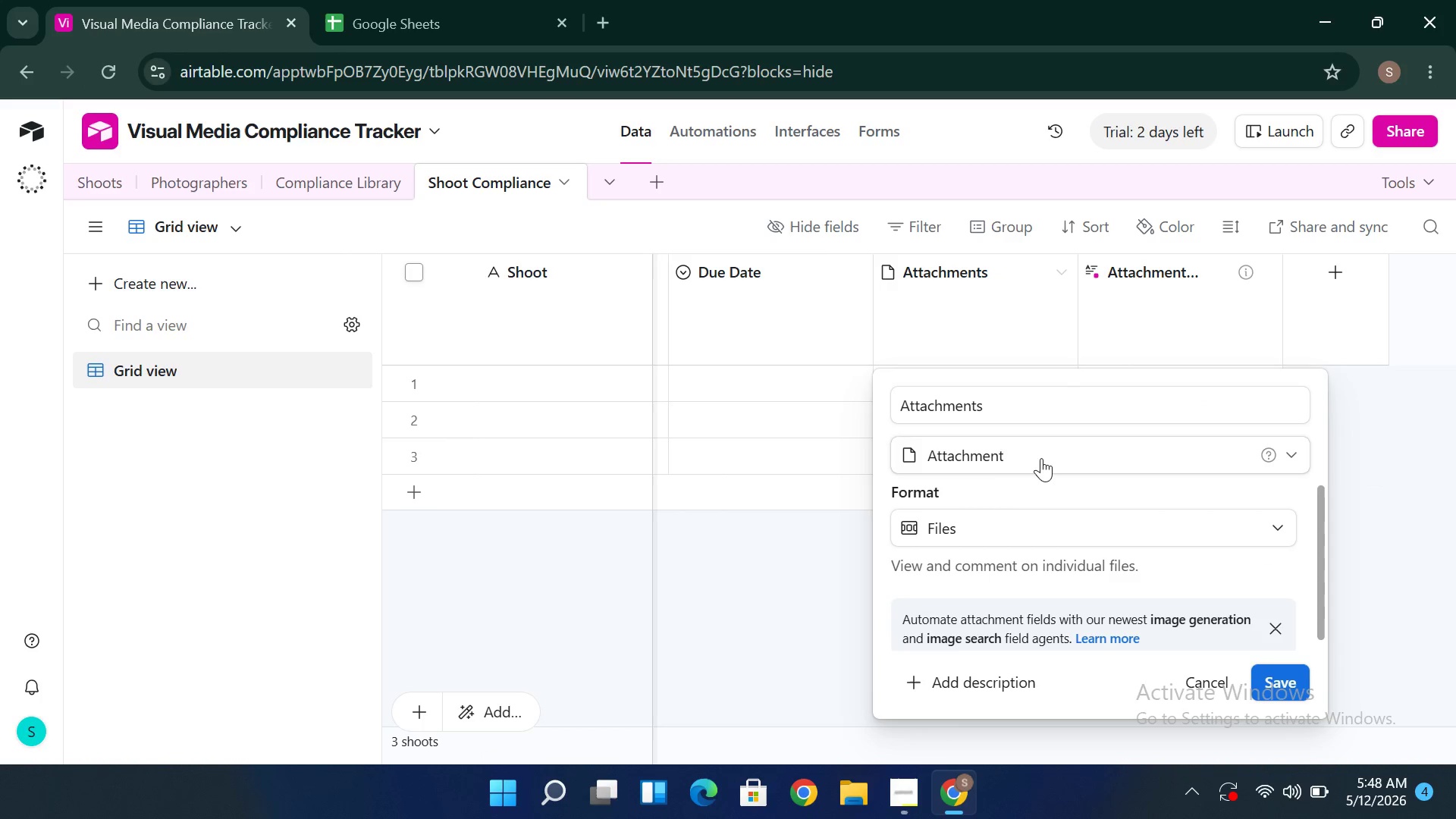 
wait(6.47)
 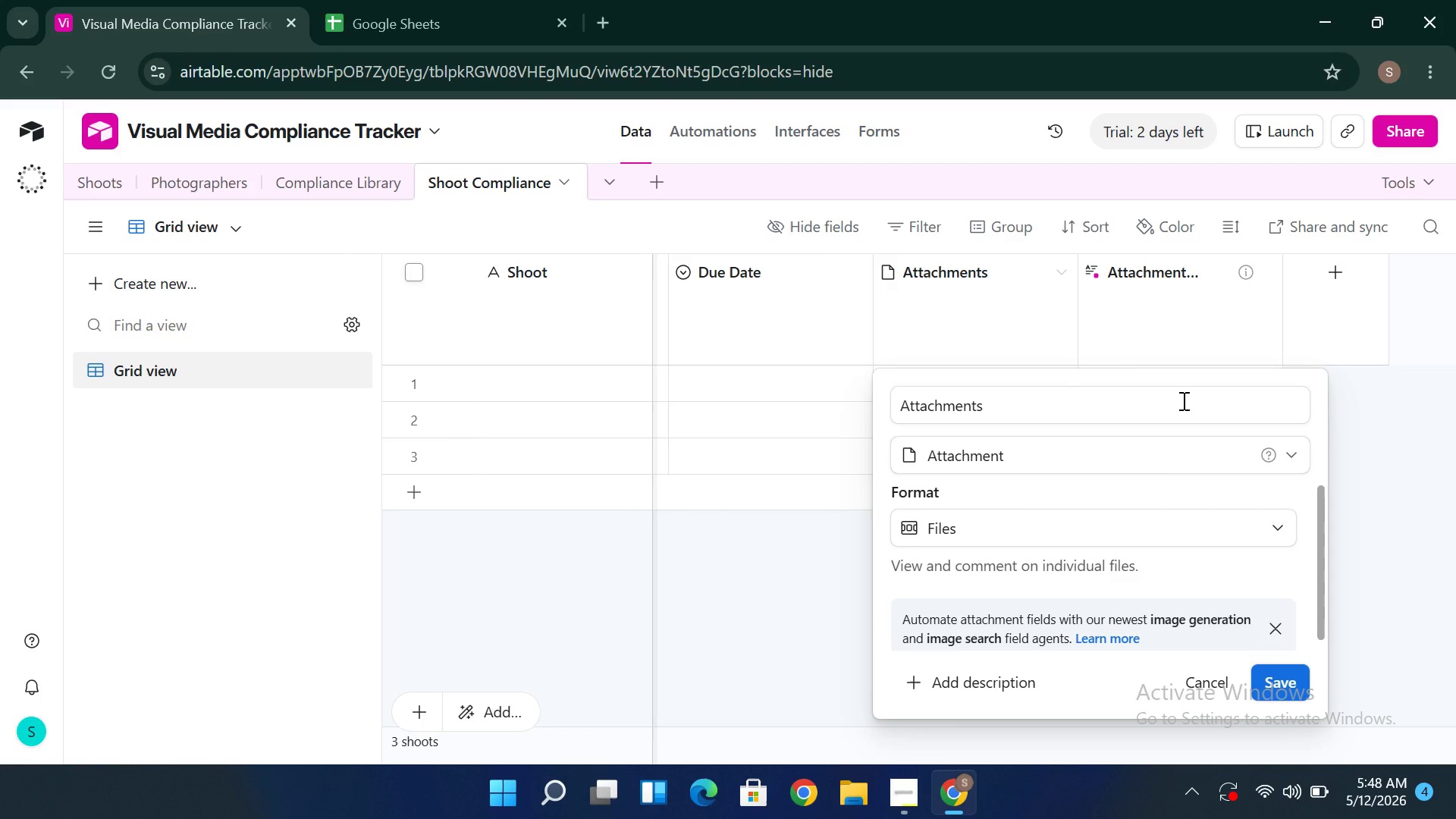 
double_click([993, 414])
 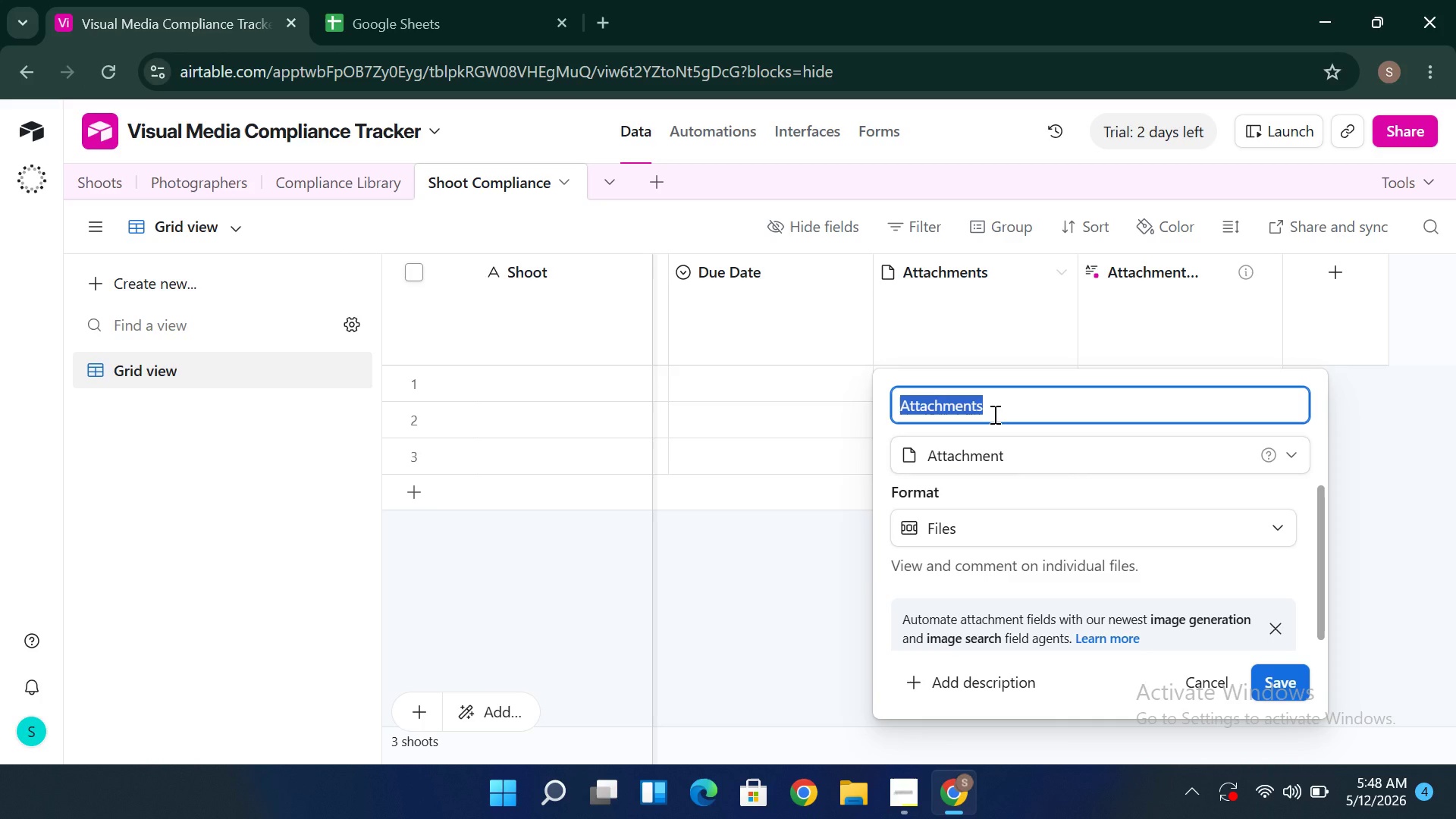 
hold_key(key=ShiftLeft, duration=1.2)
 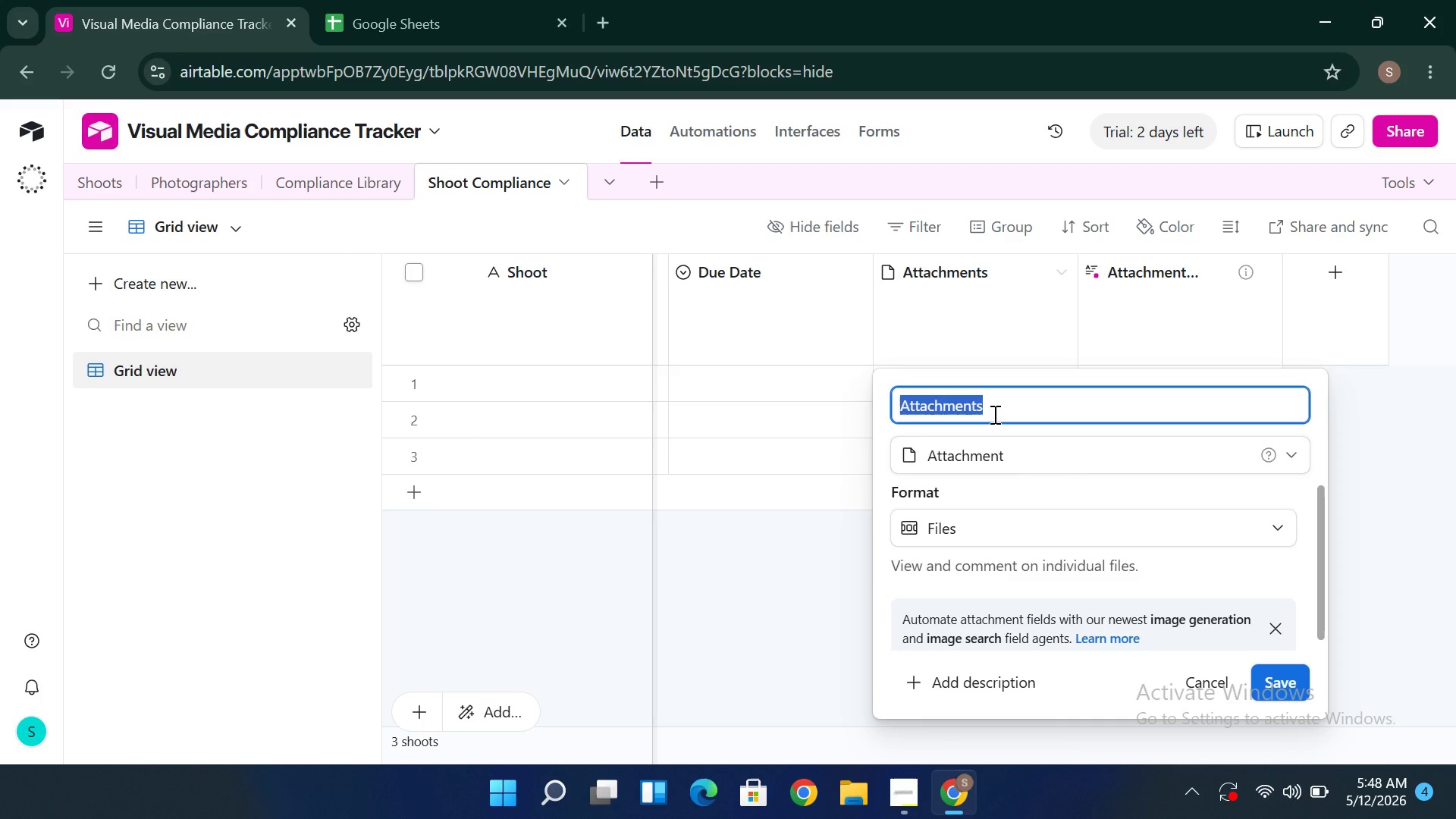 
key(Shift+P)
 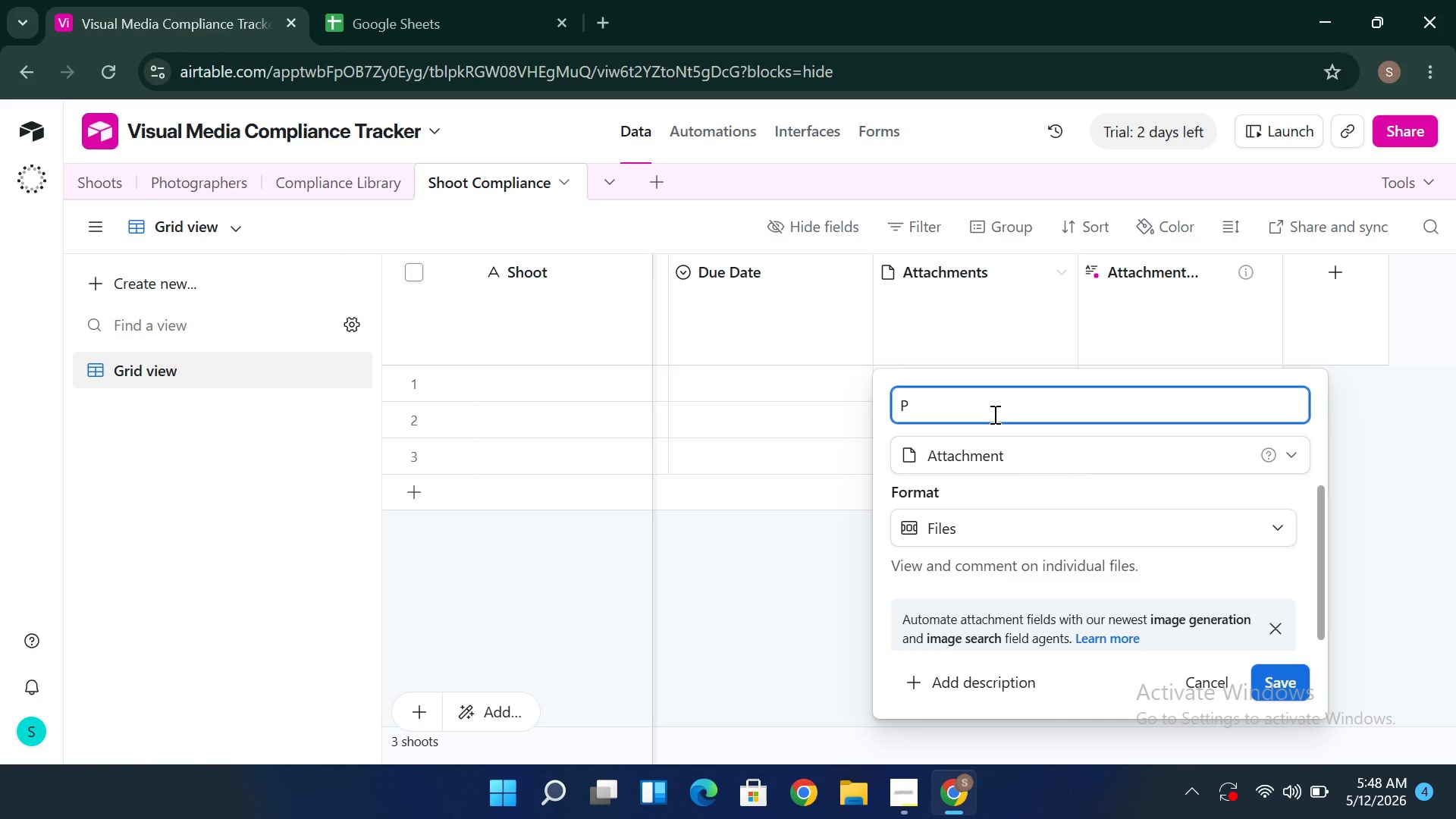 
type(riorty)
 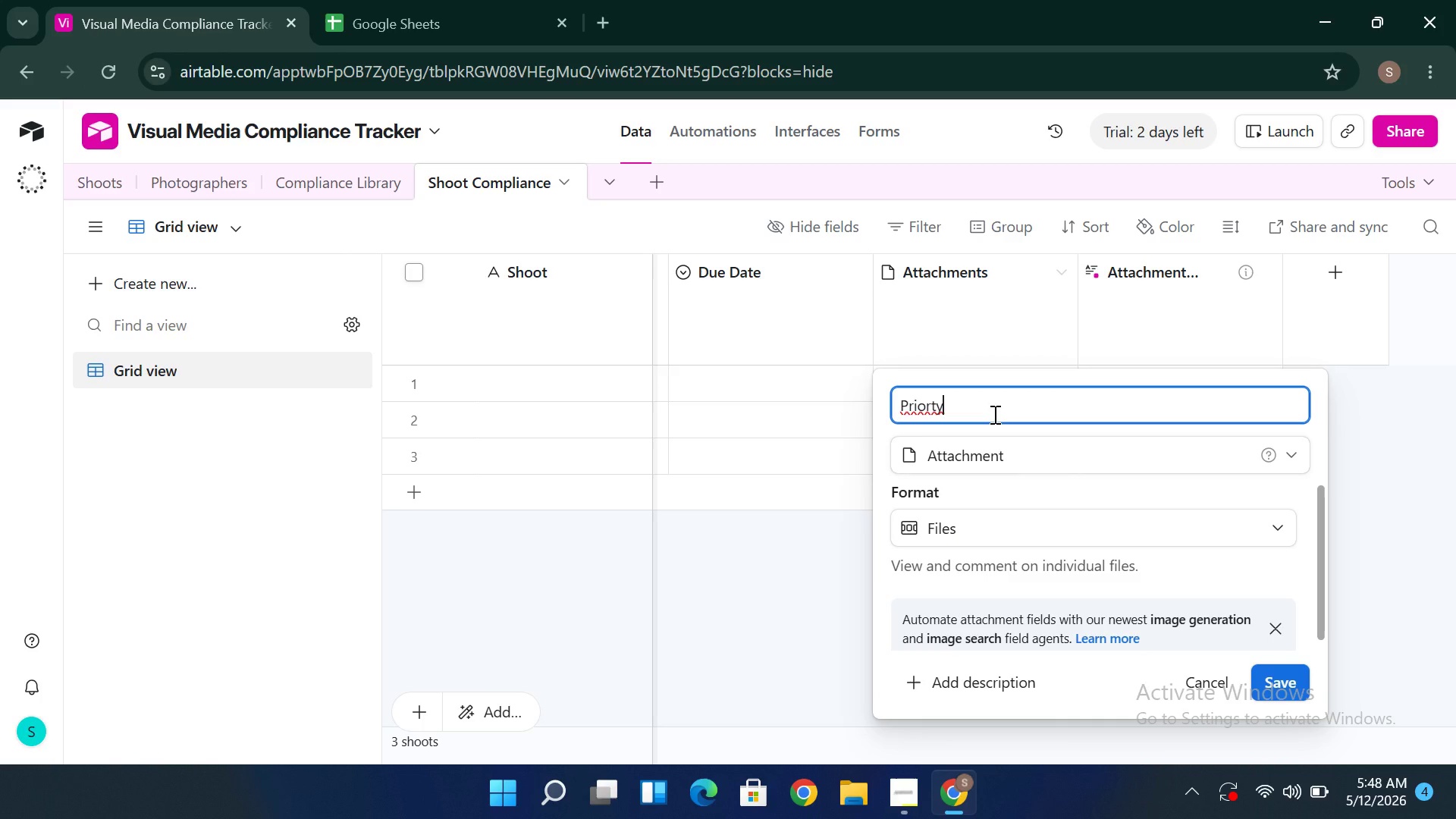 
key(ArrowLeft)
 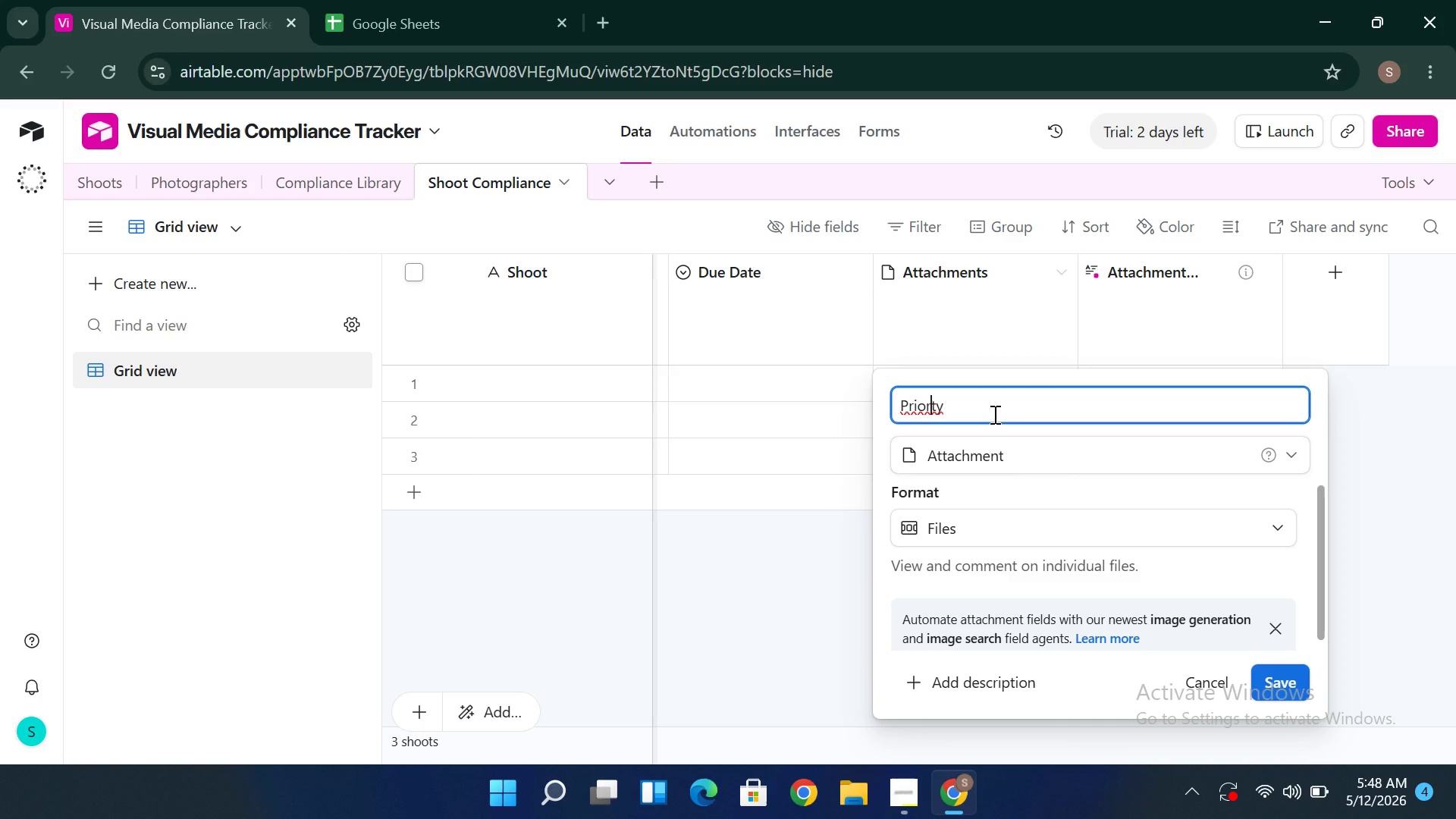 
key(ArrowLeft)
 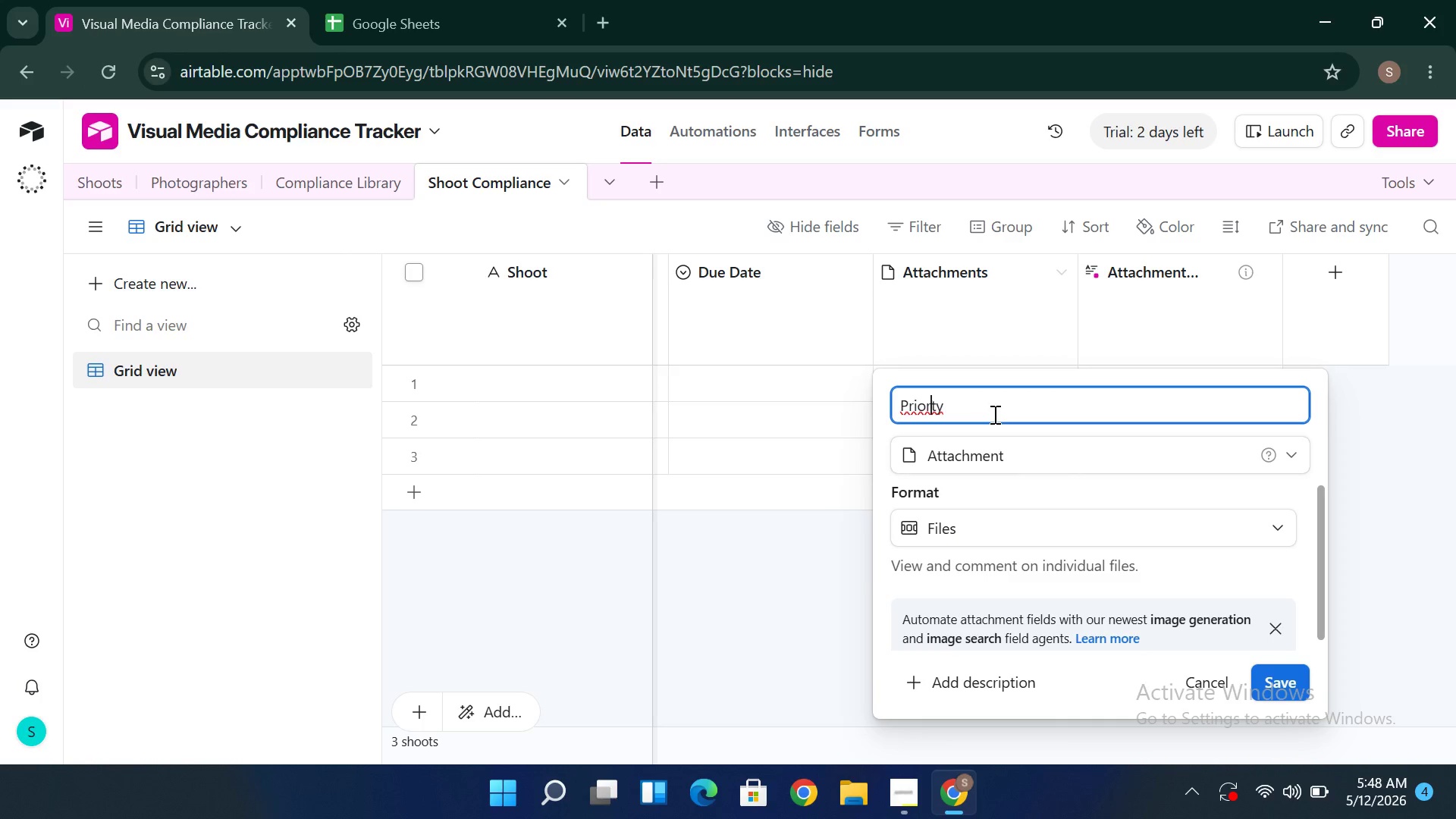 
wait(5.7)
 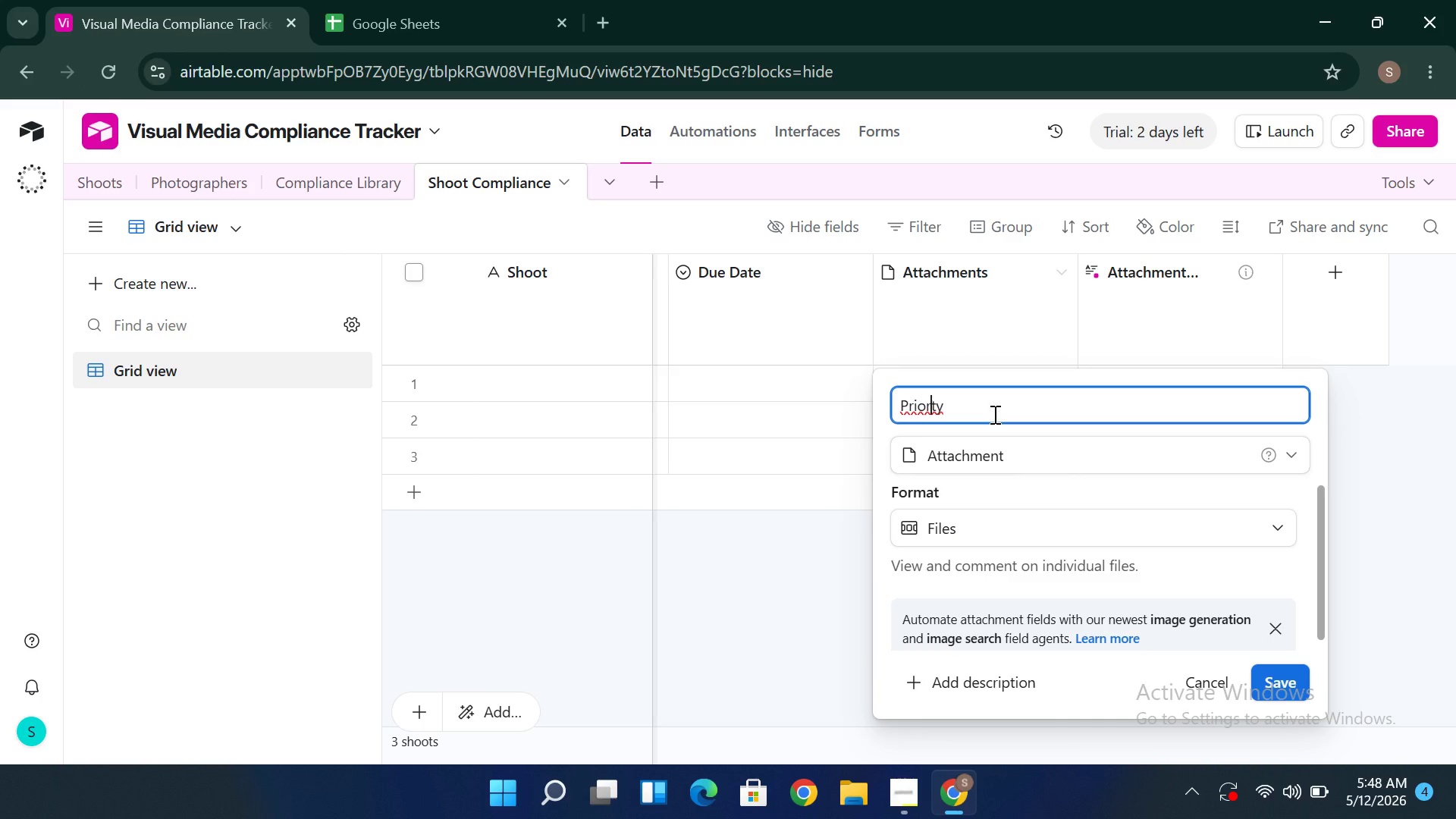 
key(I)
 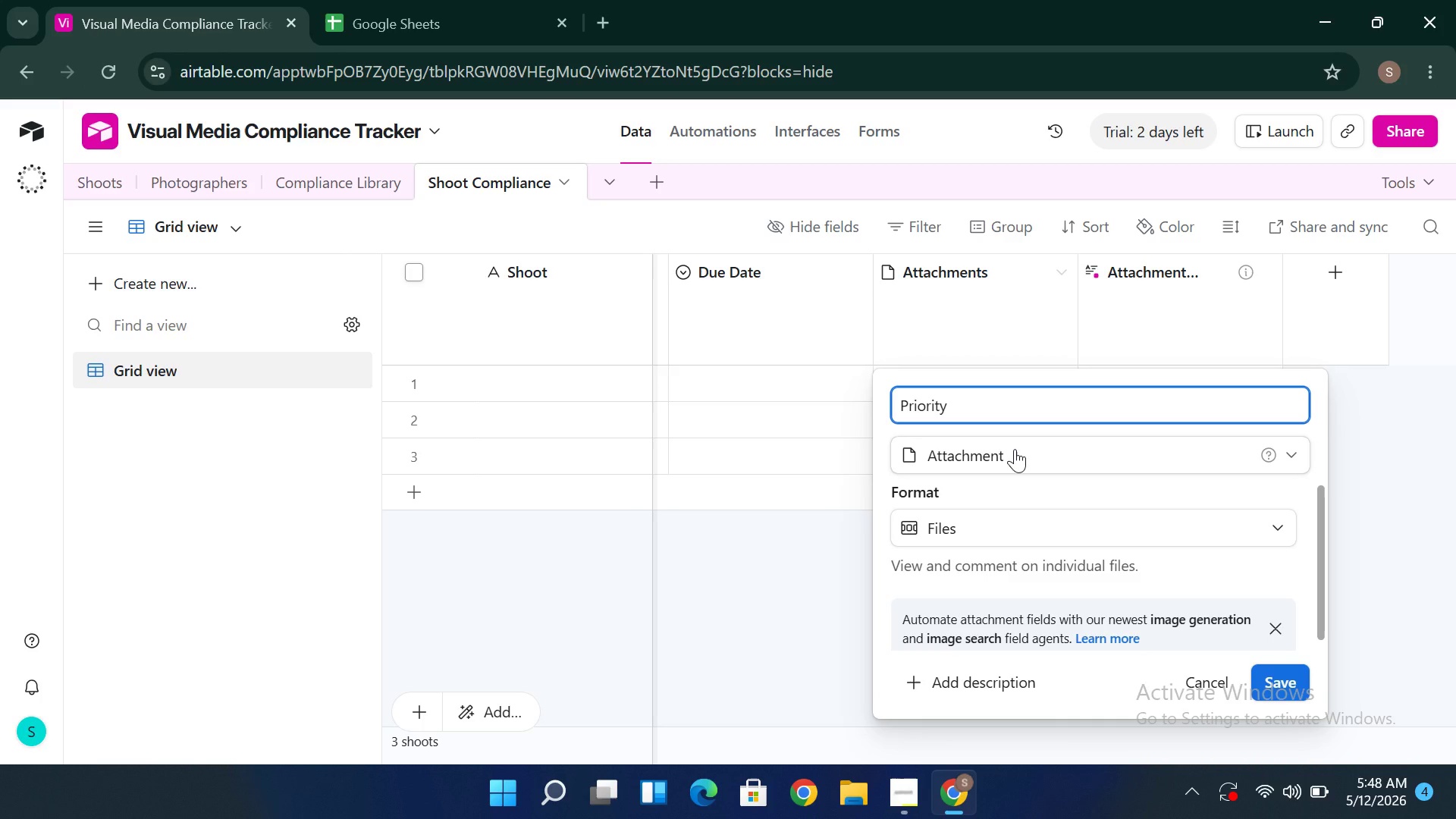 
wait(6.66)
 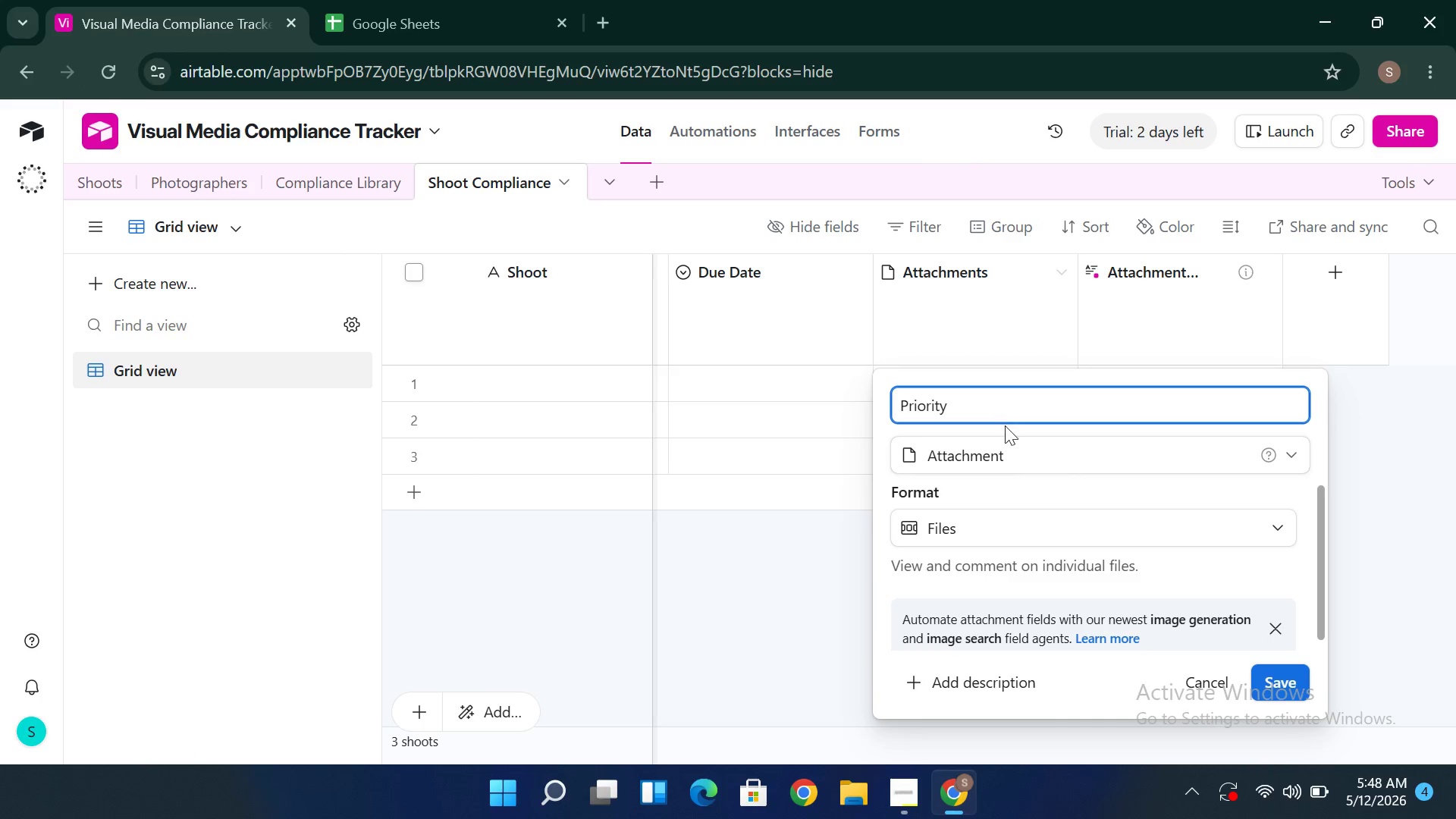 
left_click([1015, 449])
 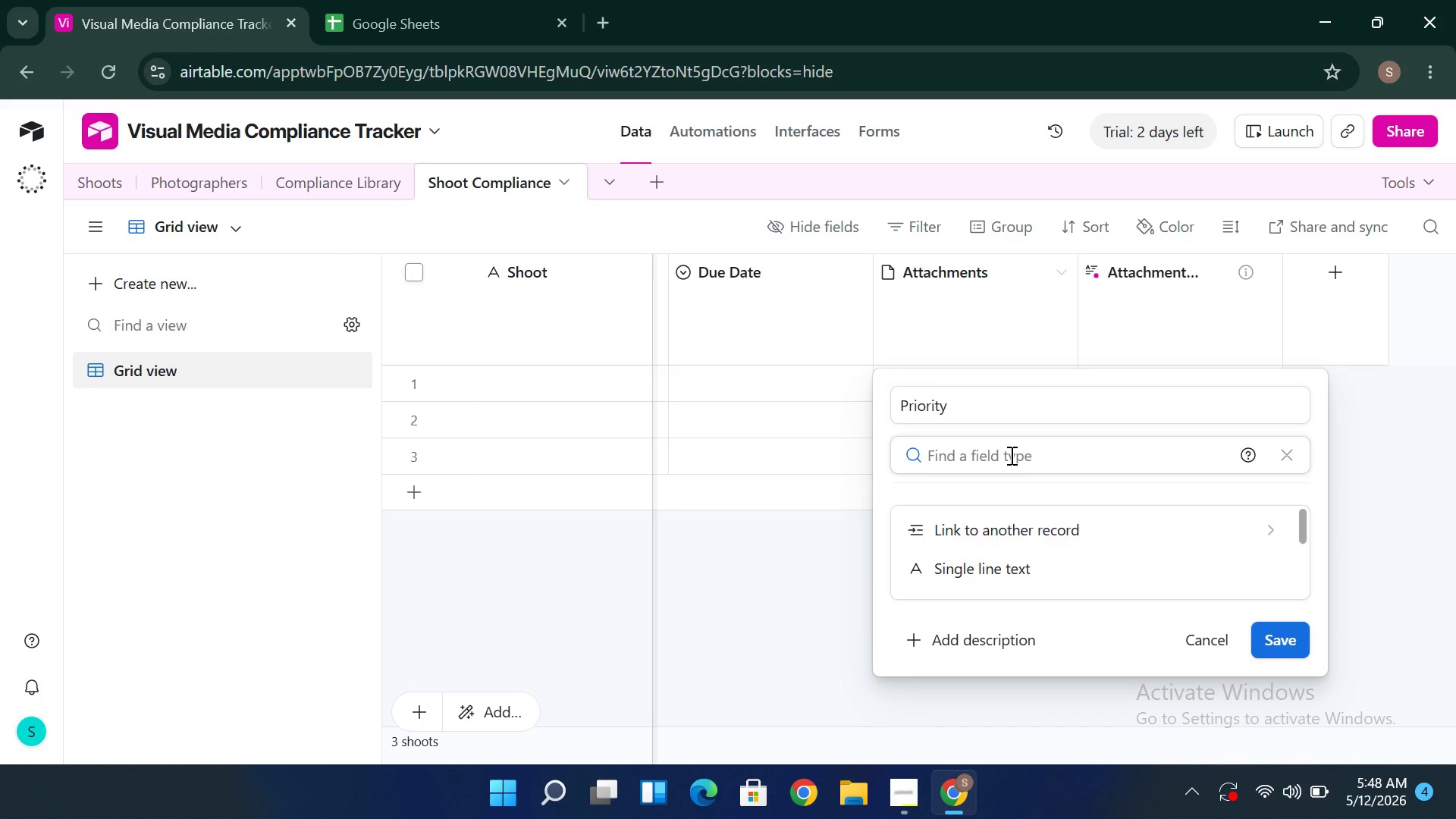 
type(Loo)
 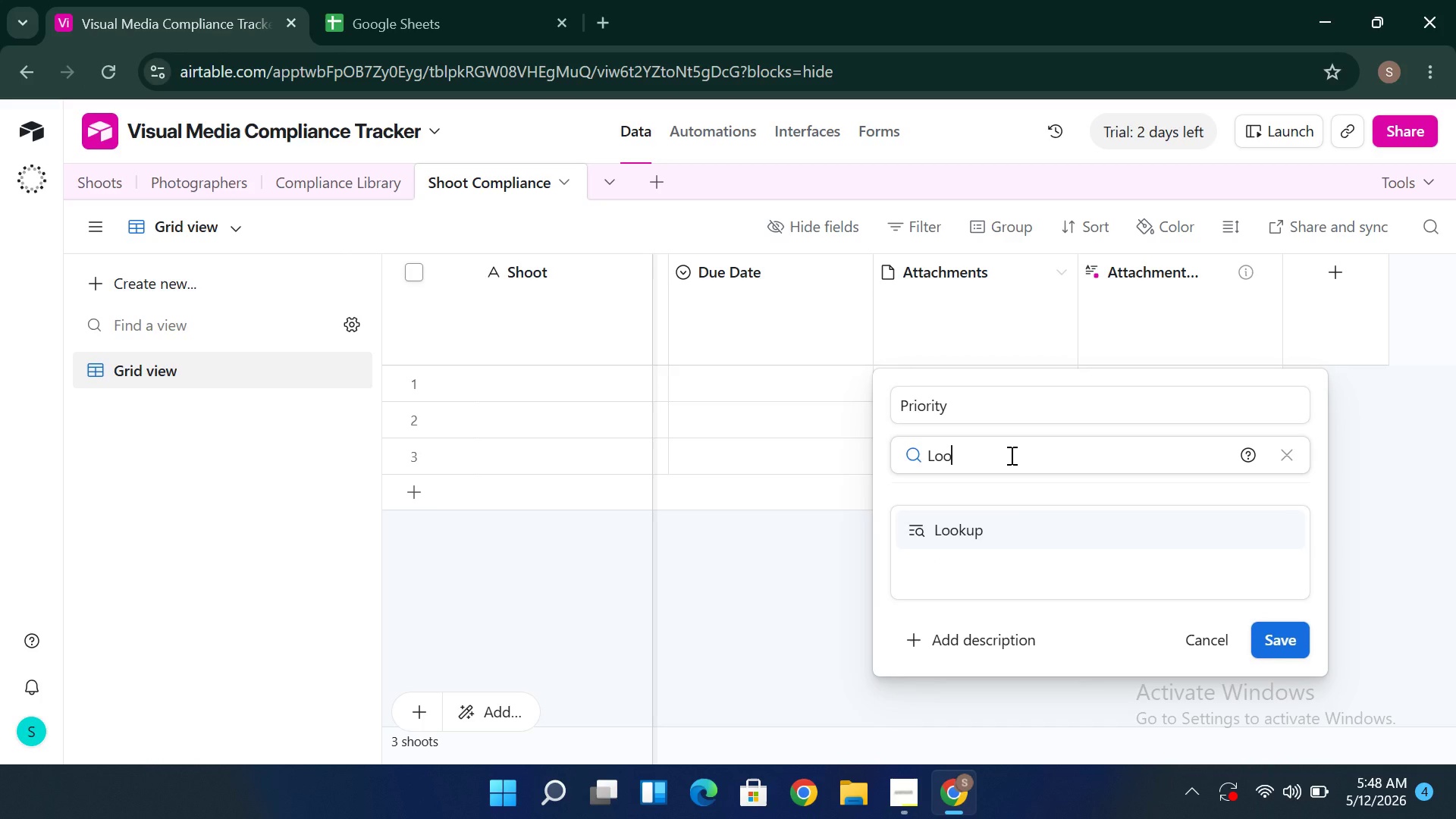 
key(Enter)
 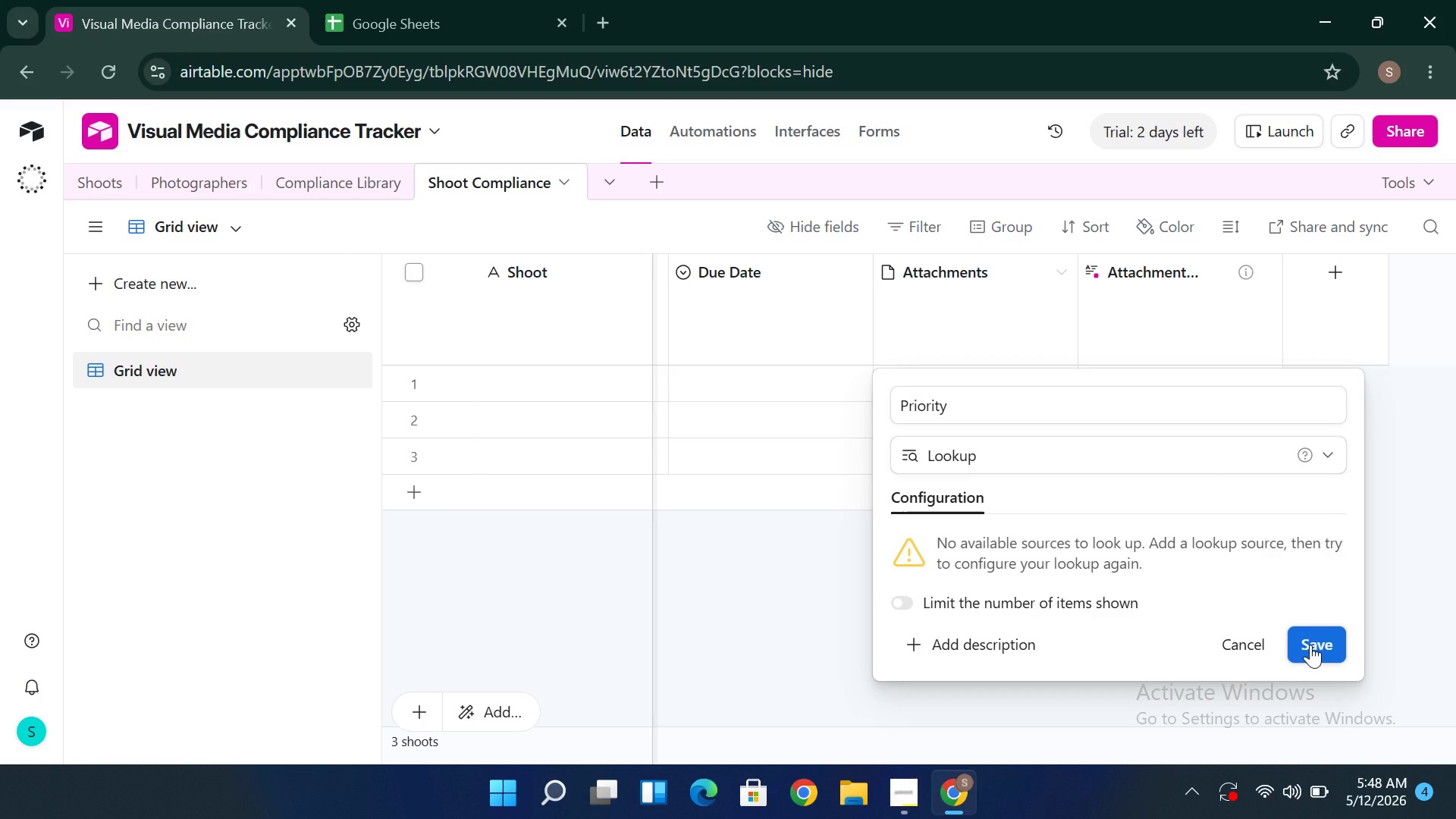 
wait(5.69)
 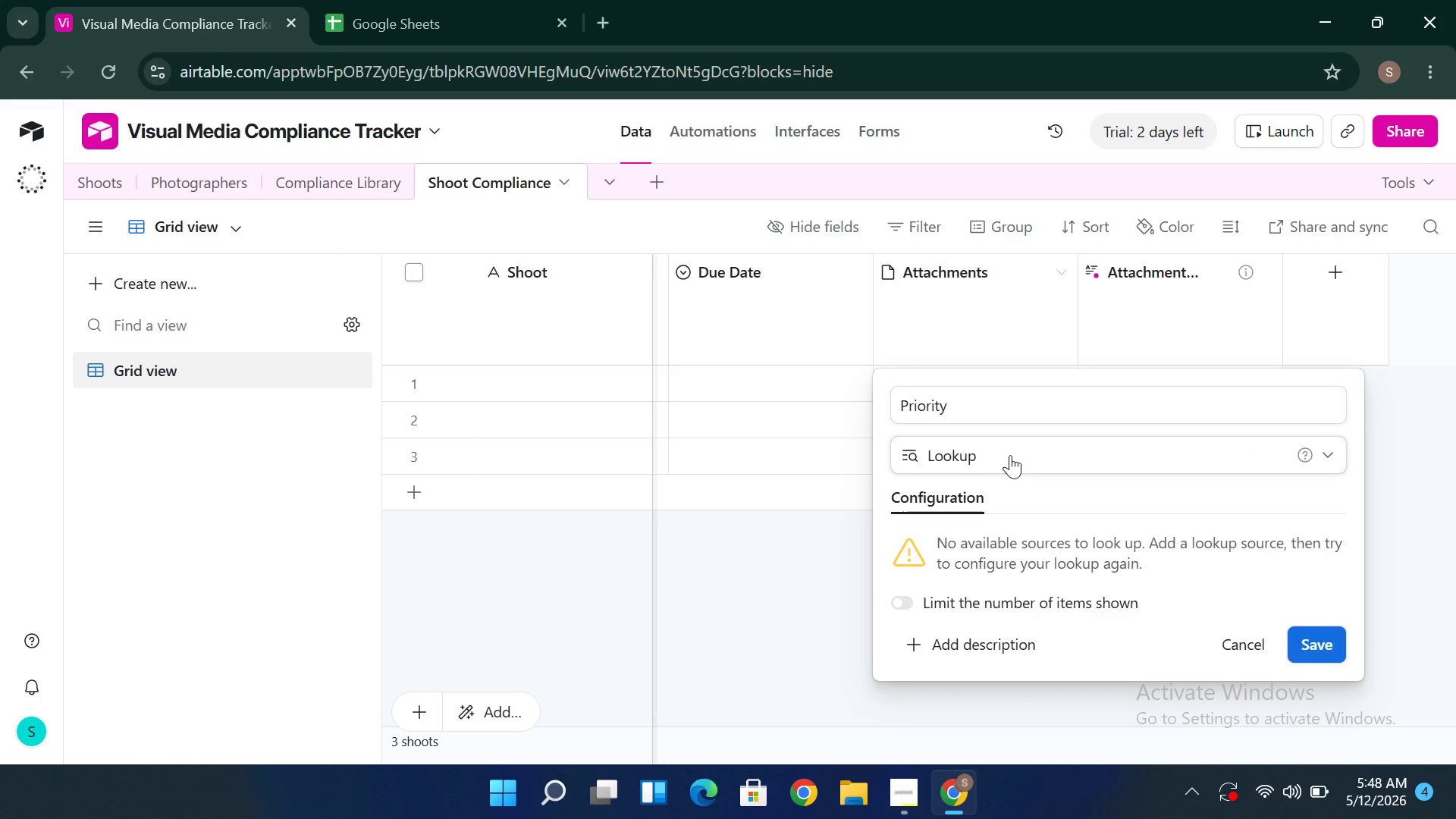 
left_click([1244, 638])
 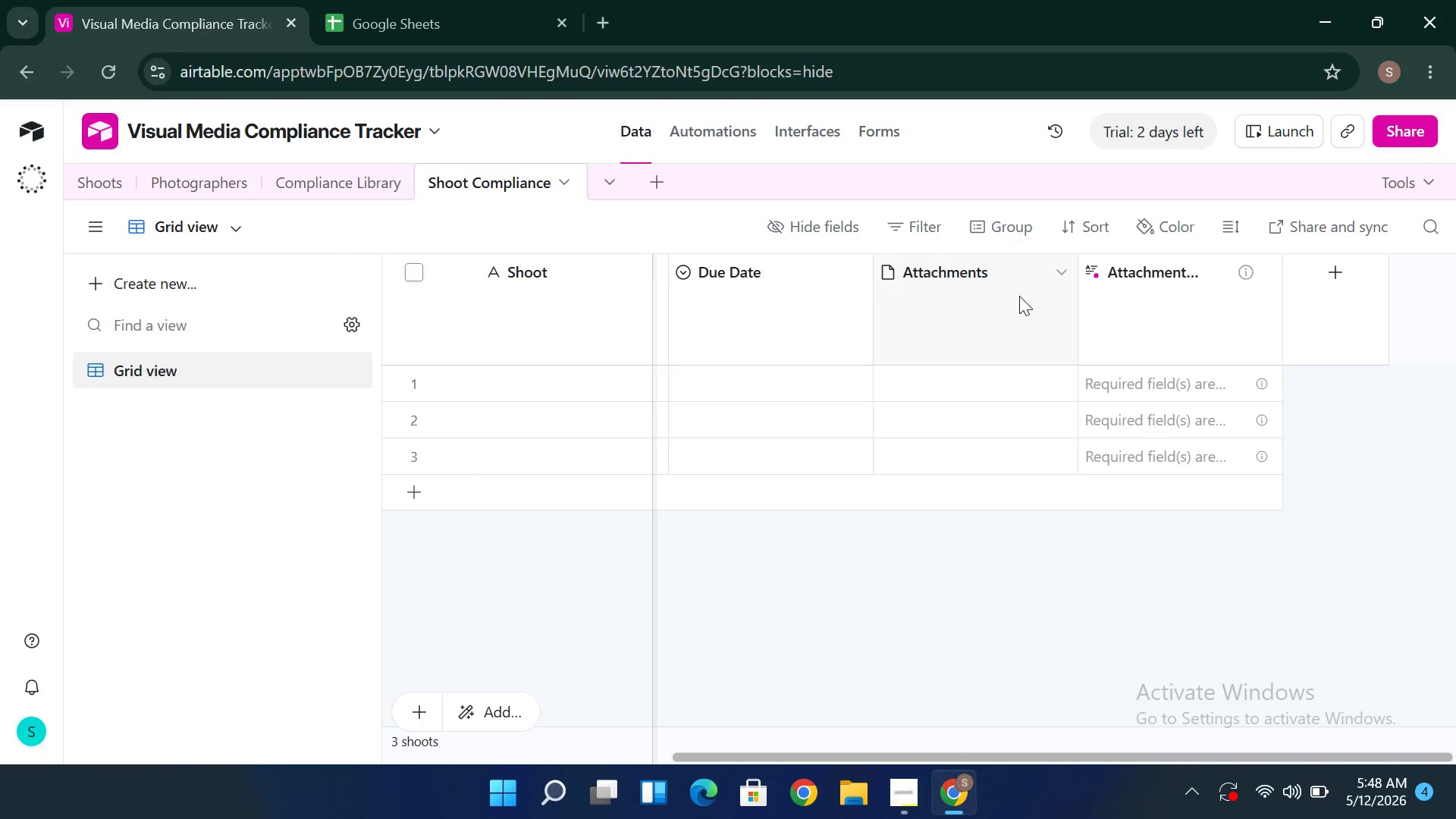 
left_click([1019, 296])
 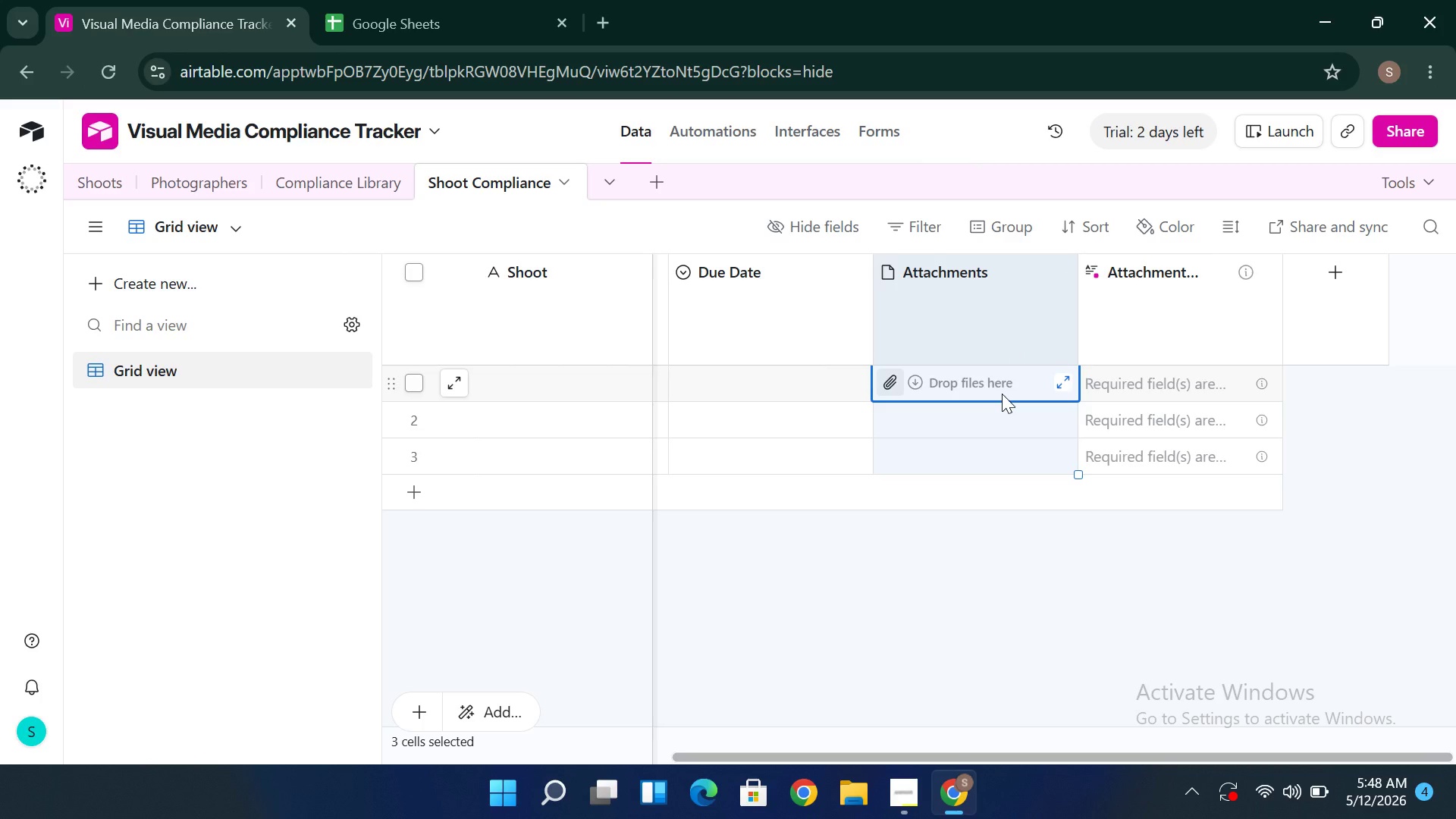 
left_click([1002, 391])
 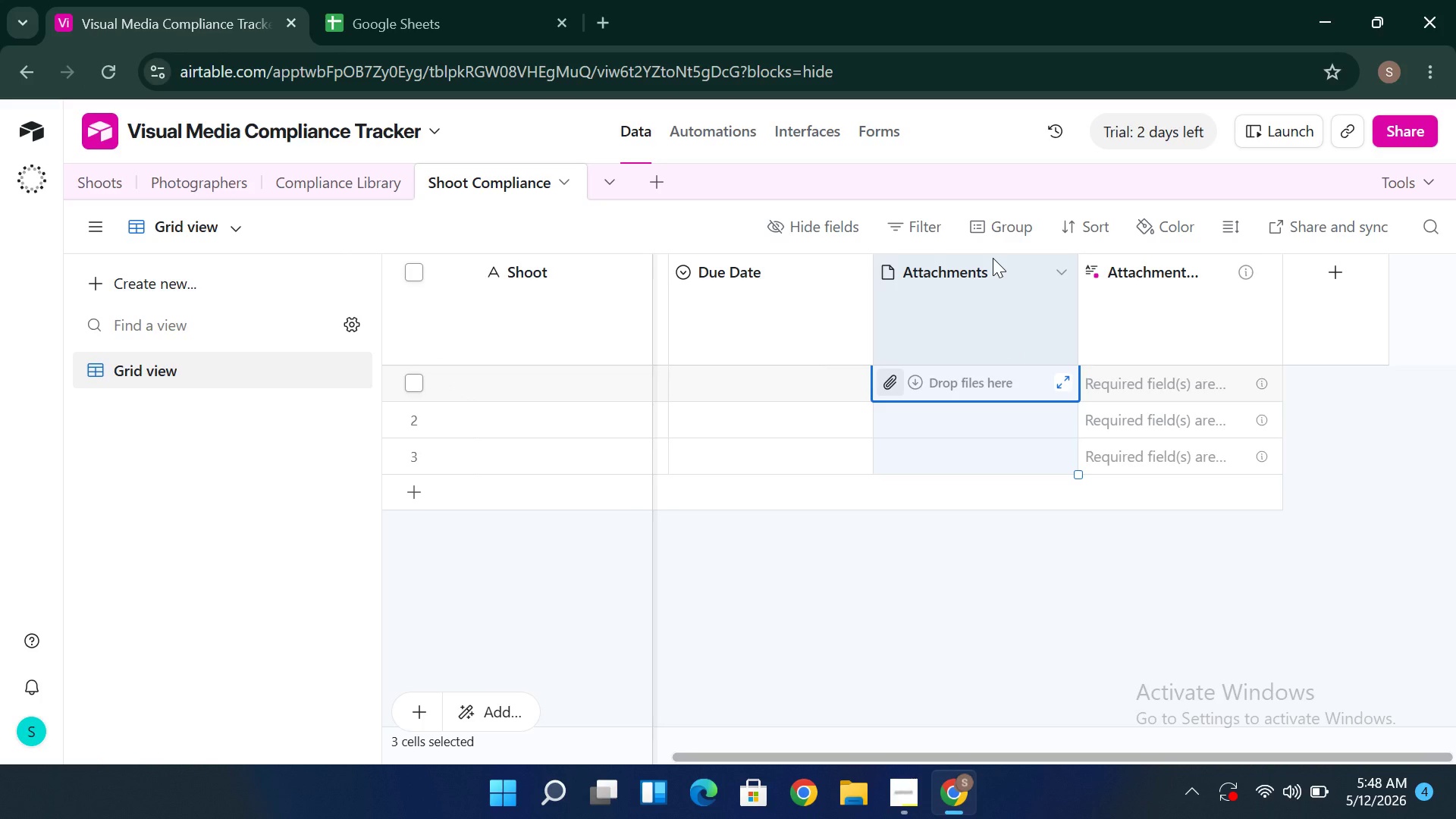 
left_click([1003, 258])
 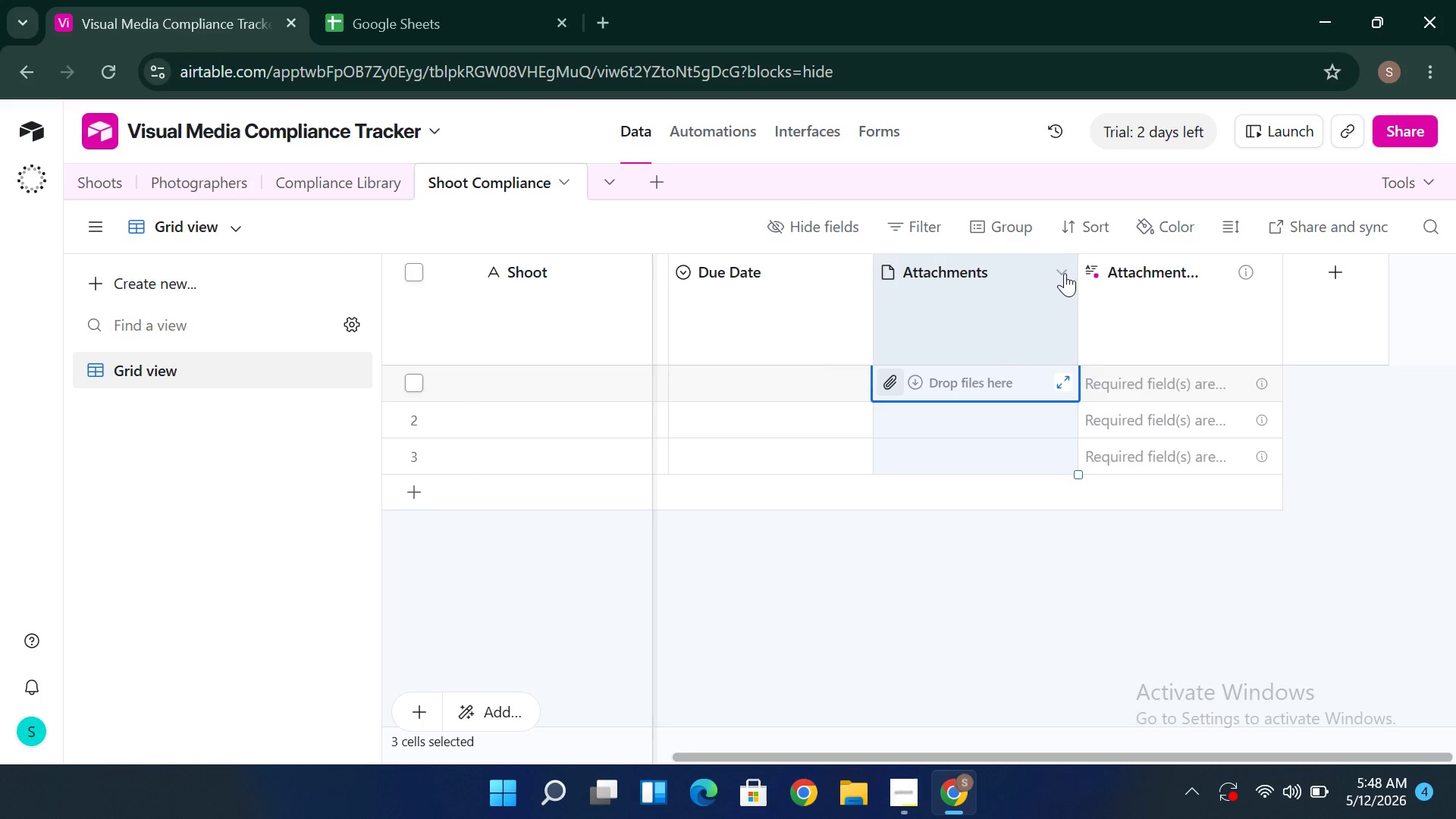 
double_click([1065, 273])
 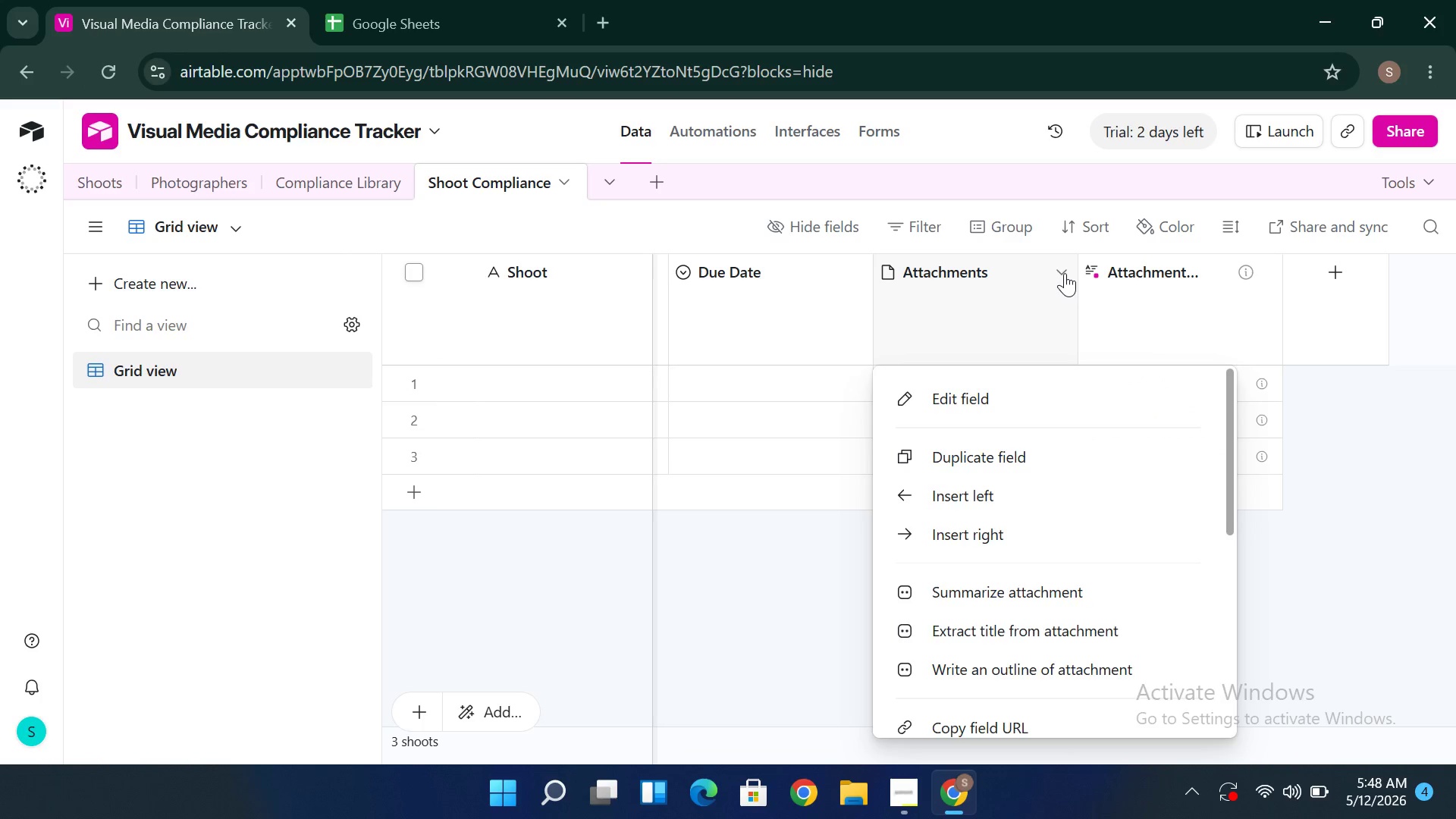 
triple_click([1065, 273])
 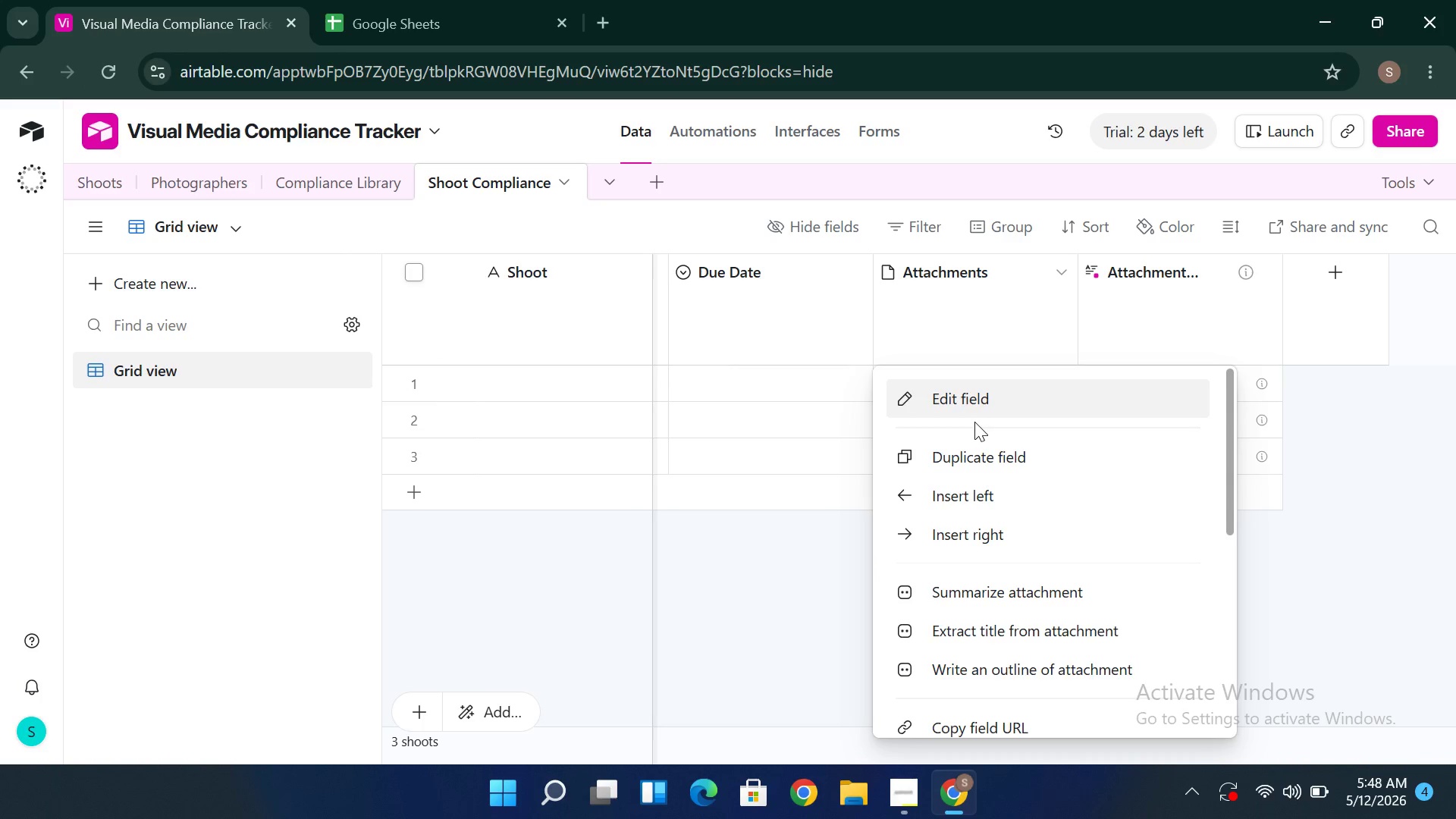 
left_click([974, 422])
 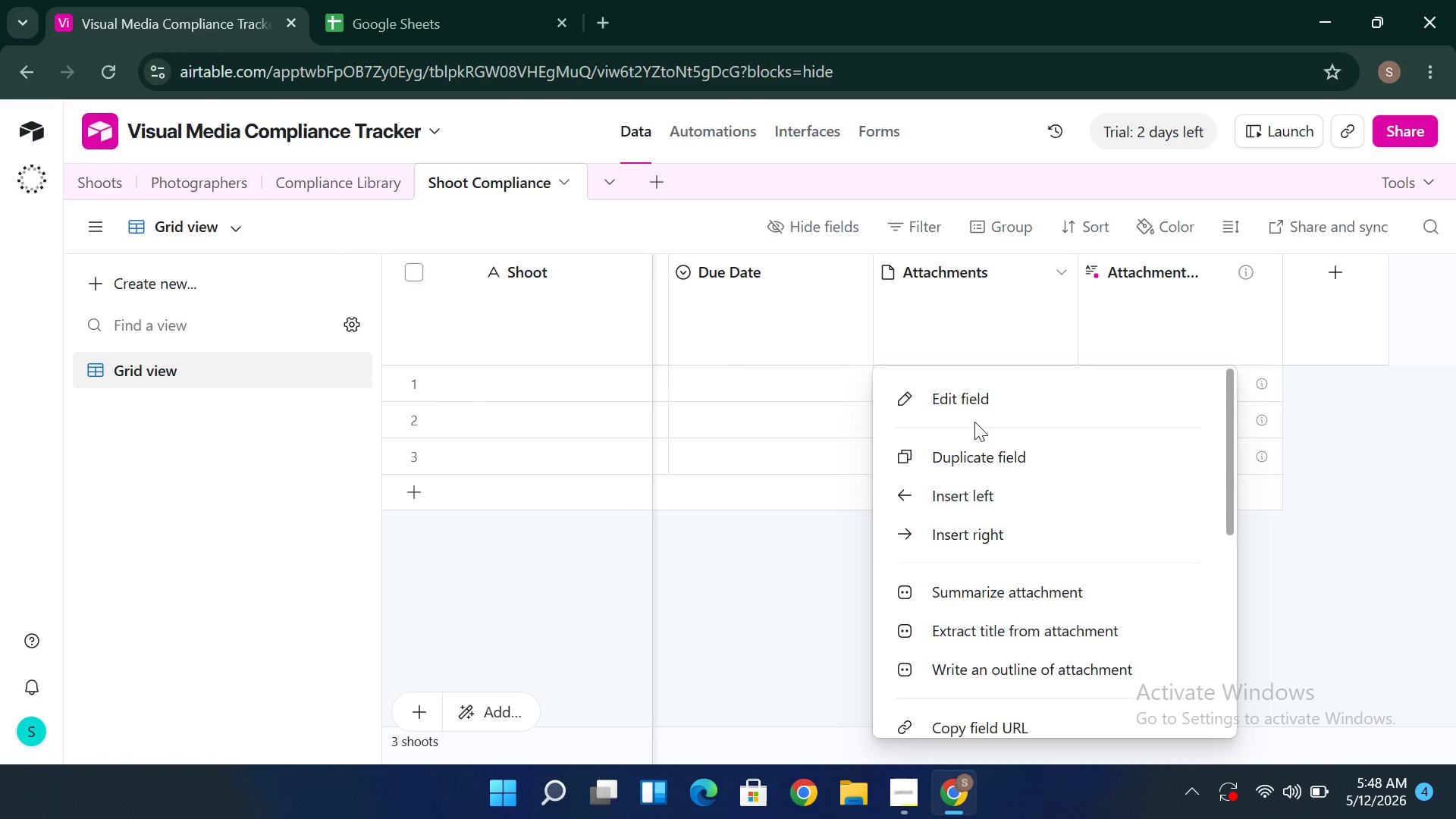 
left_click([974, 422])
 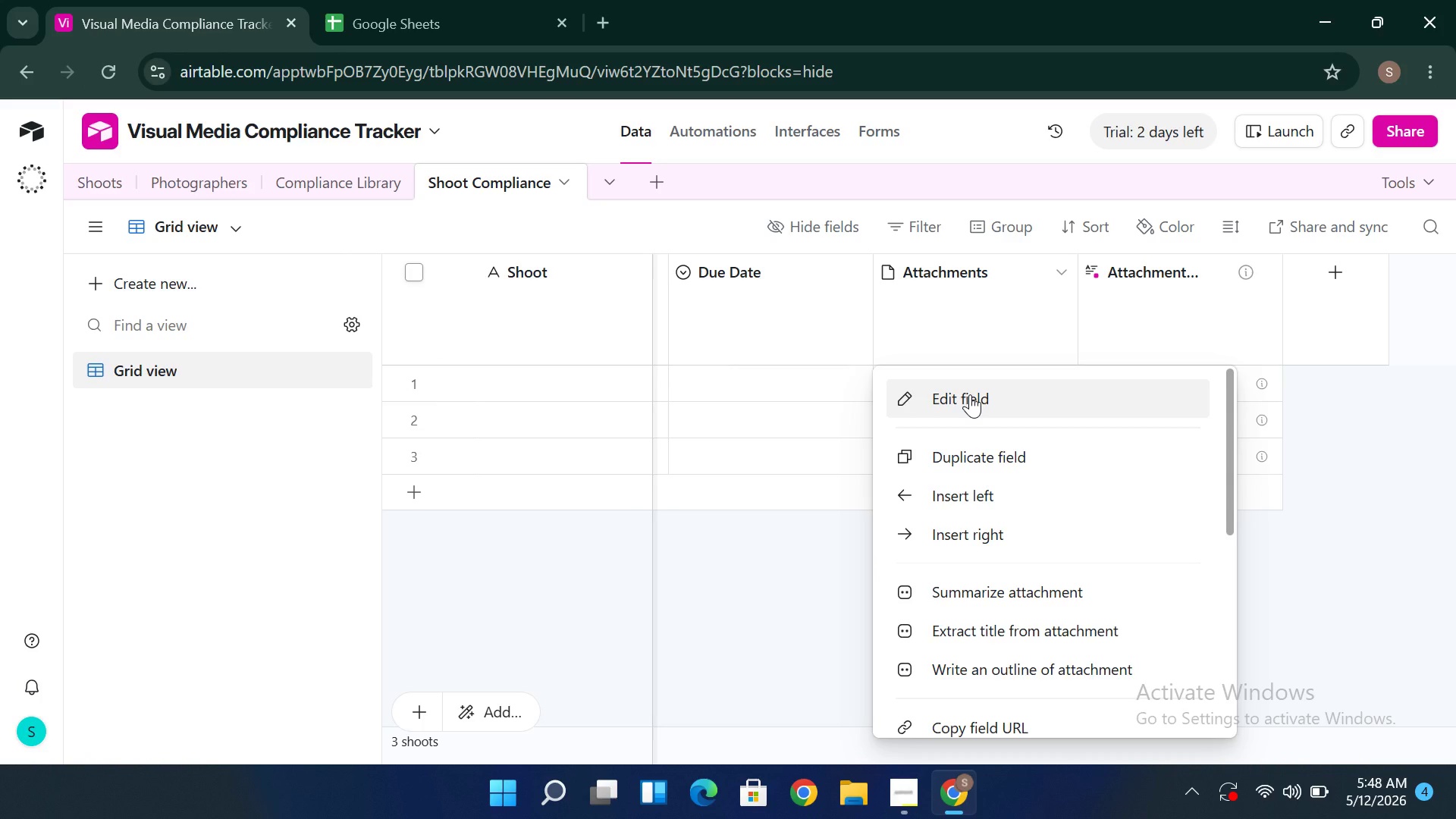 
left_click([970, 394])
 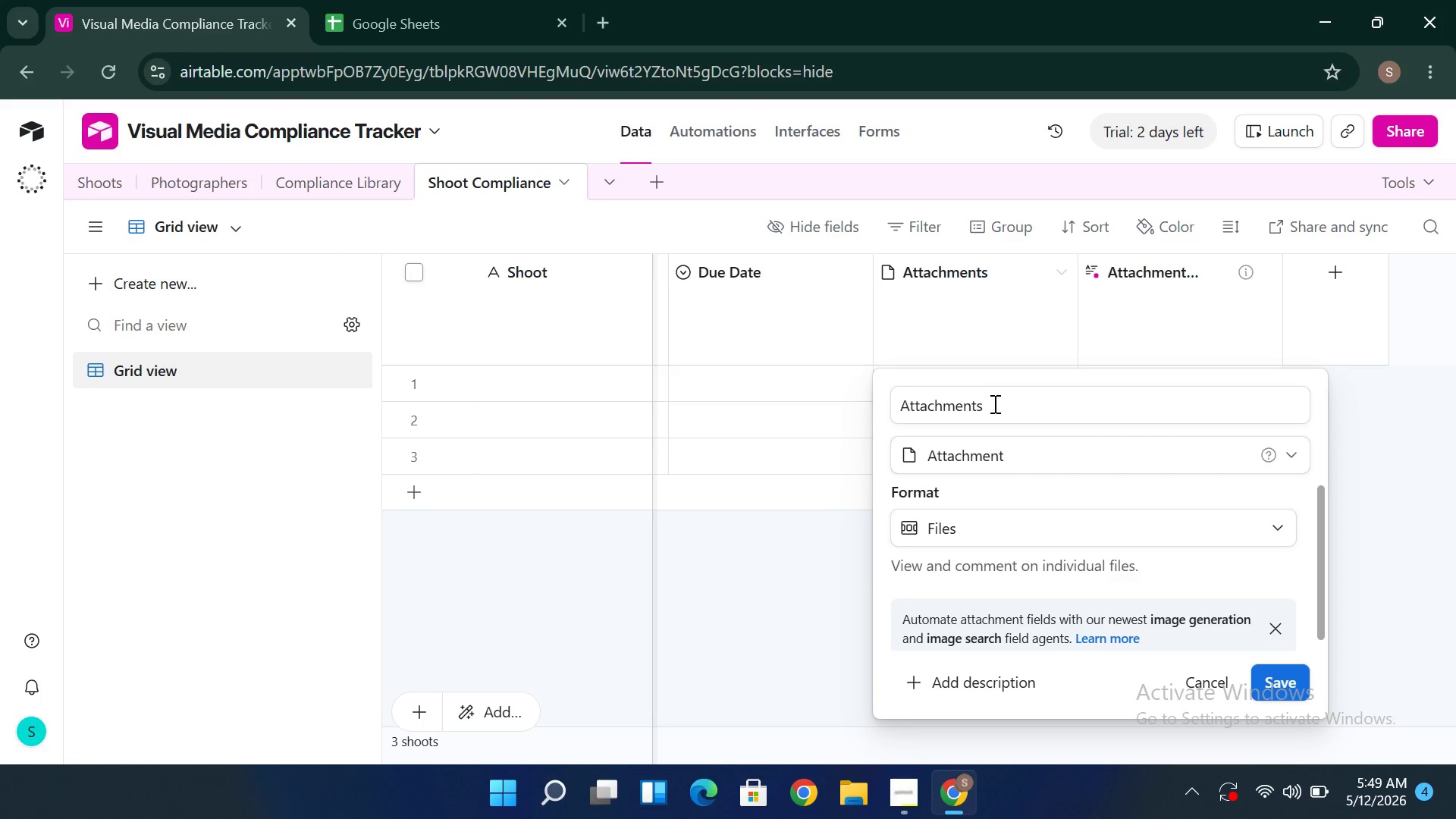 
double_click([988, 403])
 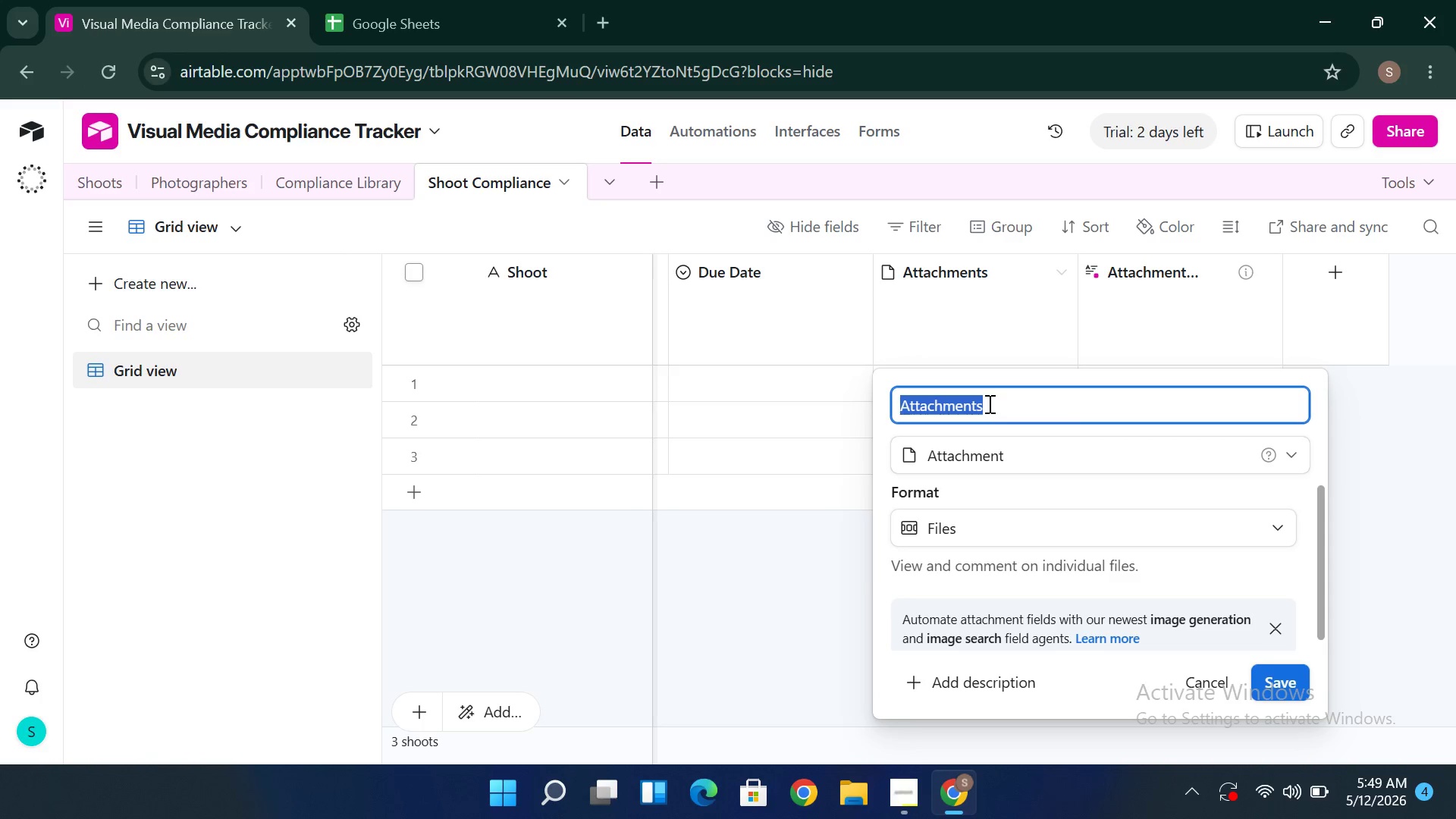 
triple_click([988, 403])
 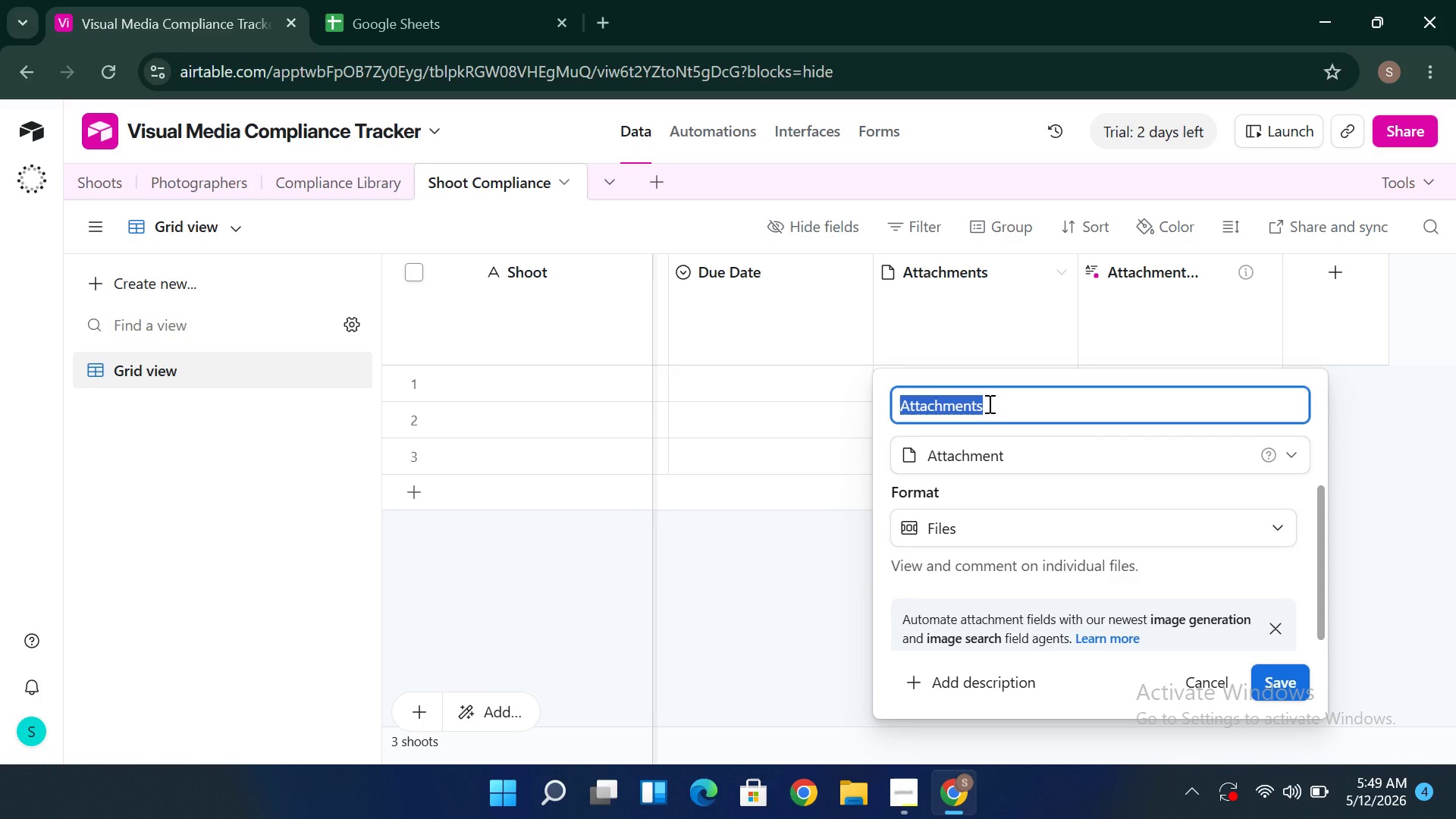 
type(Prio)
 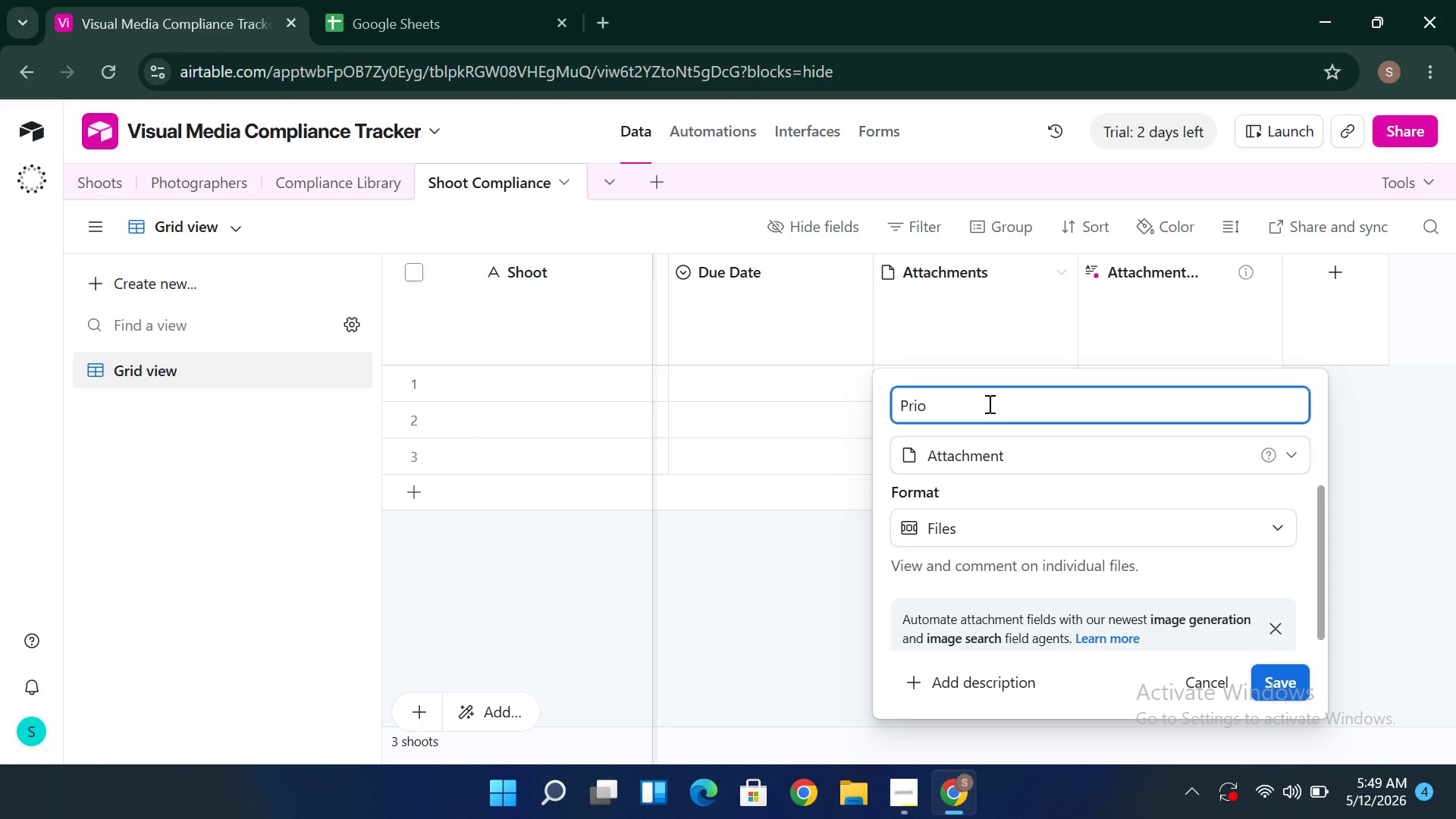 
wait(6.31)
 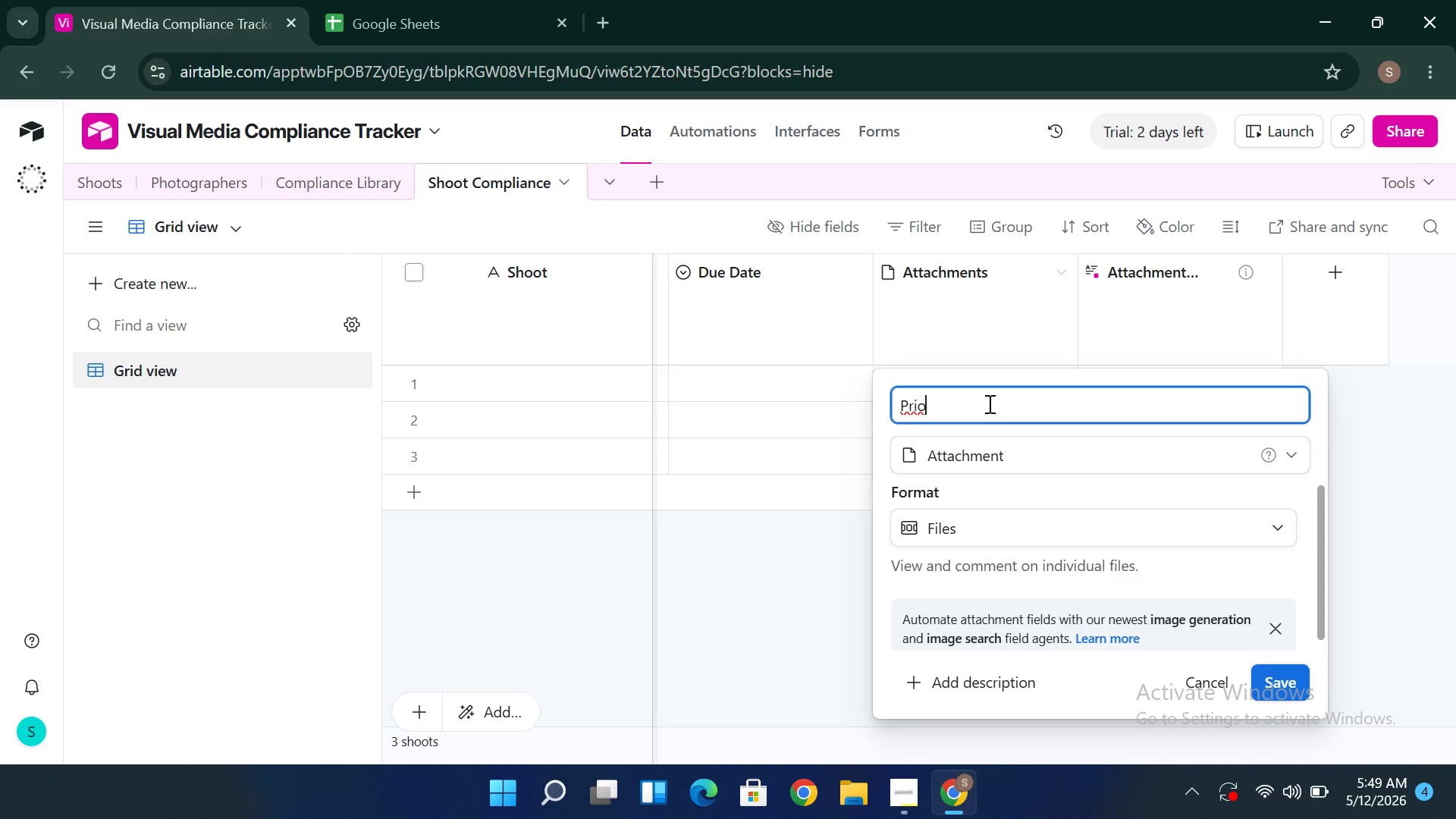 
type(rity)
 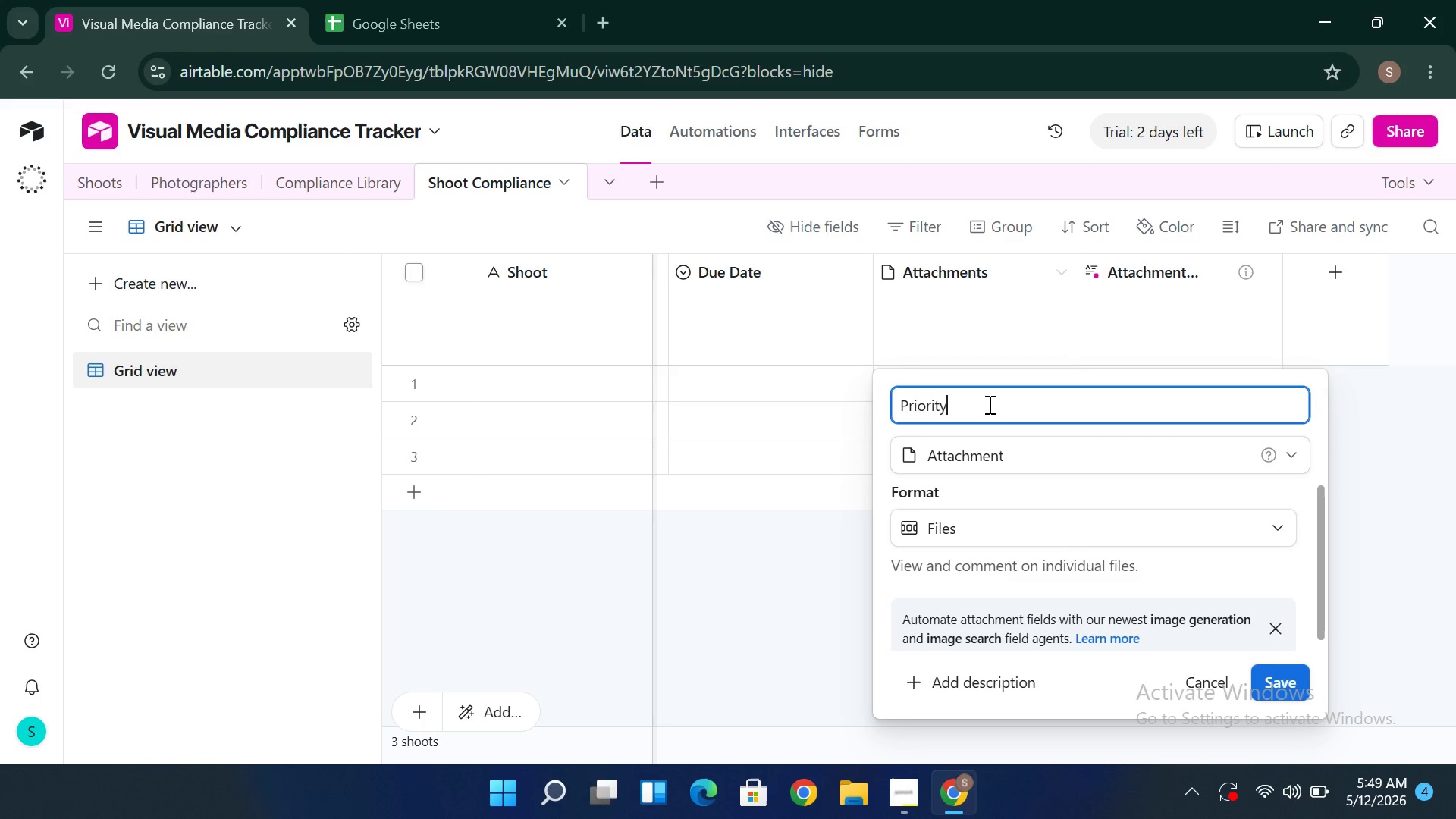 
key(Enter)
 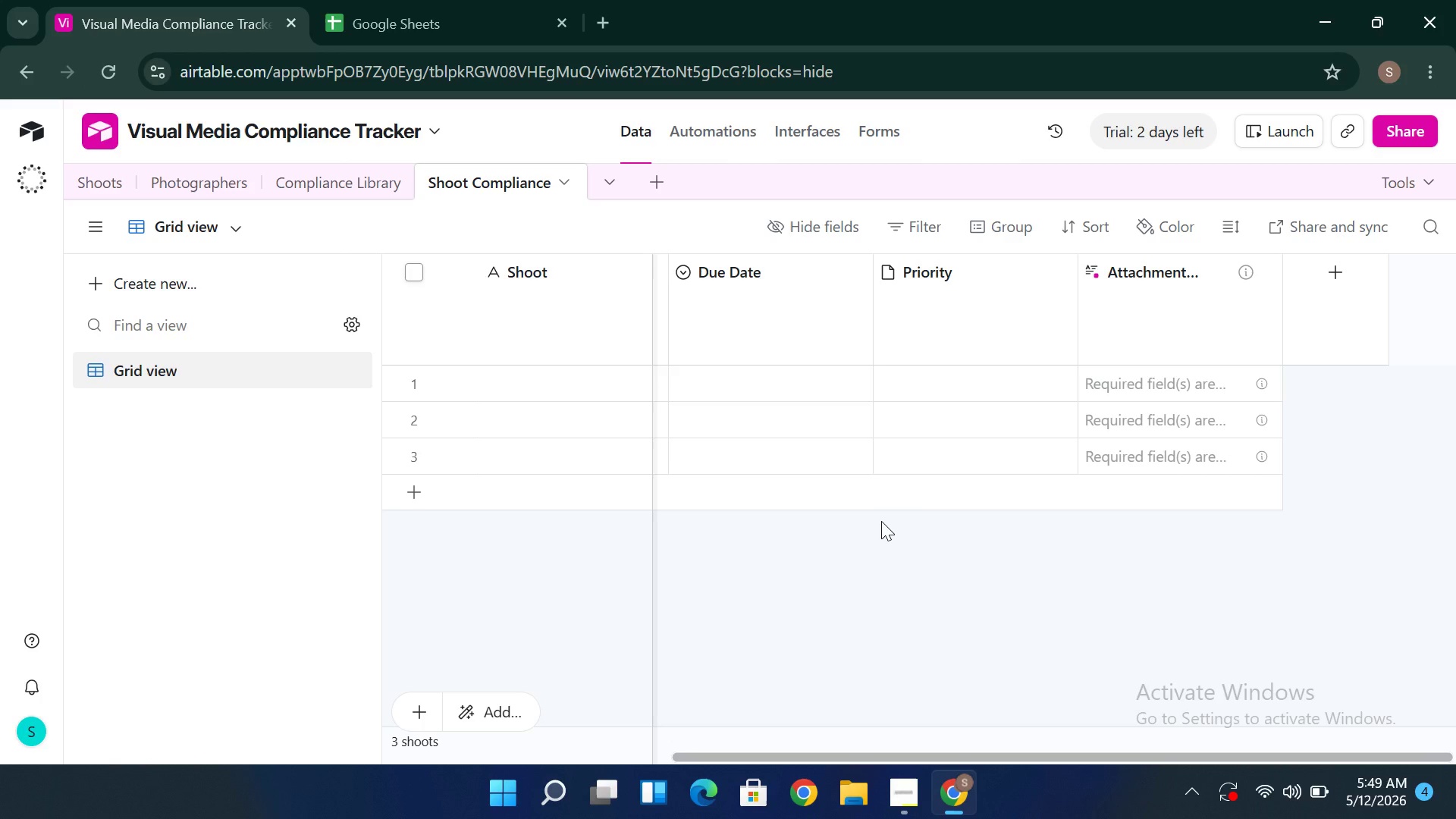 
wait(22.61)
 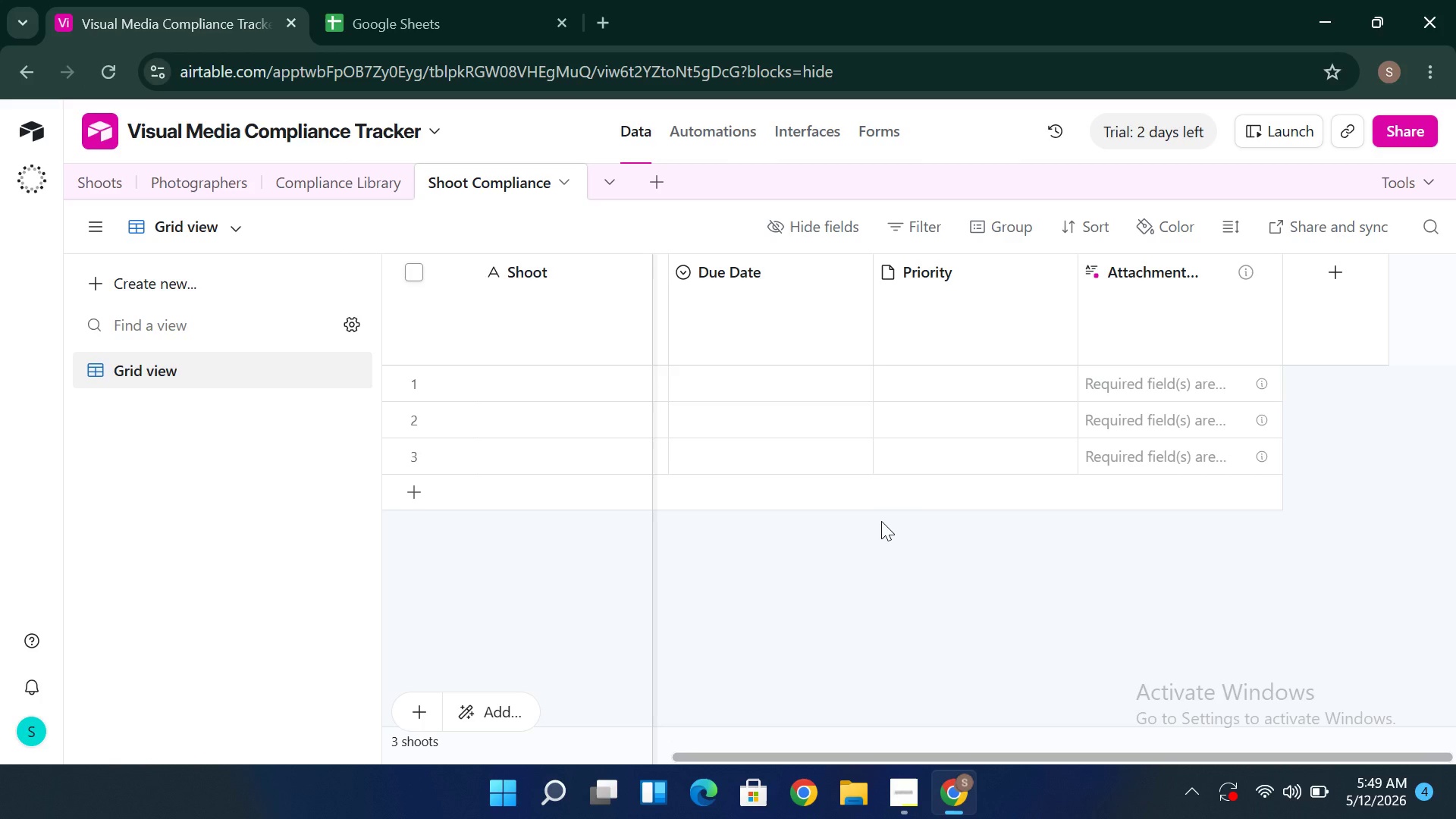 
left_click([1344, 281])
 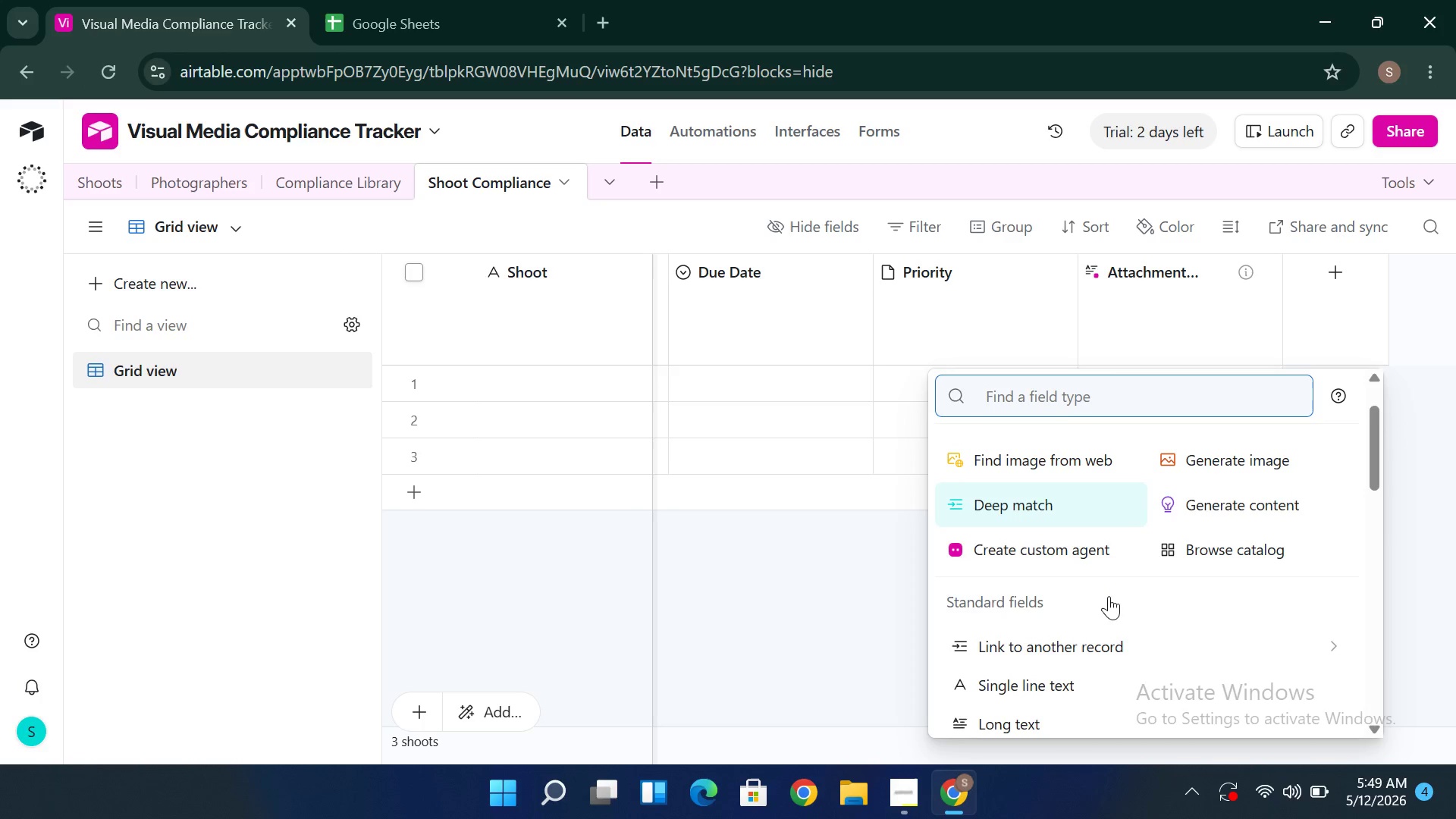 
wait(10.0)
 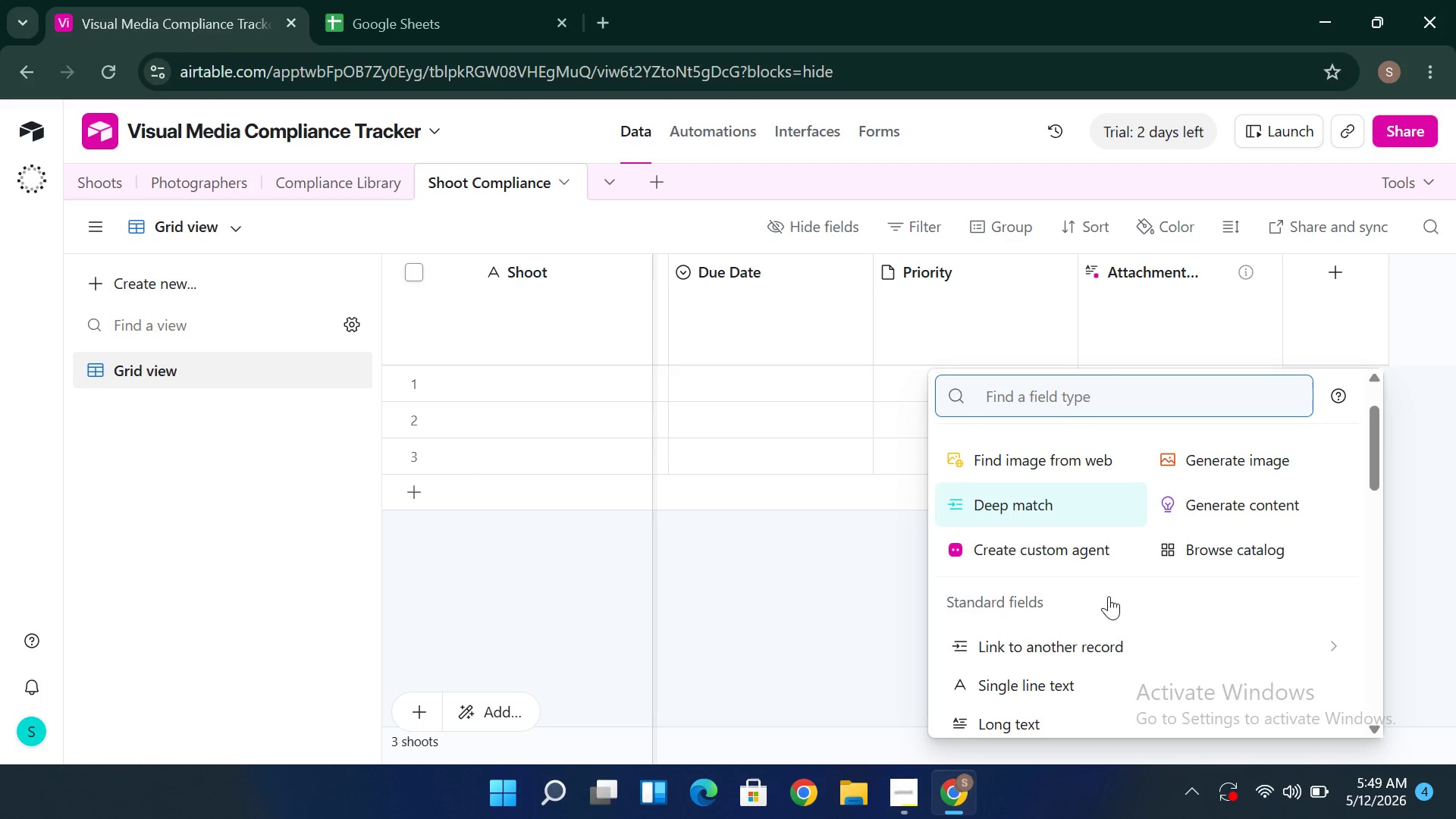 
hold_key(key=ShiftLeft, duration=0.64)
 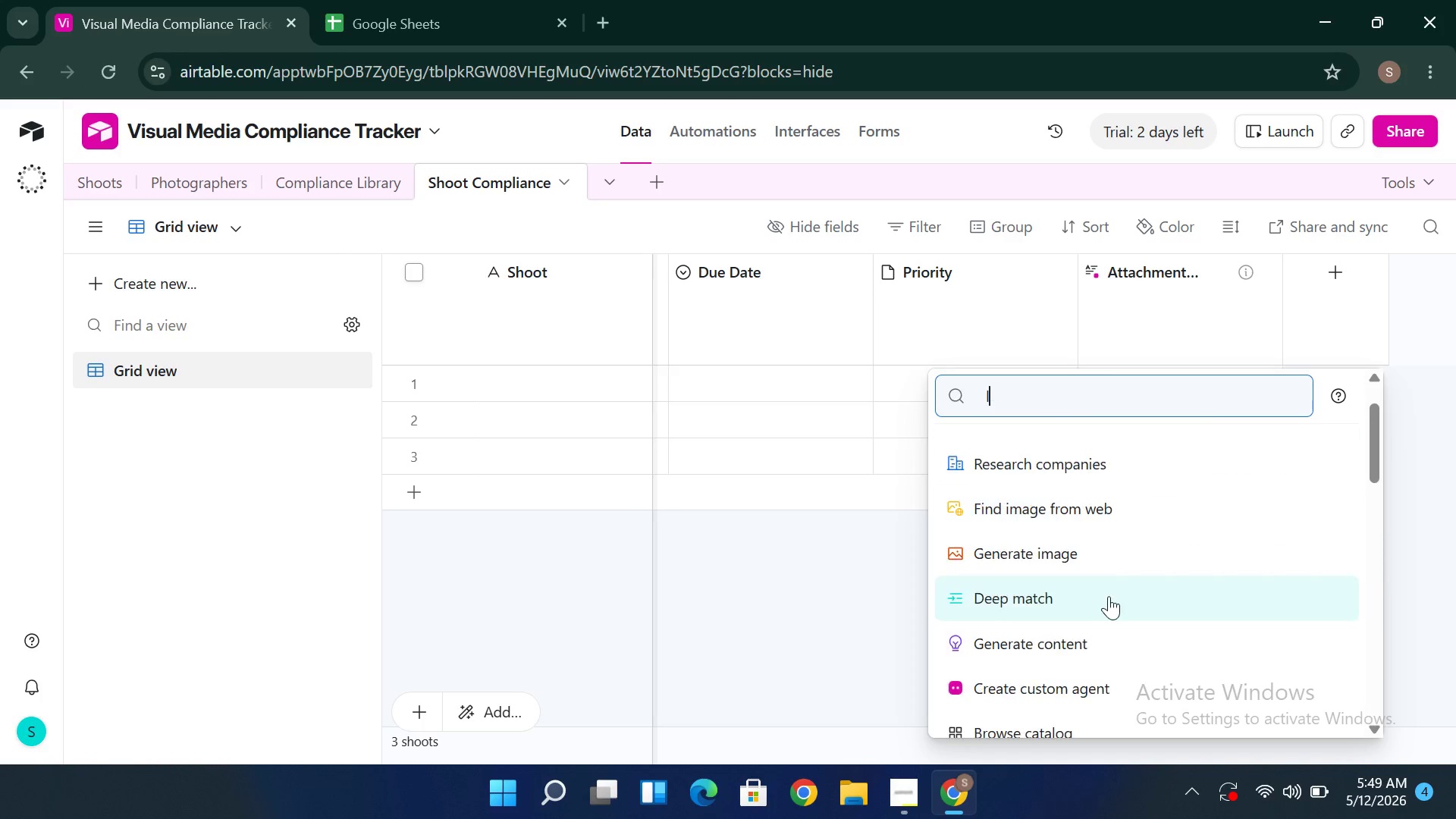 
type(loo)
 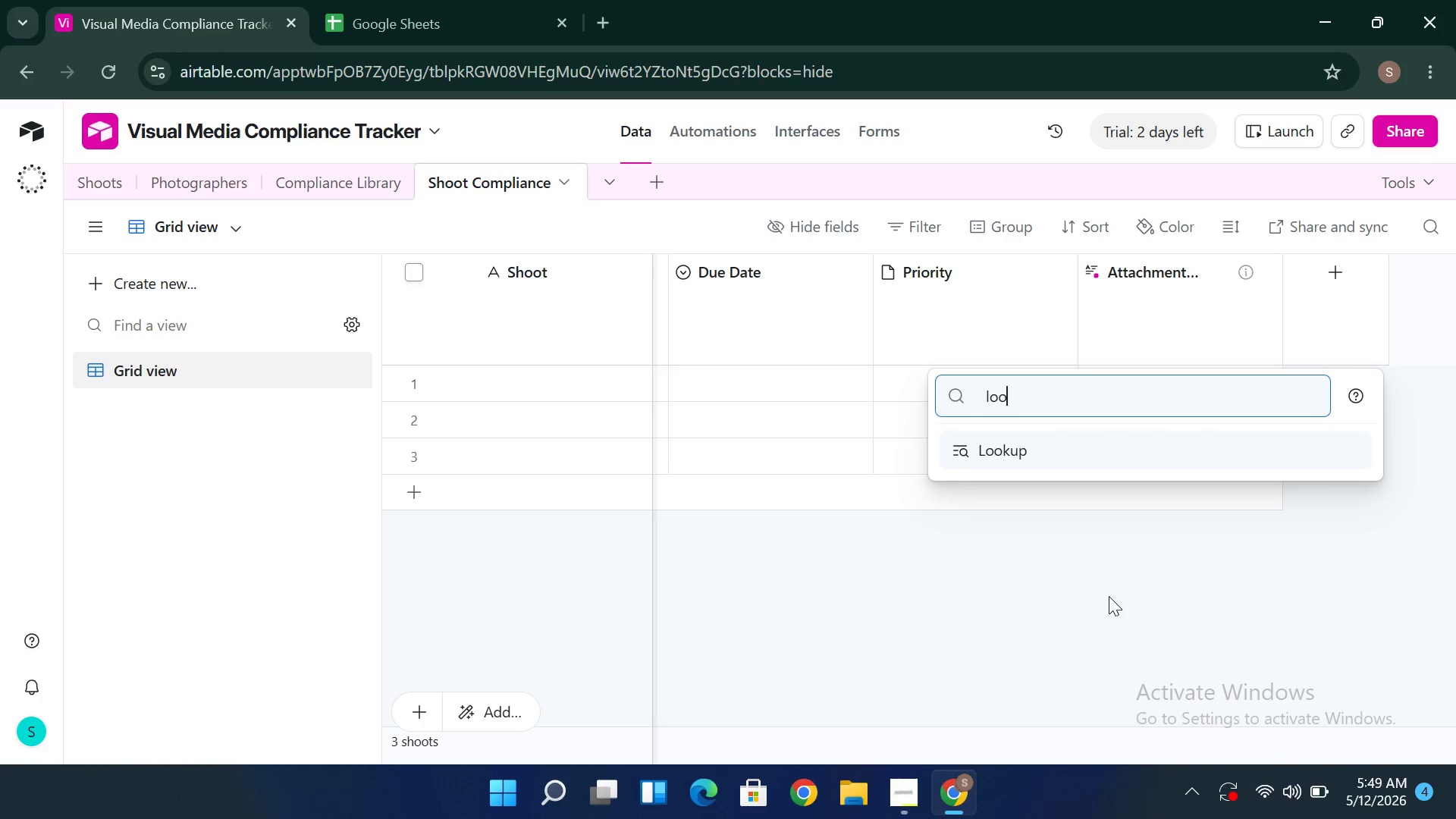 
key(Enter)
 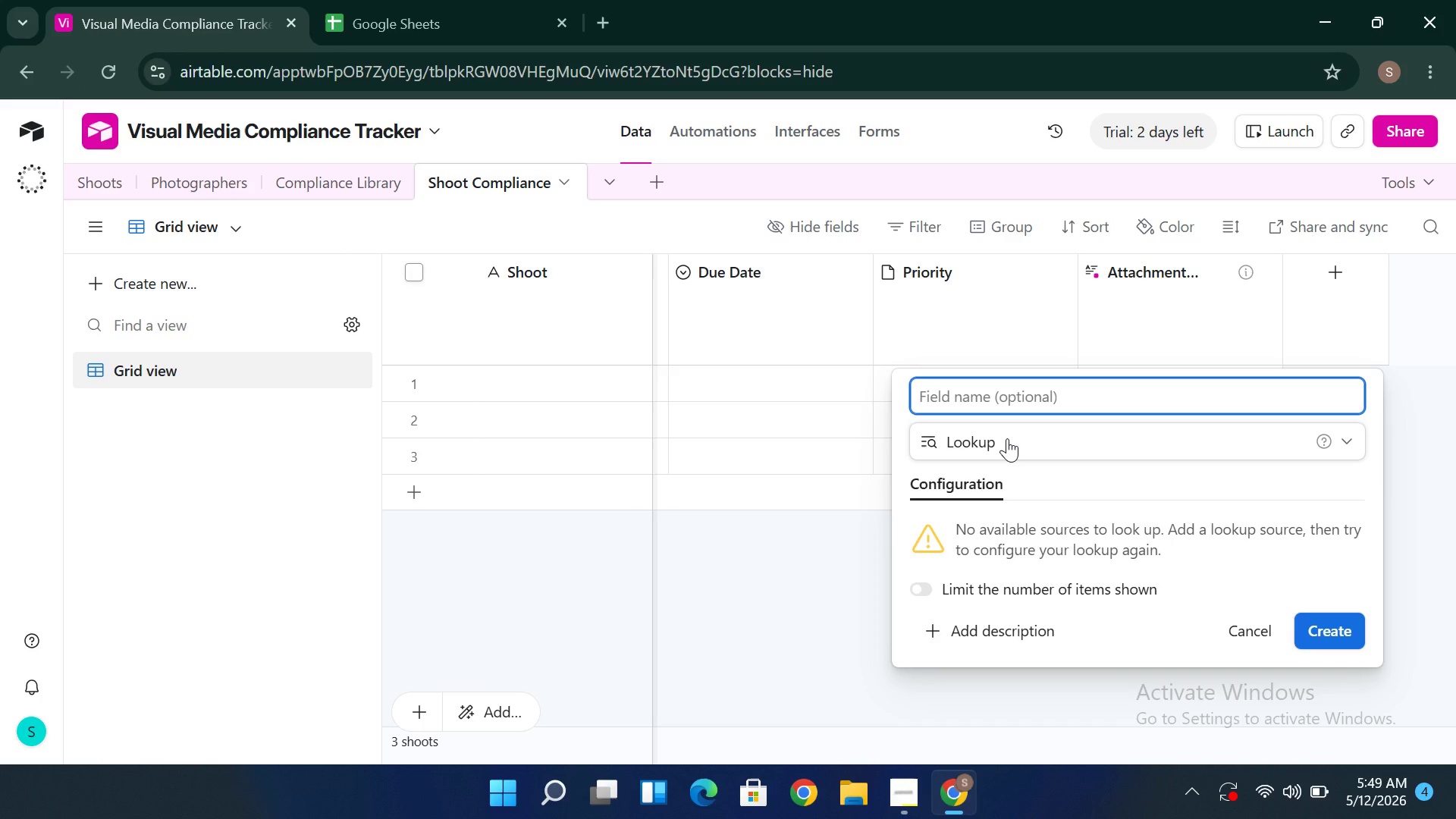 
wait(5.06)
 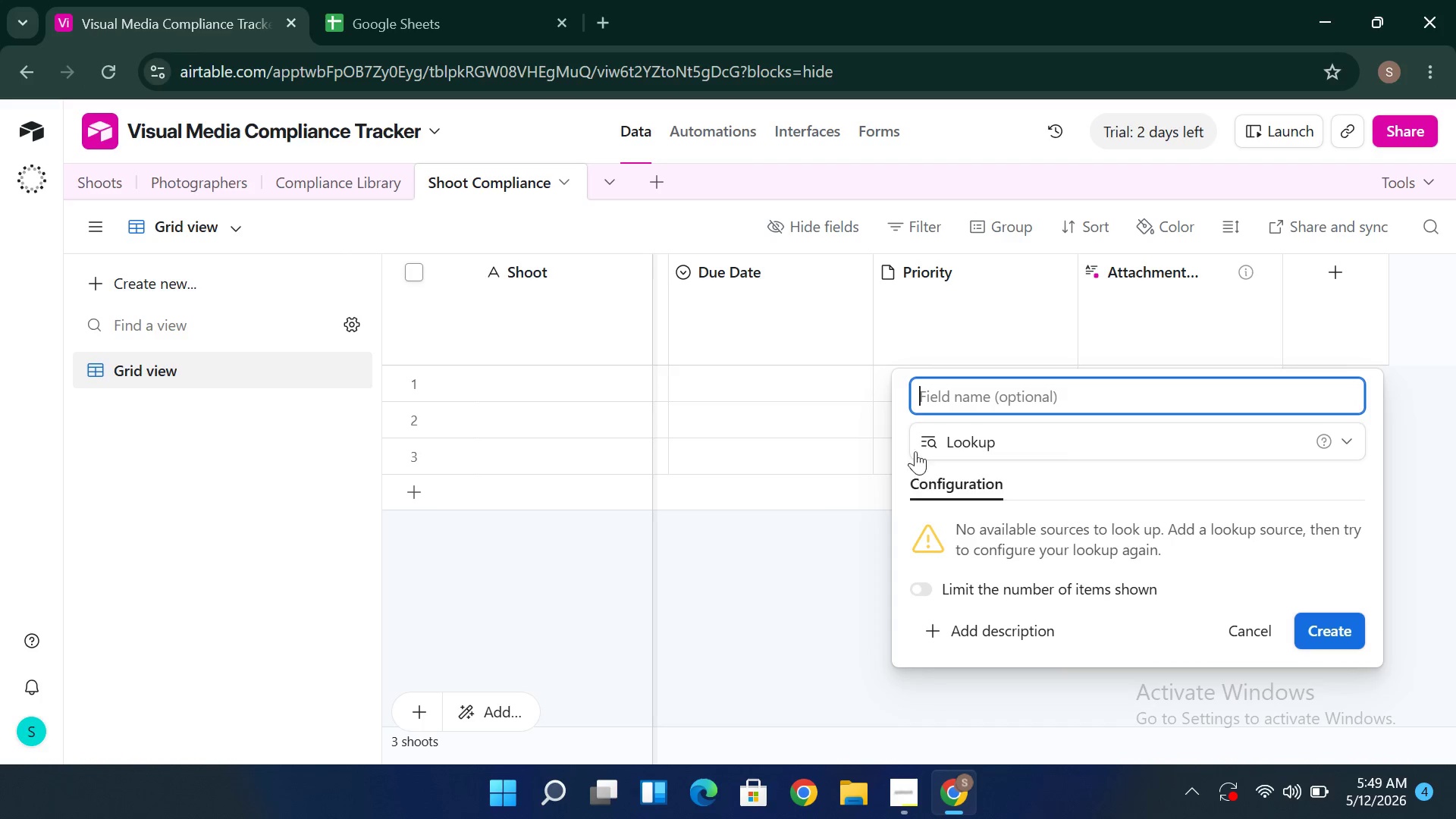 
left_click([1007, 445])
 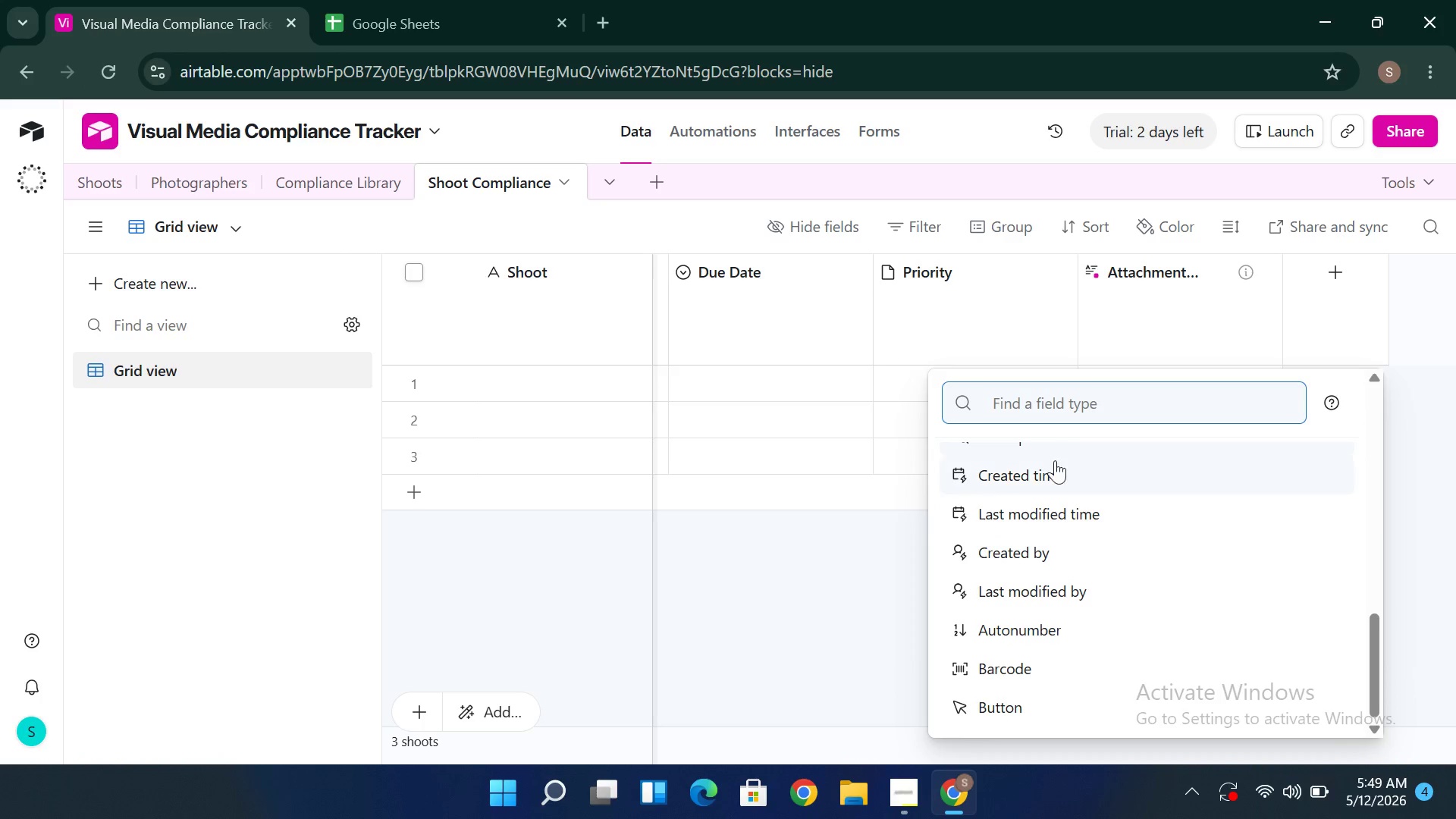 
wait(9.47)
 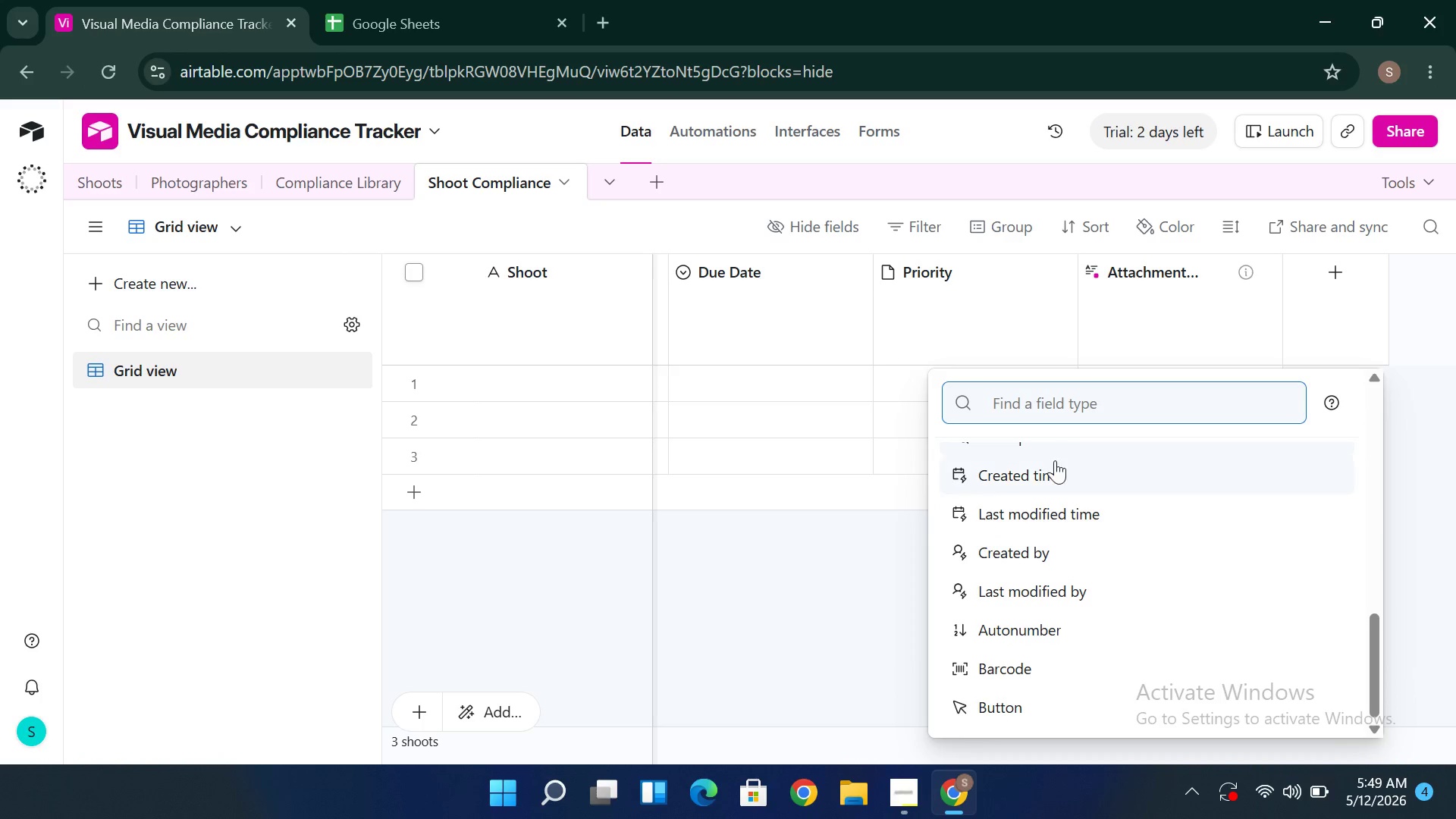 
left_click([1055, 460])
 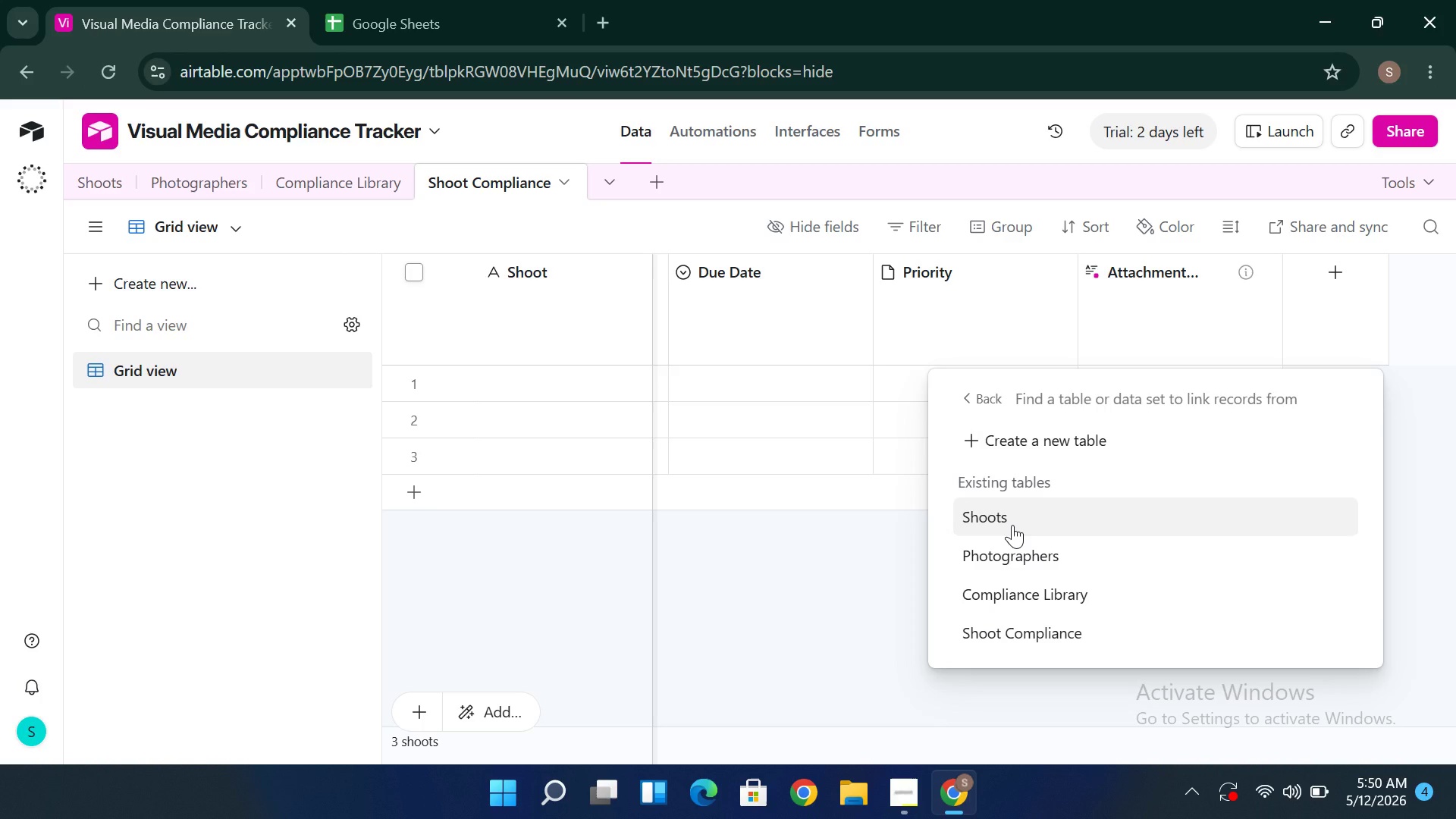 
wait(7.02)
 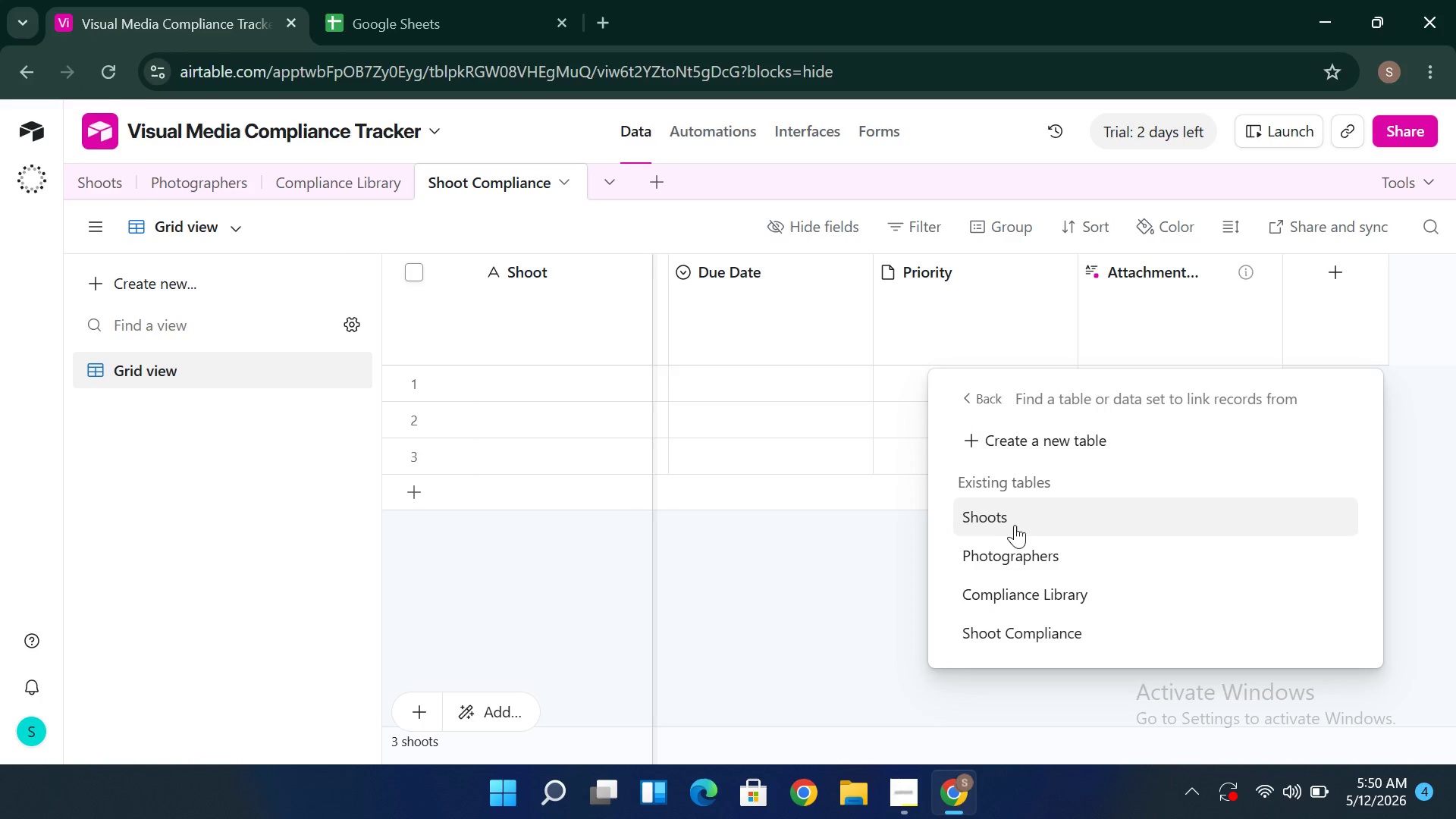 
left_click([1012, 525])
 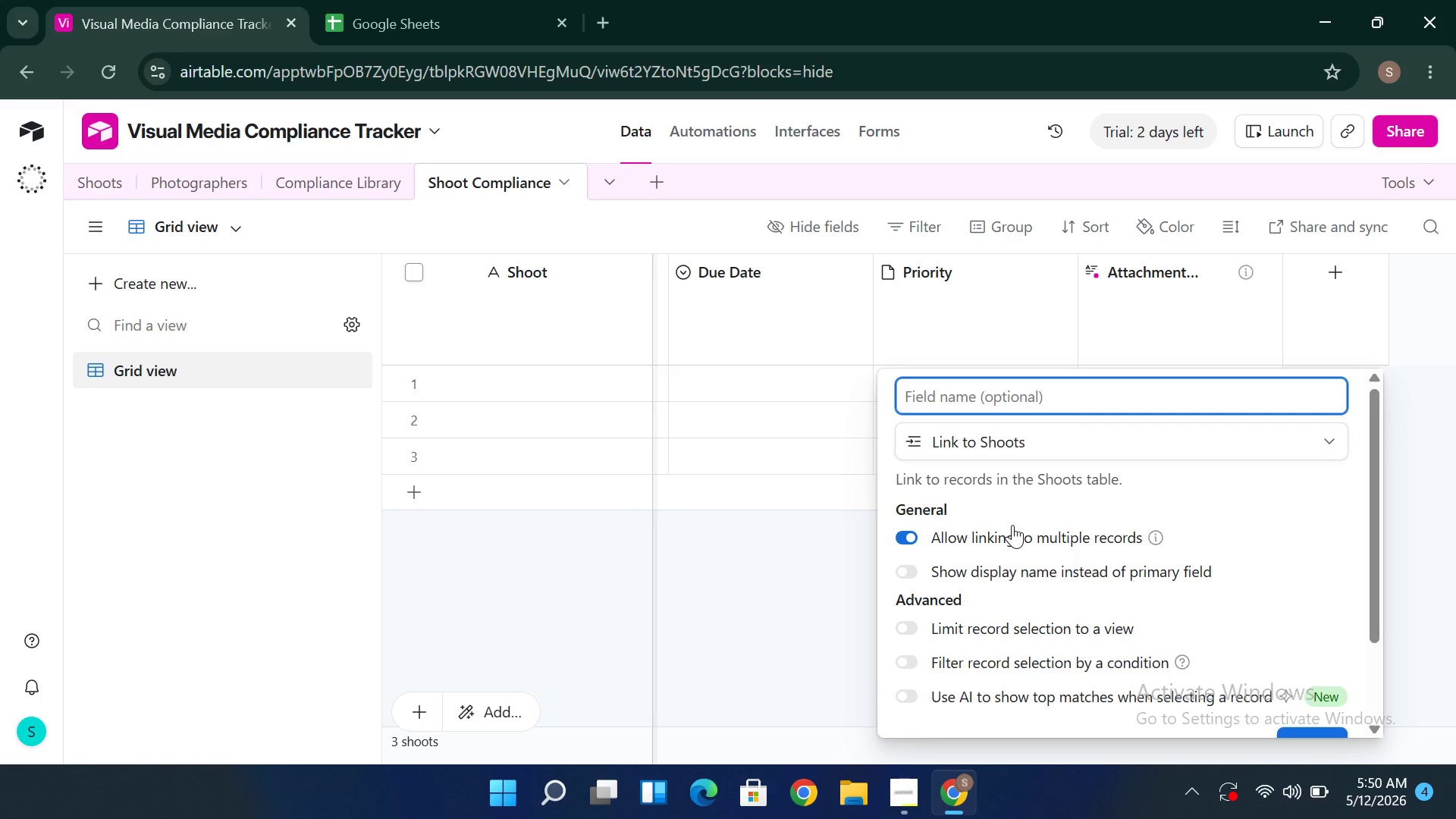 
wait(9.27)
 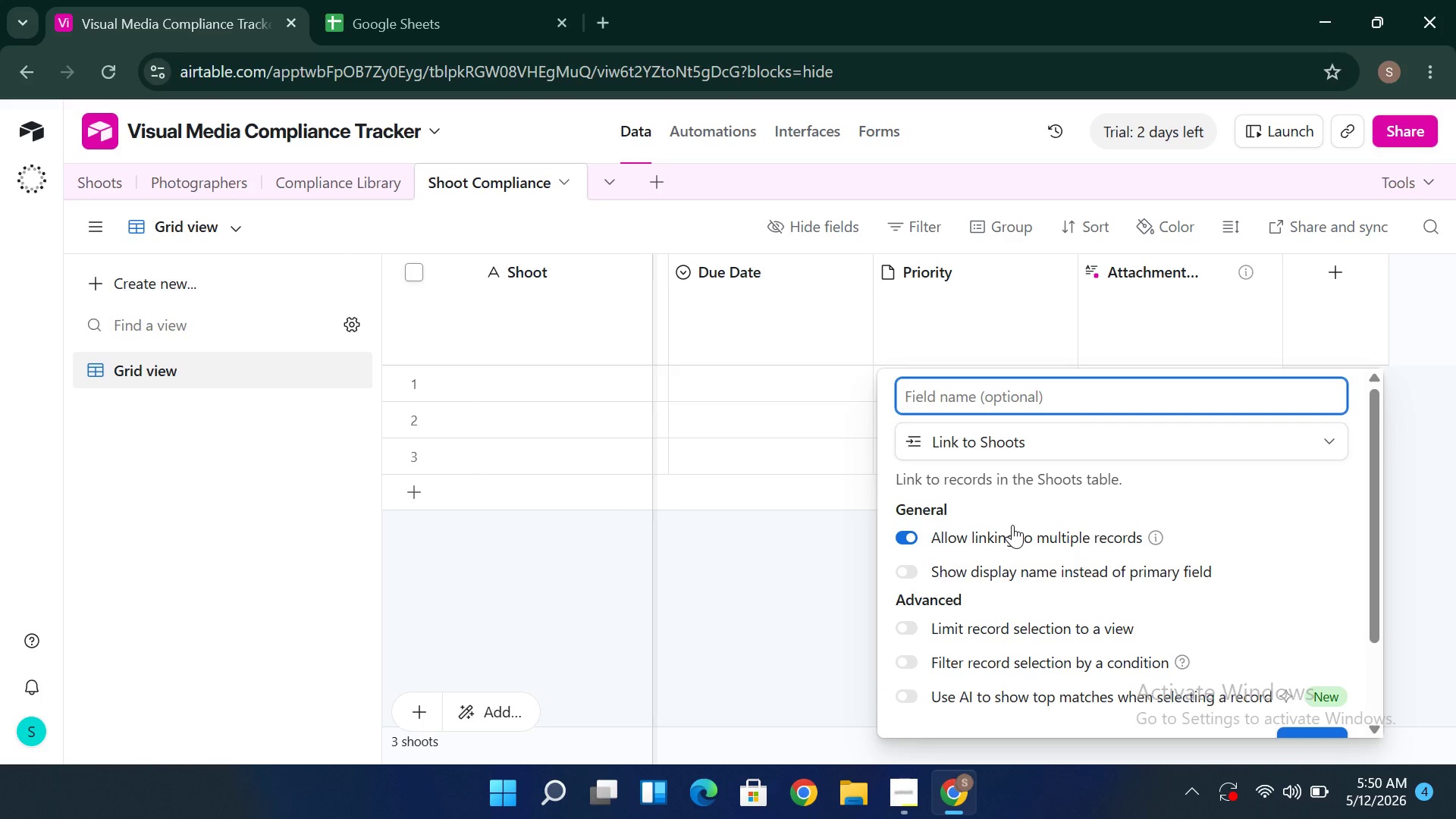 
type(lookup)
 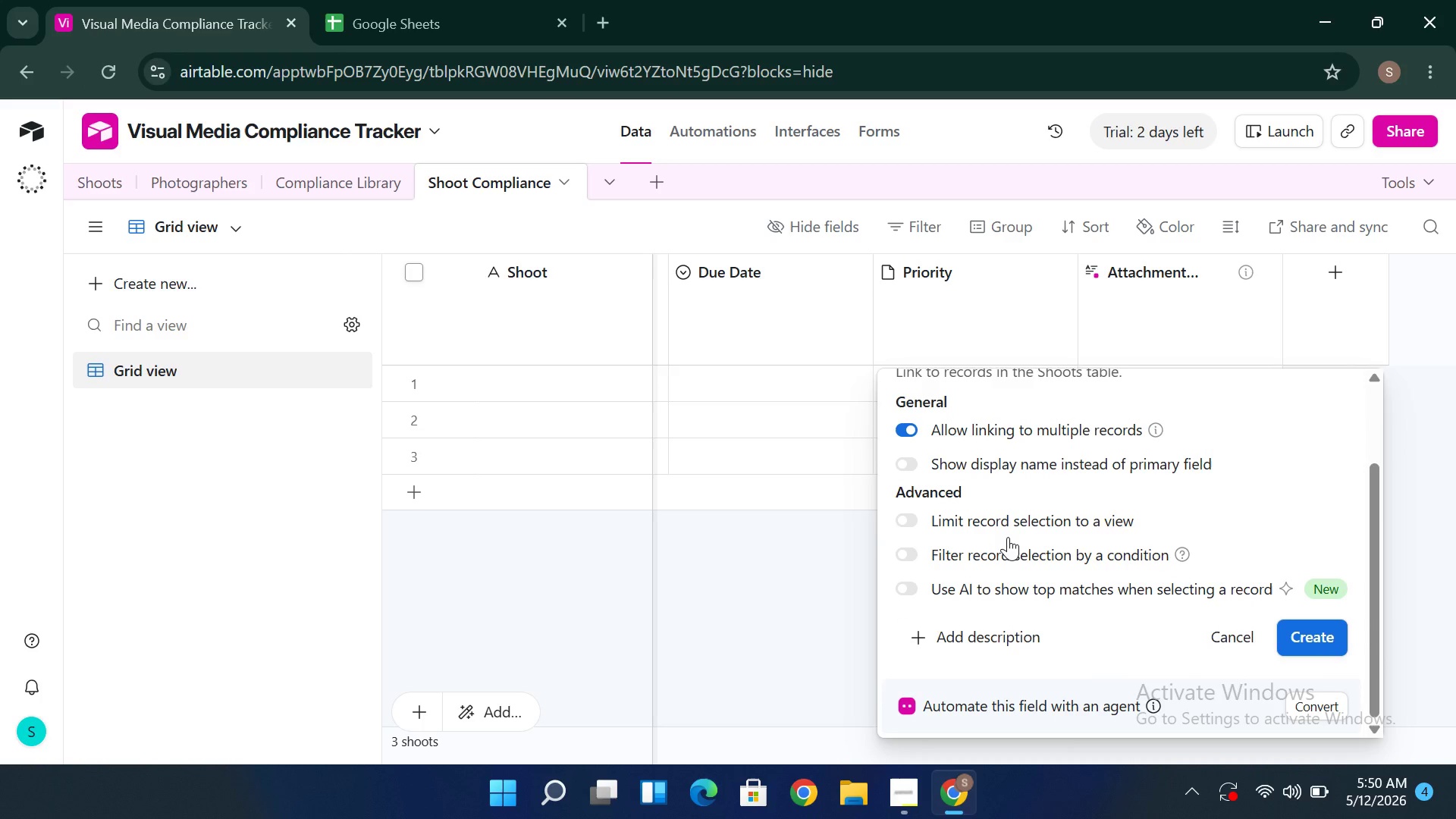 
wait(10.99)
 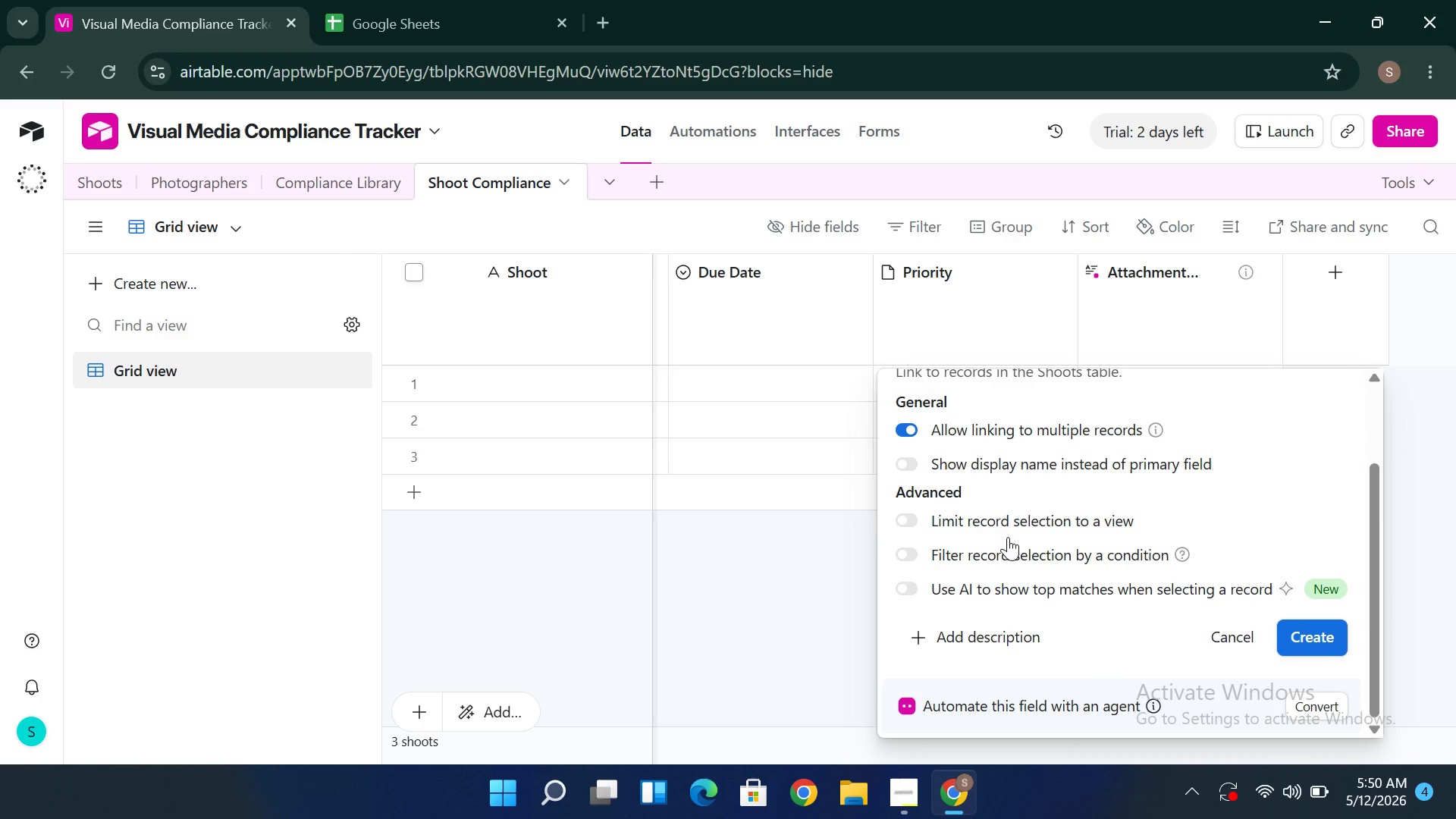 
mouse_move([1049, 470])
 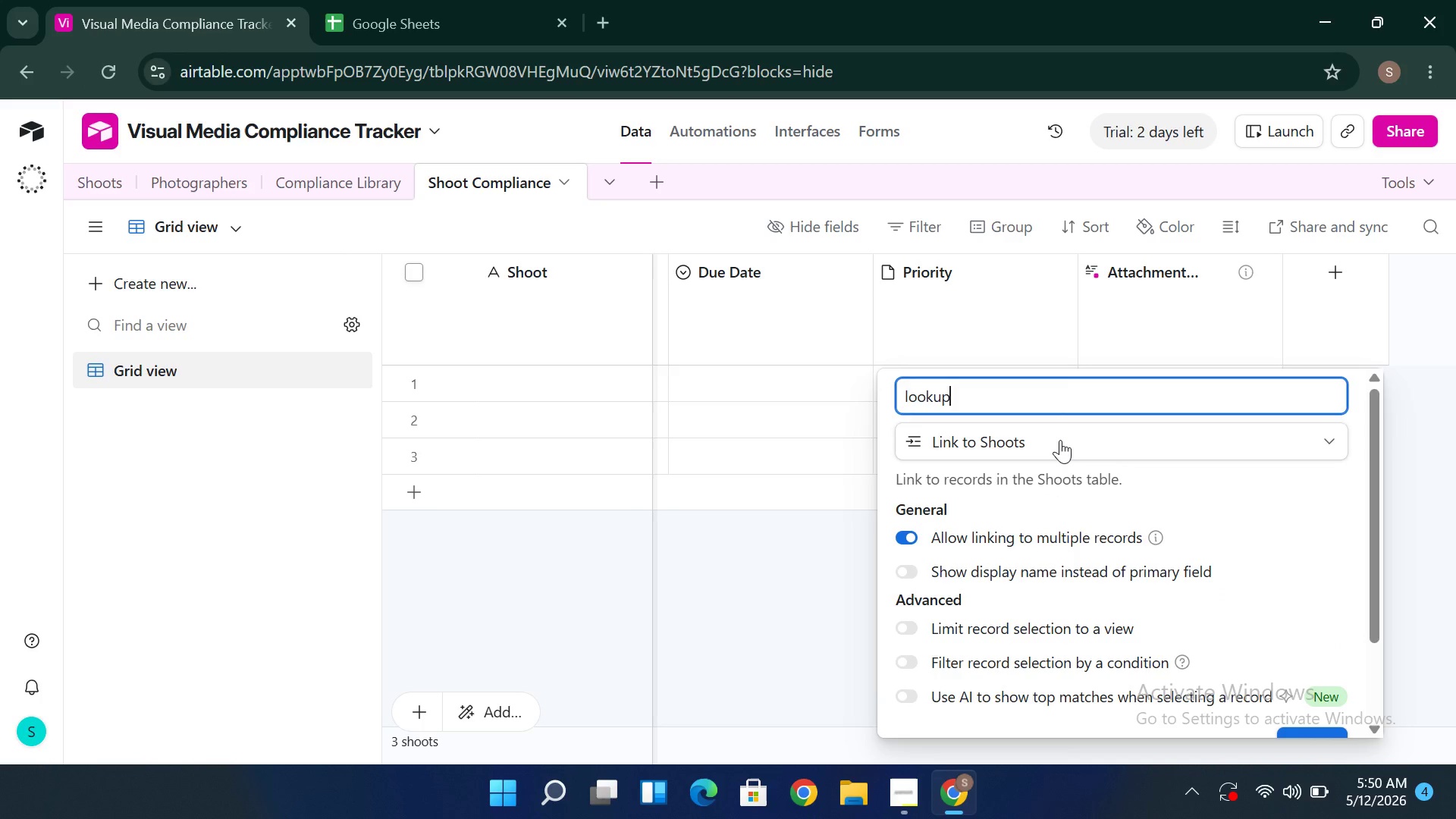 
left_click([1060, 440])
 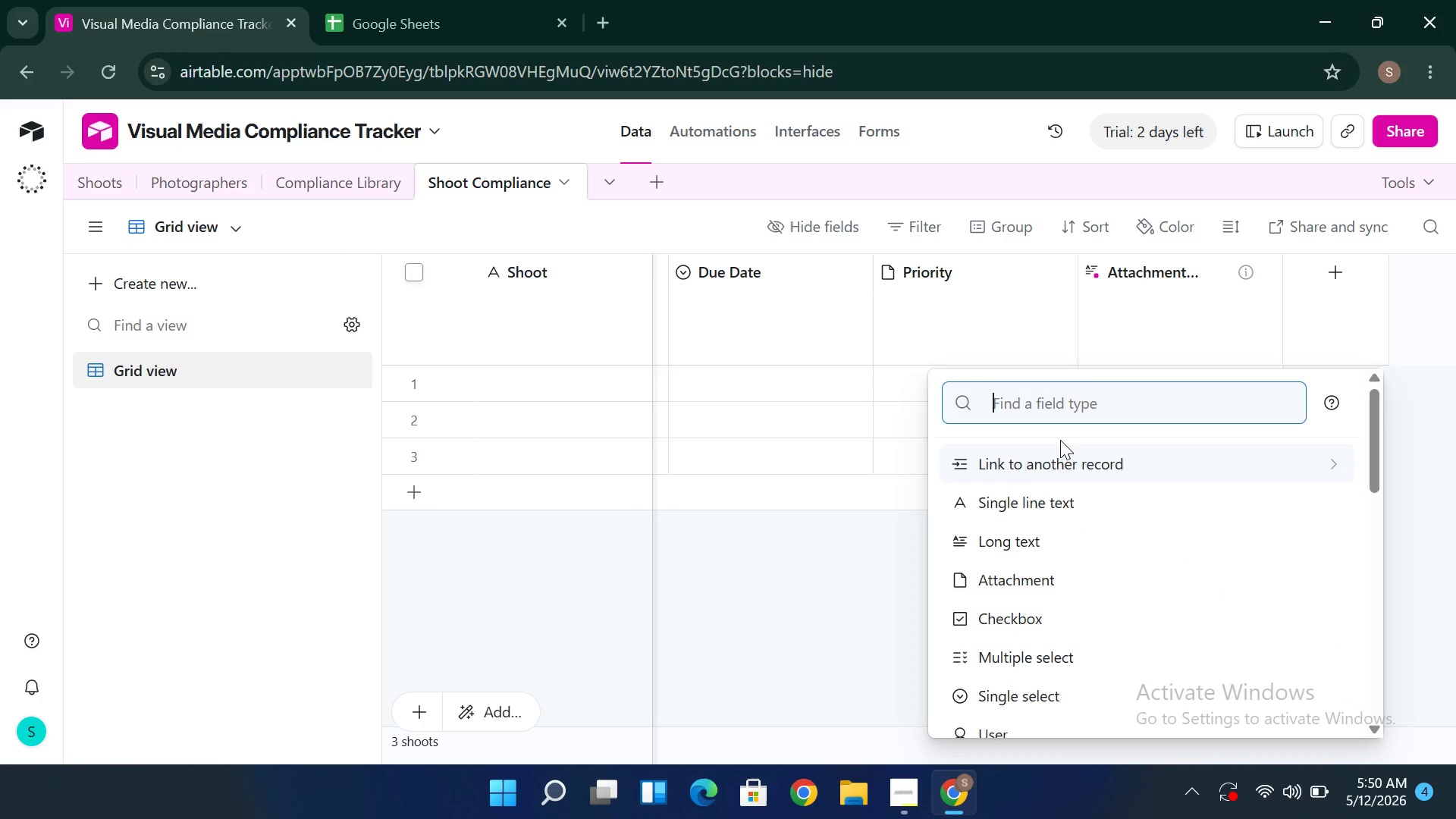 
hold_key(key=ShiftLeft, duration=1.52)
 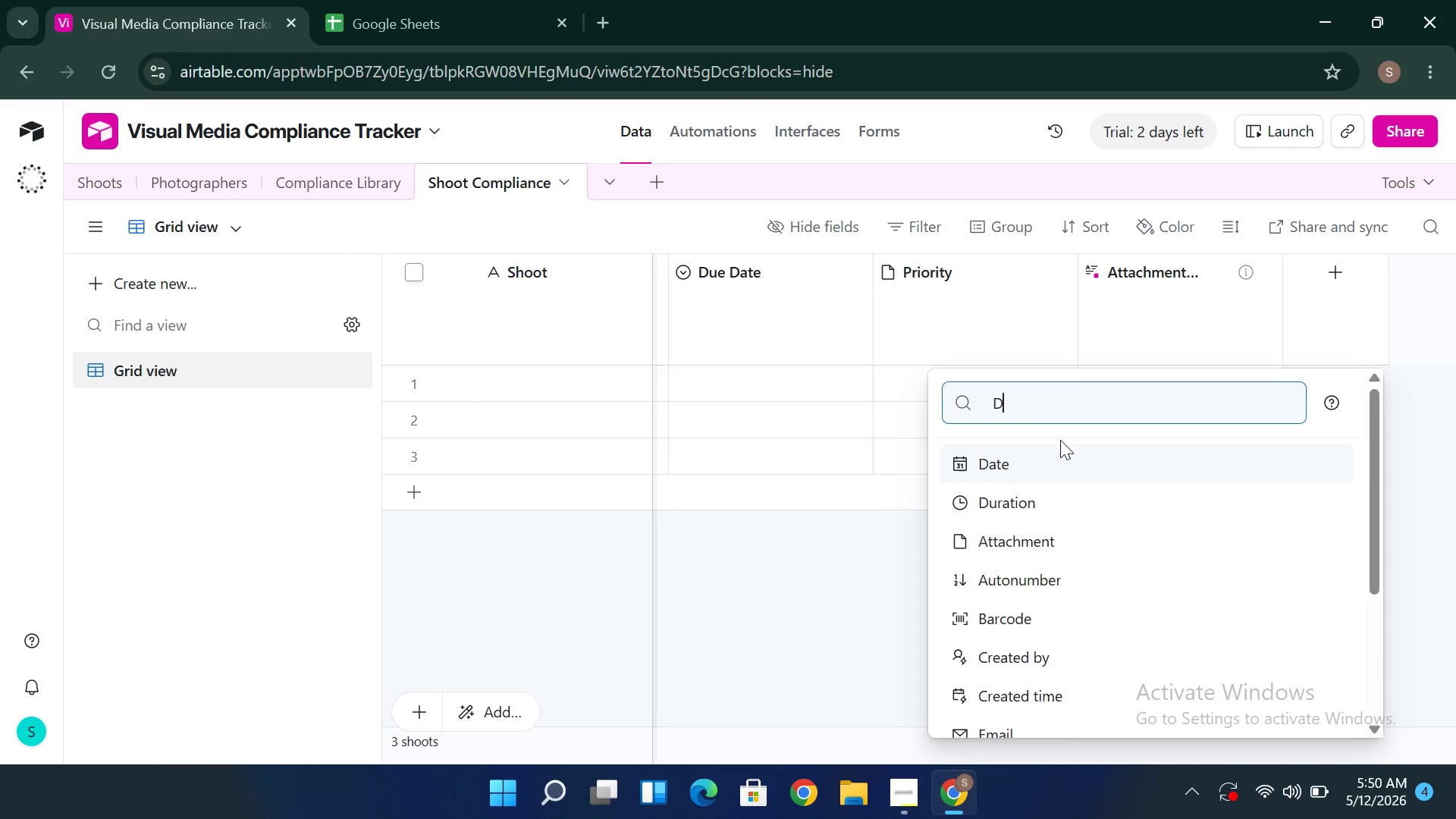 
key(Shift+D)
 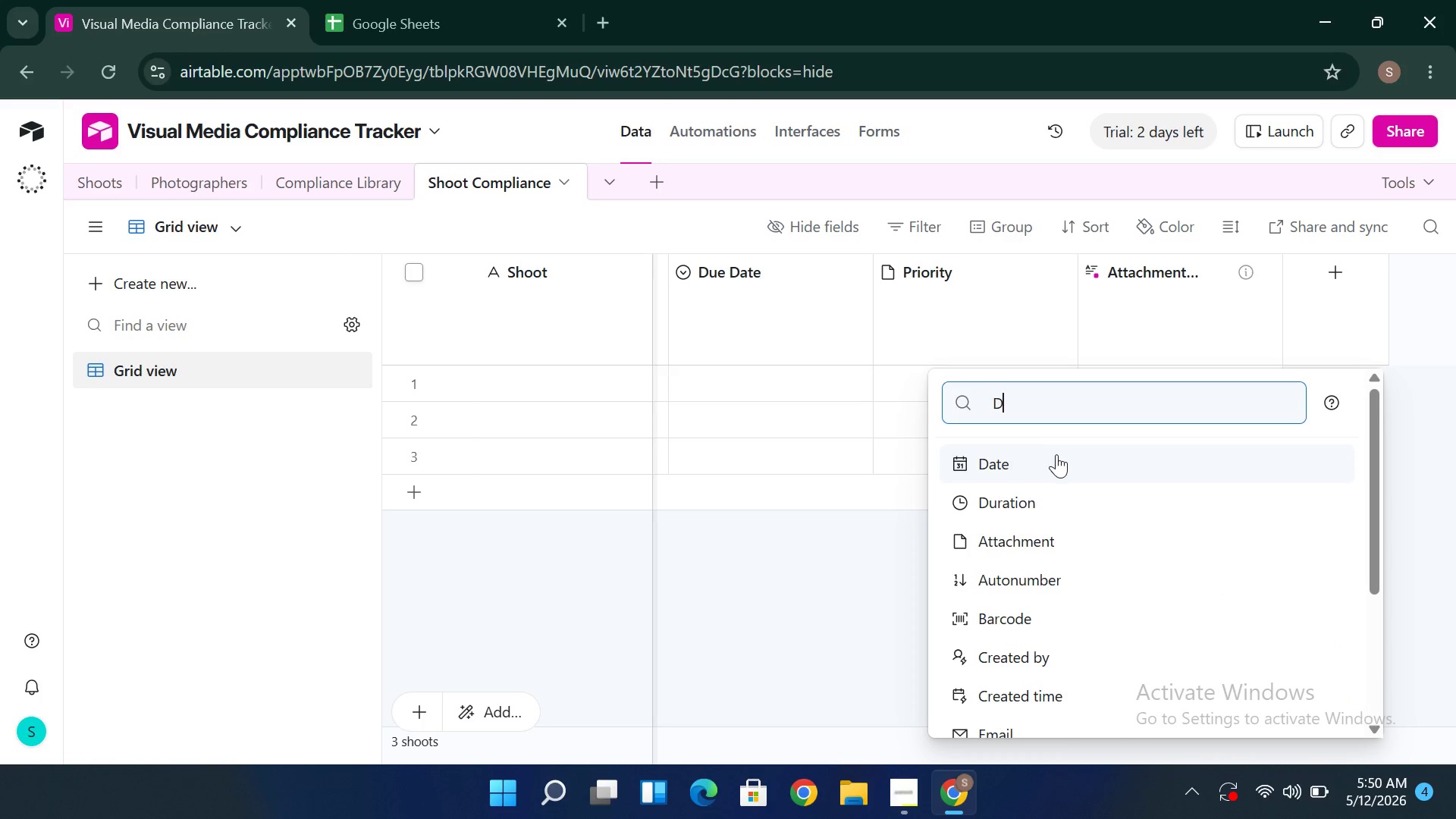 
left_click([1056, 459])
 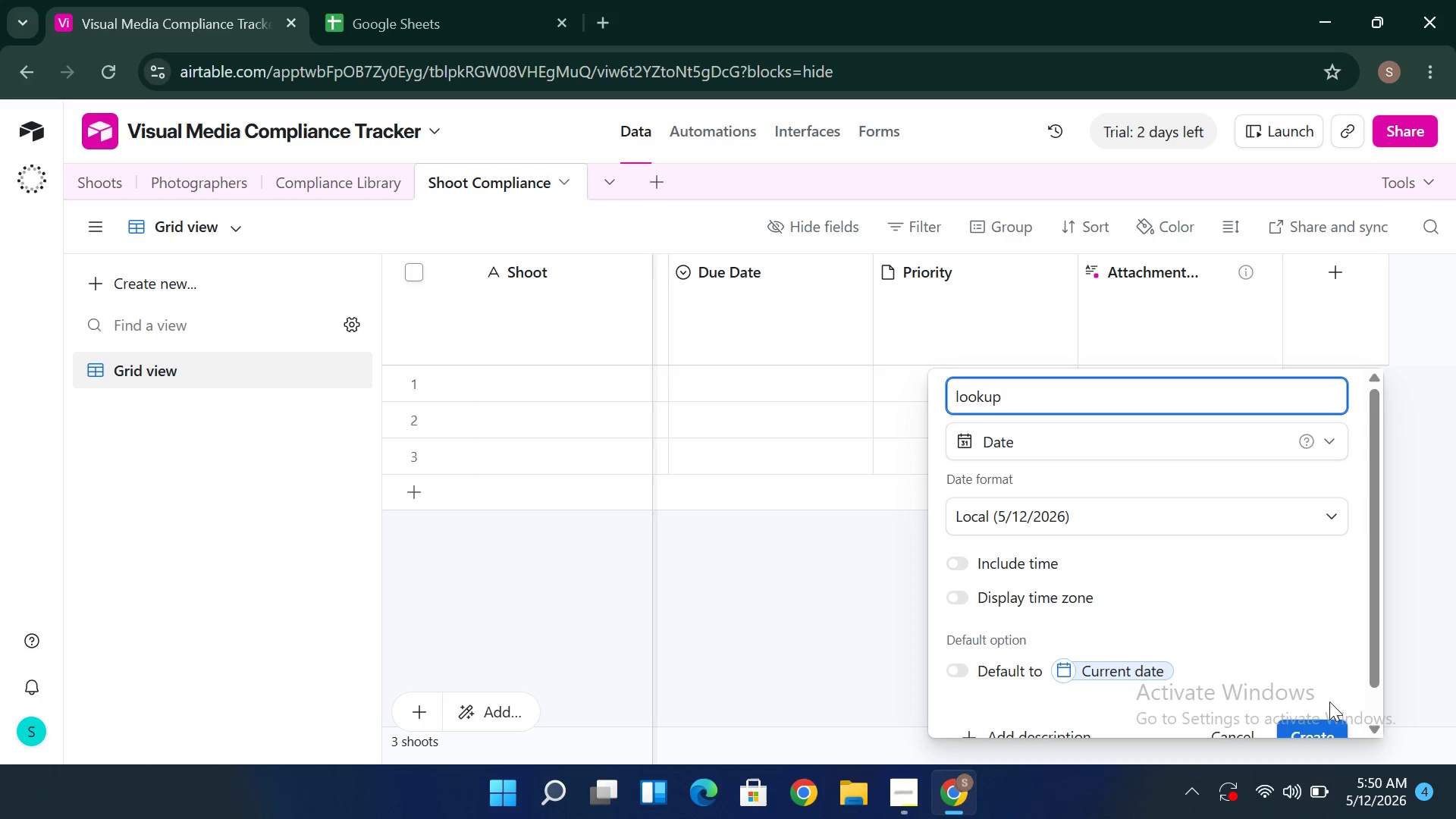 
left_click([1318, 729])
 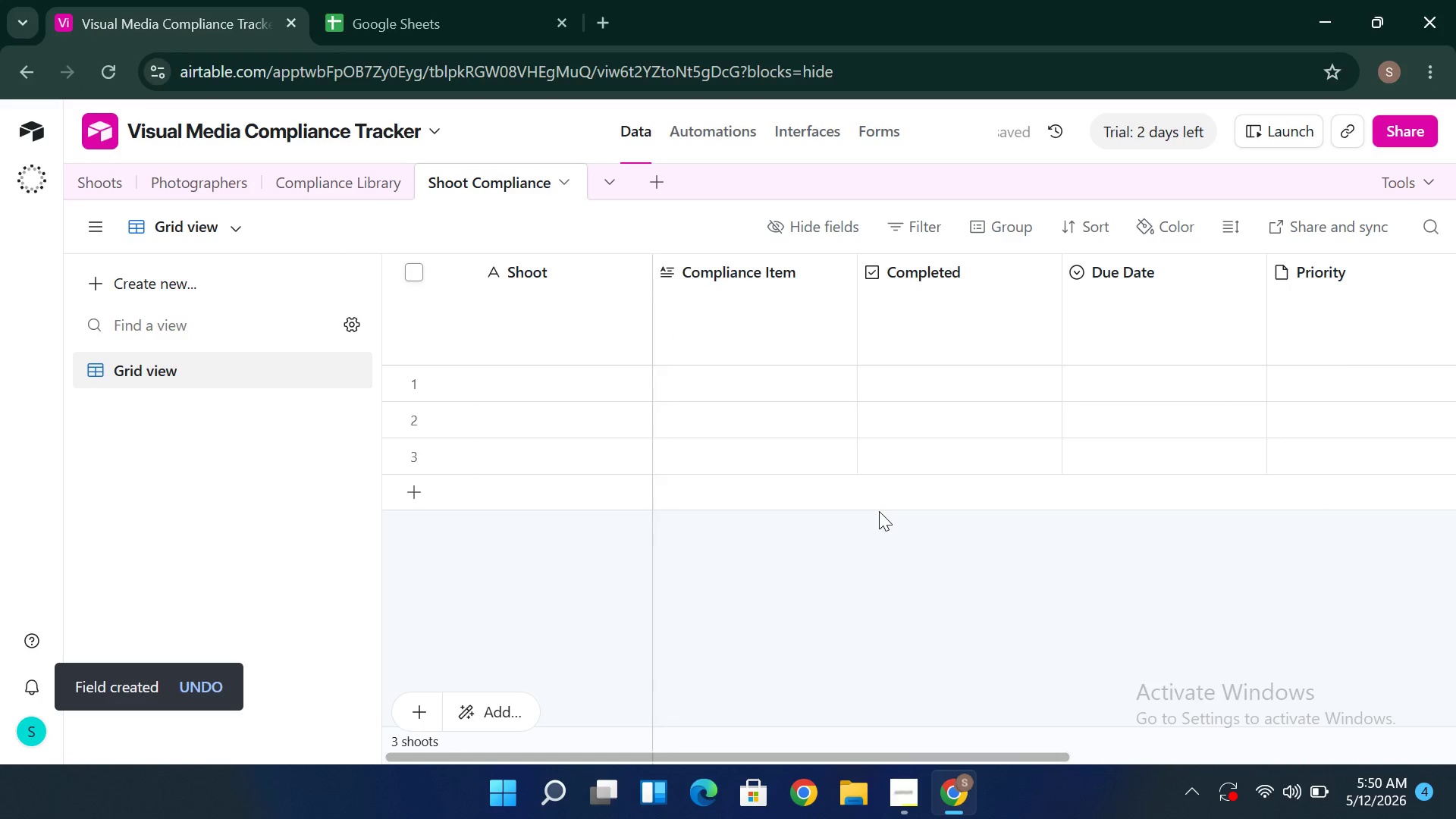 
wait(5.11)
 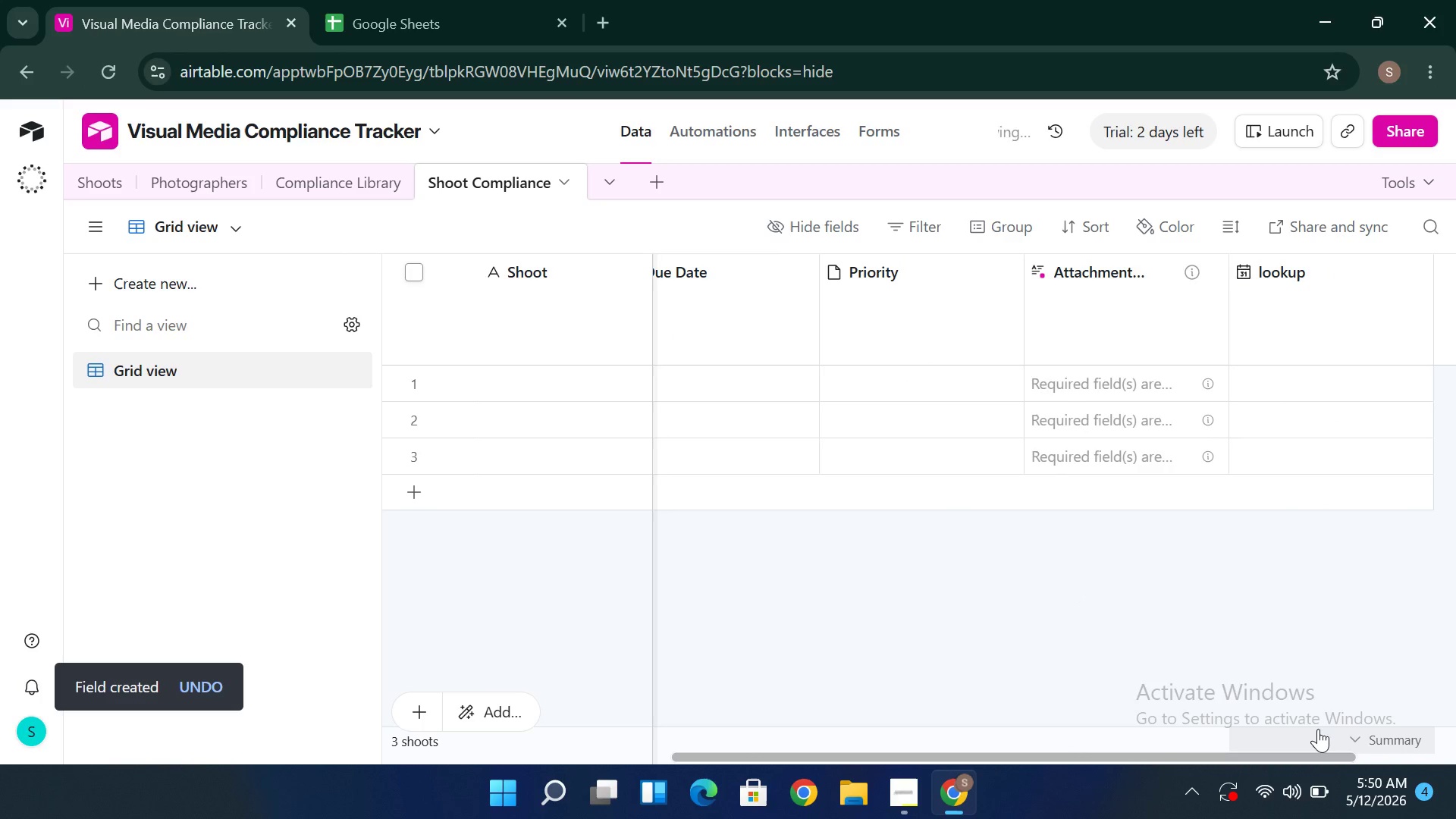 
left_click([1173, 301])
 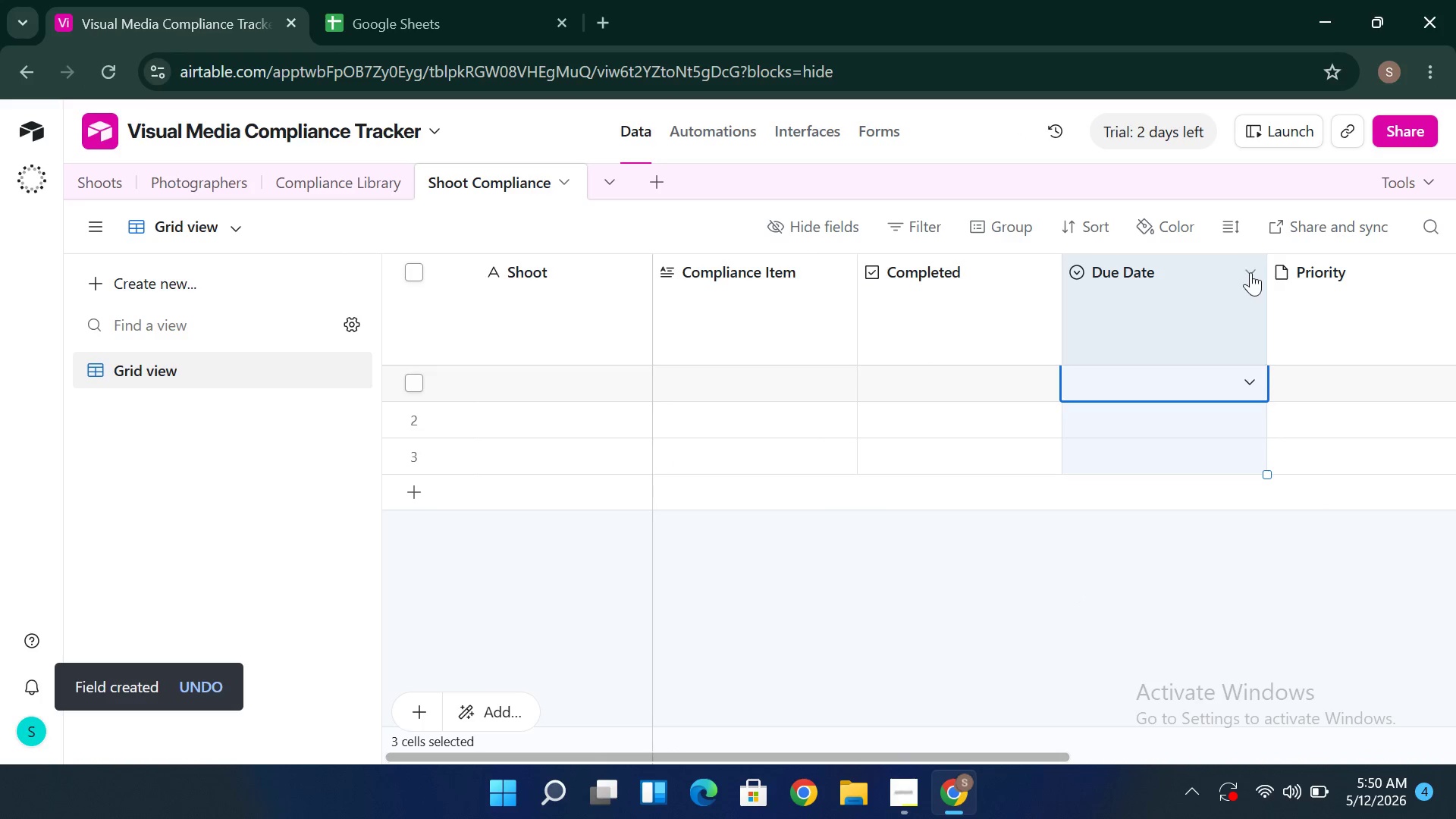 
left_click([1250, 272])
 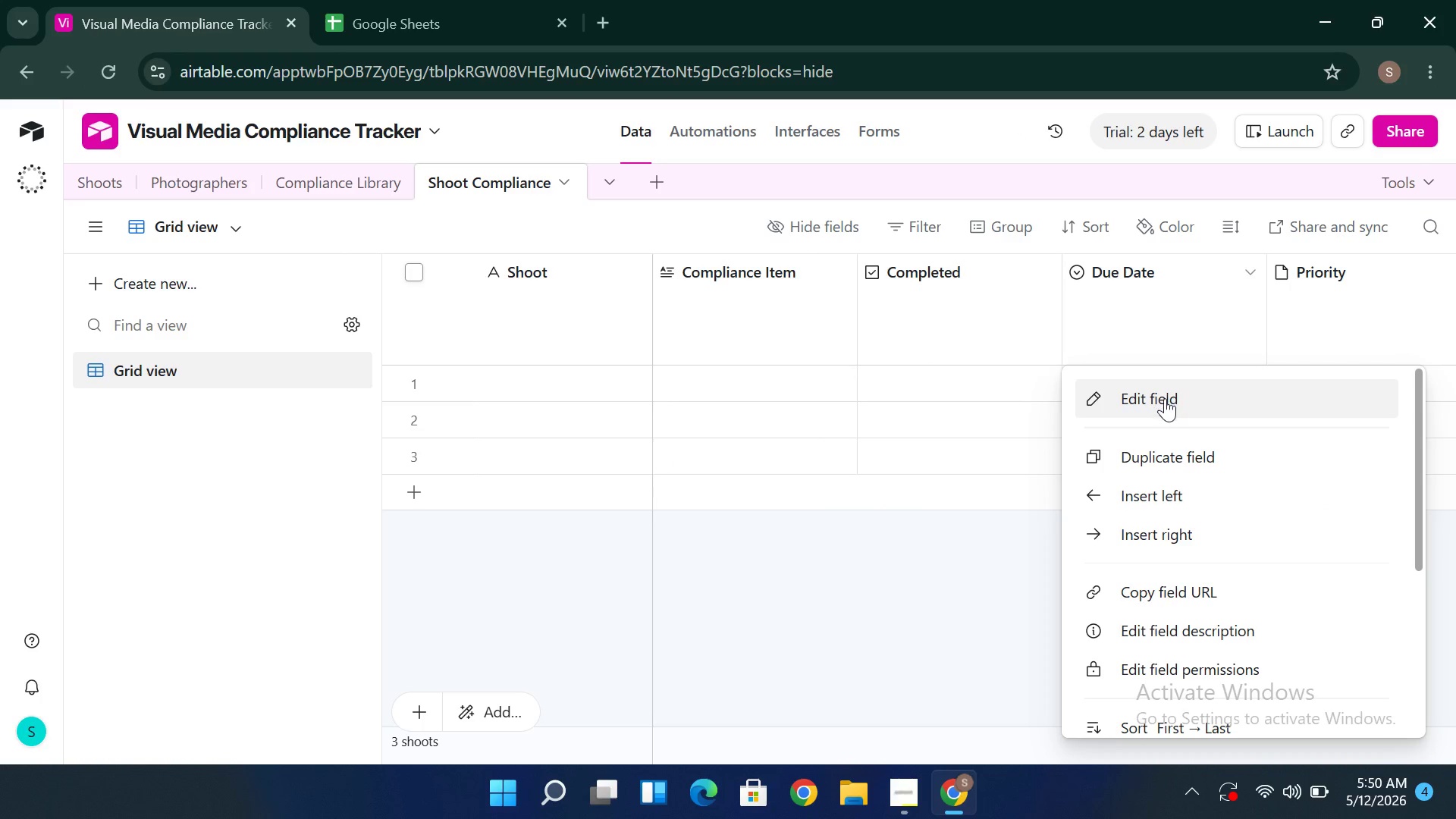 
left_click([1165, 398])
 